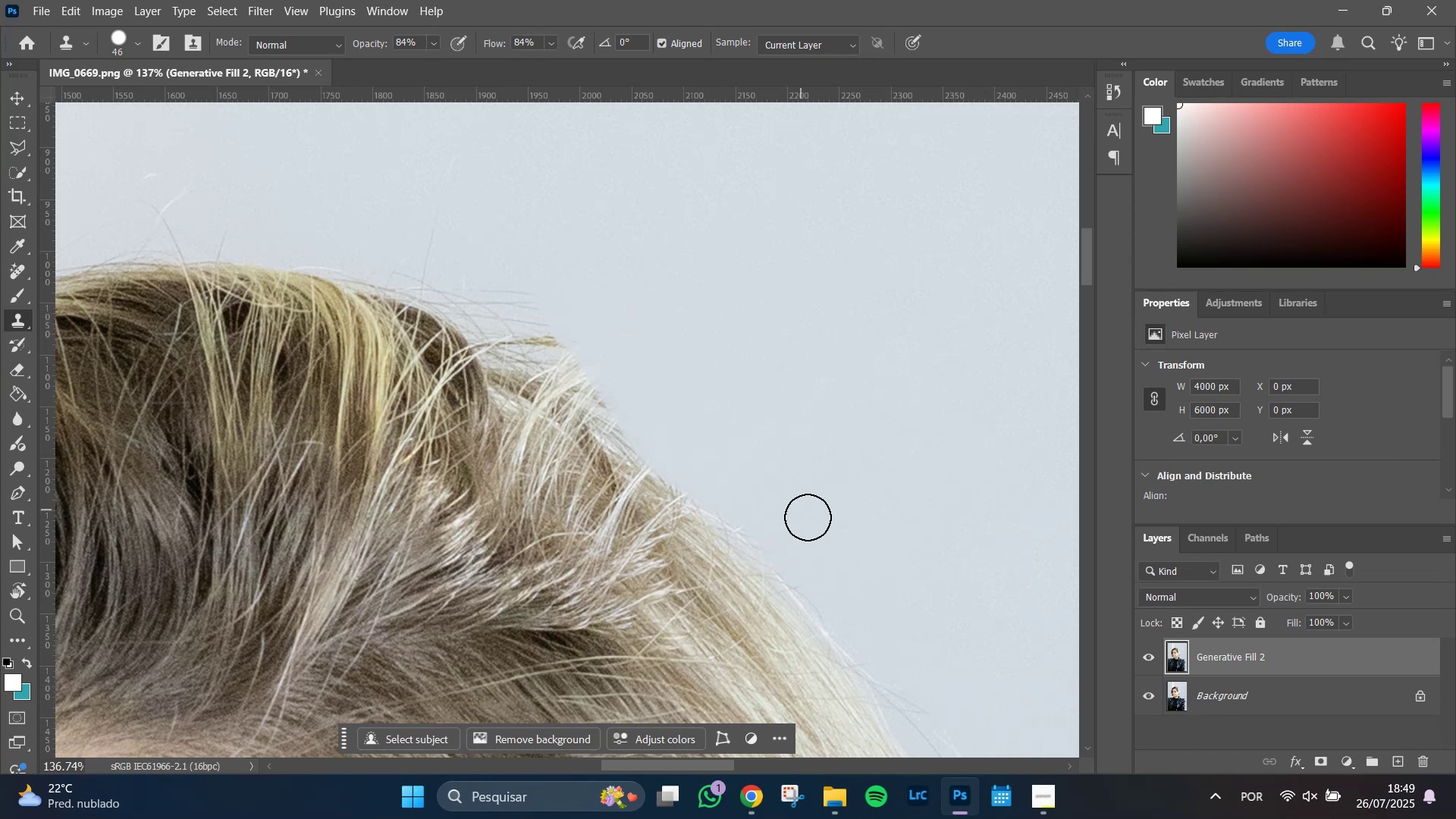 
hold_key(key=Space, duration=0.72)
 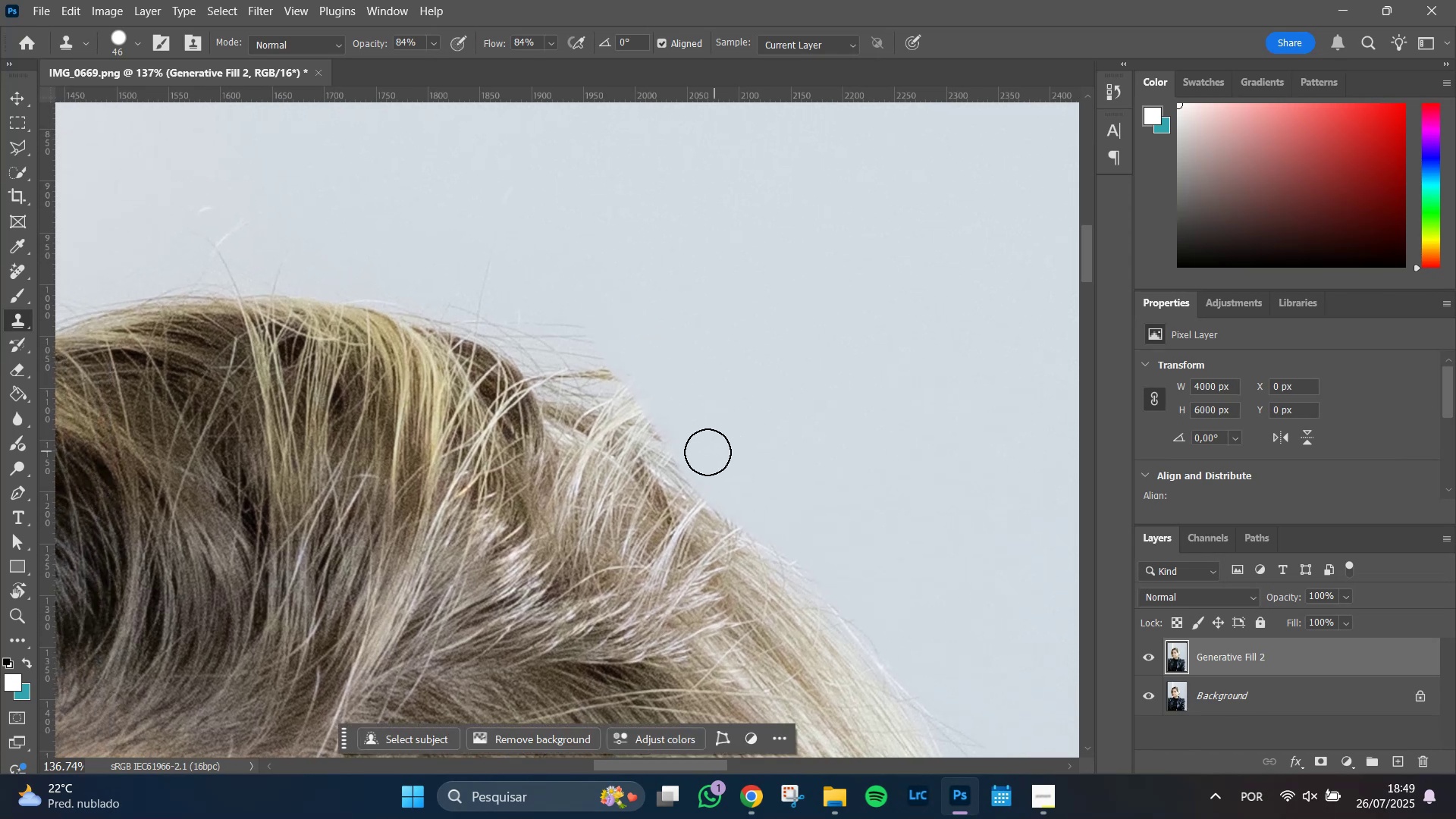 
left_click_drag(start_coordinate=[704, 400], to_coordinate=[760, 434])
 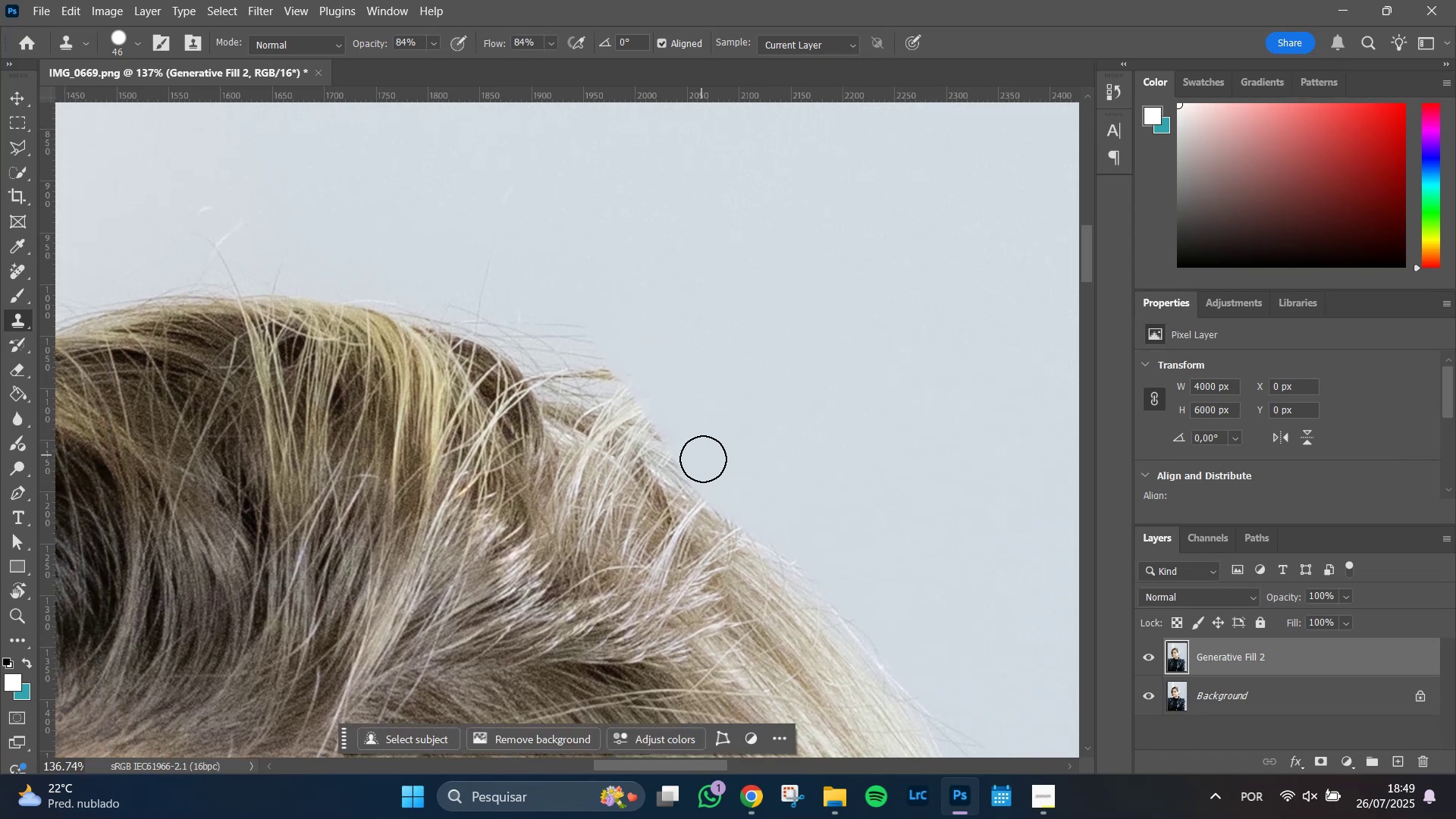 
left_click_drag(start_coordinate=[698, 460], to_coordinate=[561, 309])
 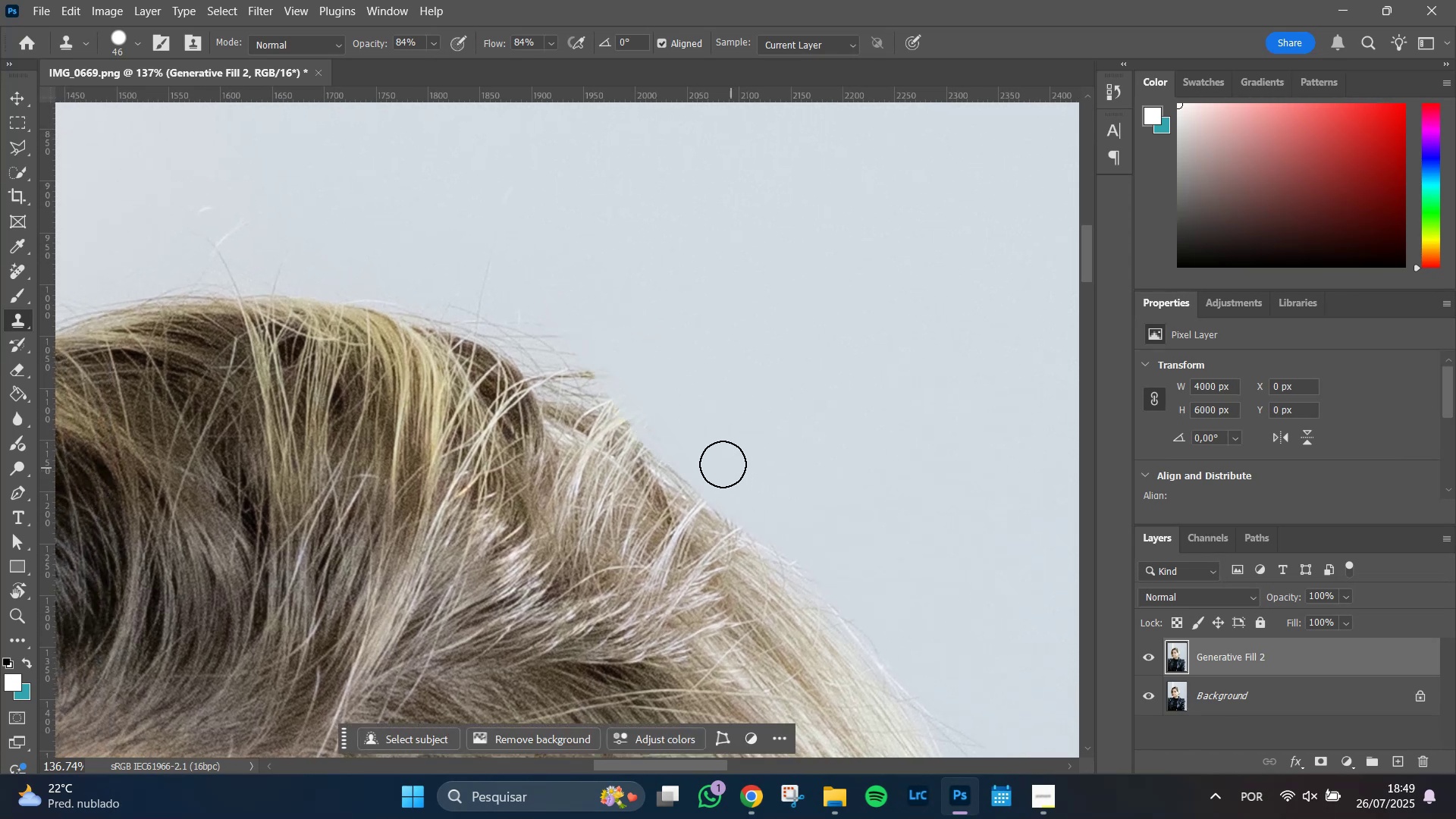 
left_click_drag(start_coordinate=[713, 459], to_coordinate=[624, 381])
 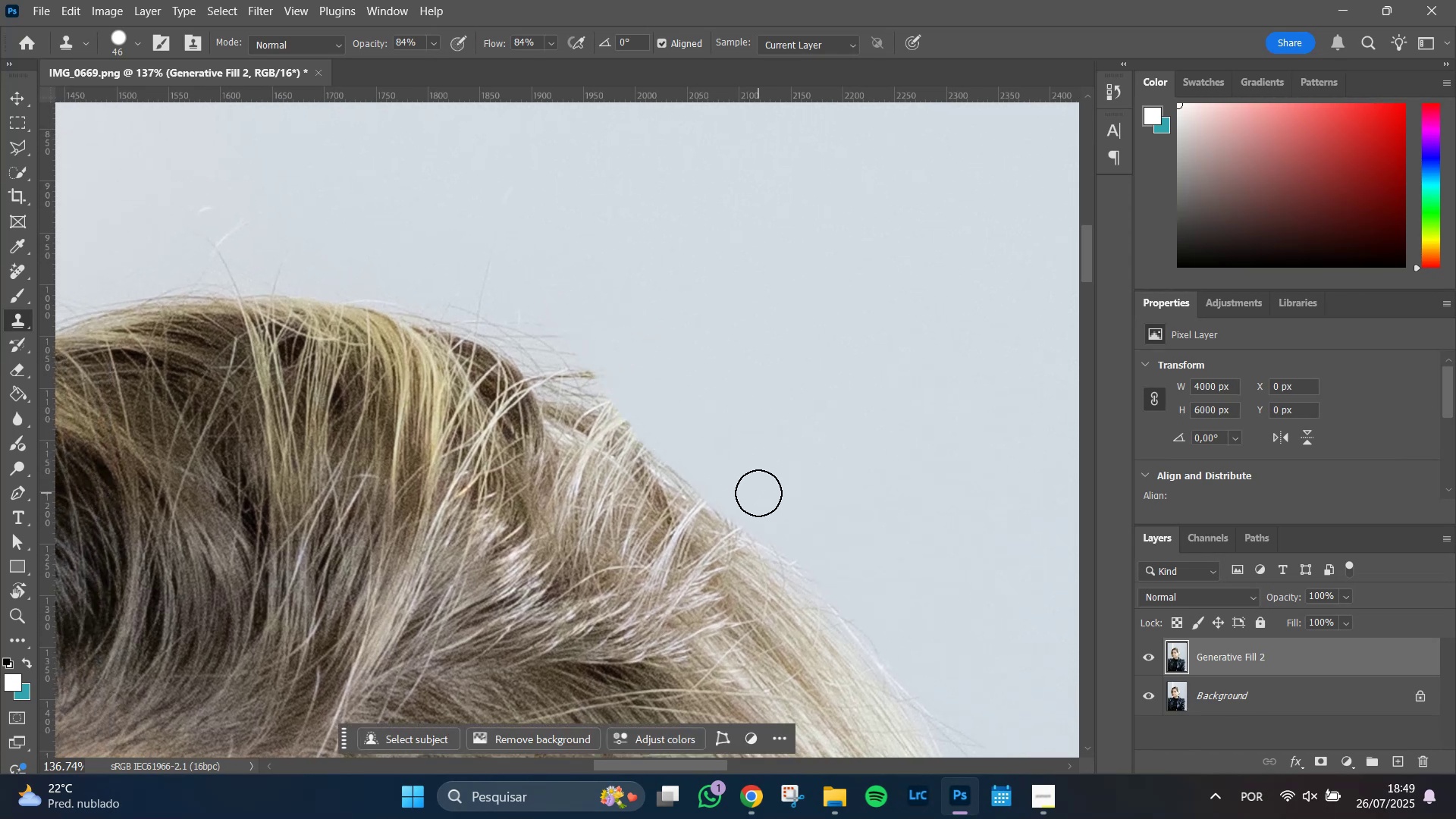 
left_click_drag(start_coordinate=[724, 473], to_coordinate=[692, 446])
 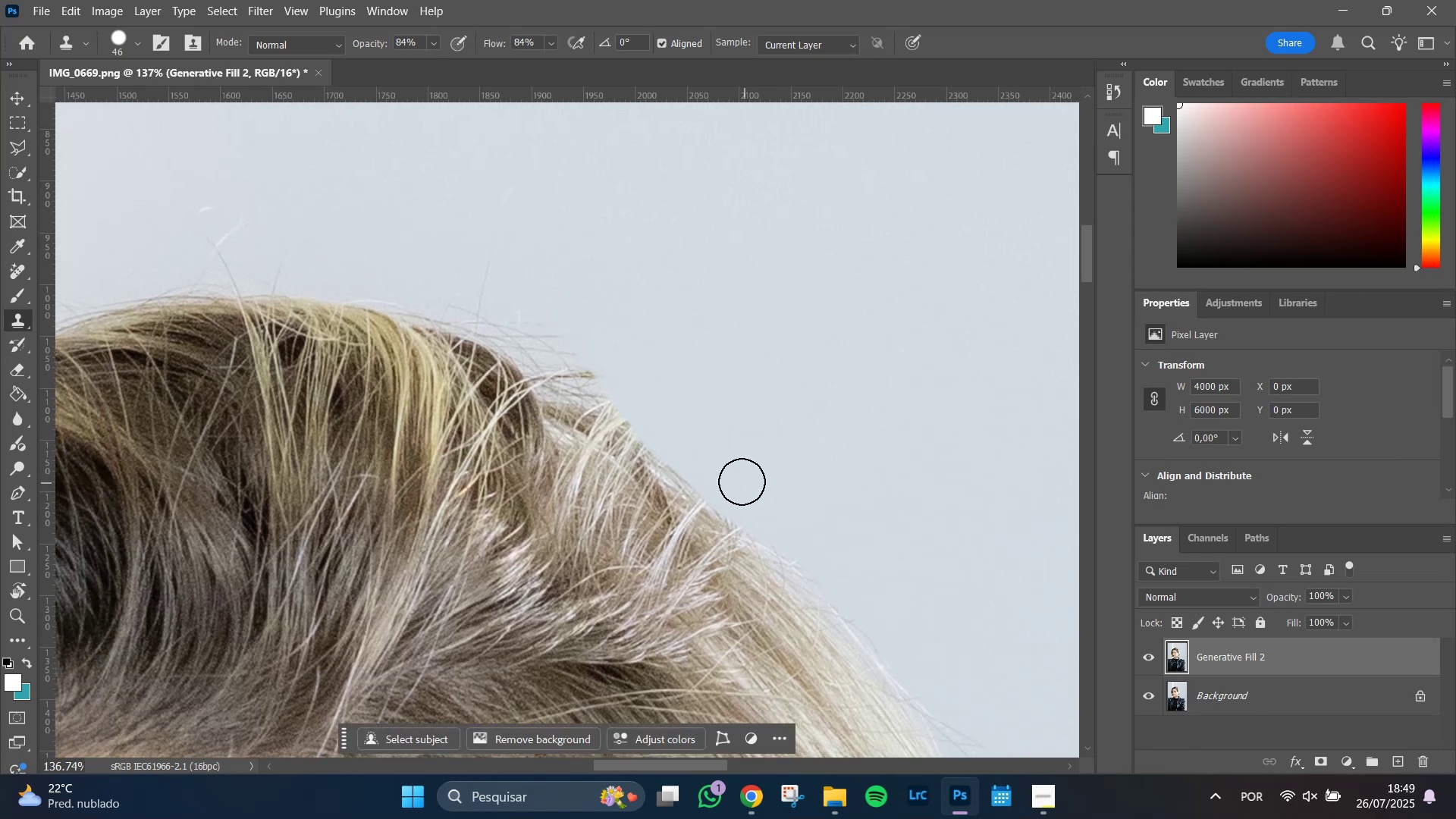 
hold_key(key=Space, duration=0.83)
 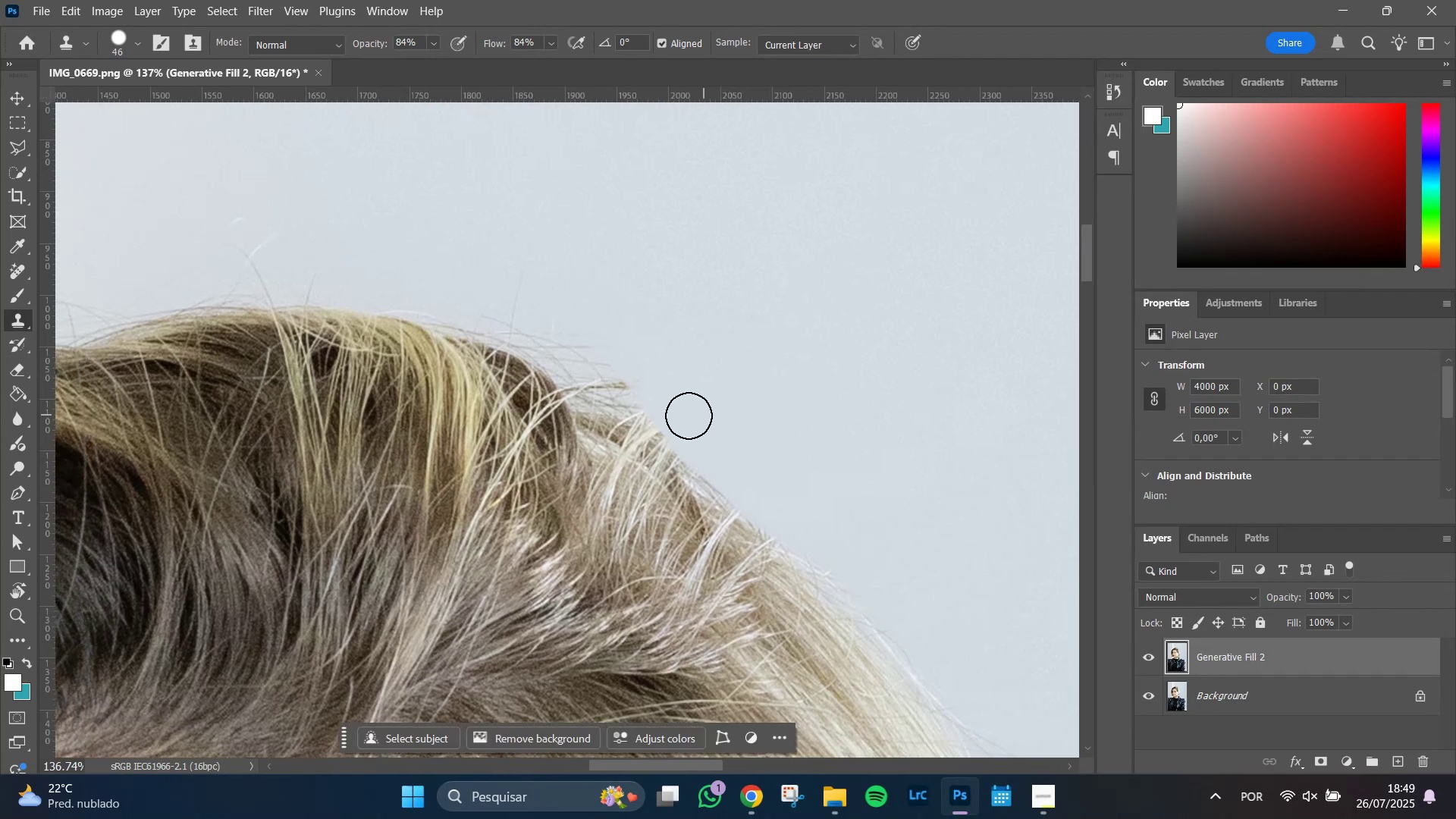 
left_click_drag(start_coordinate=[682, 406], to_coordinate=[716, 416])
 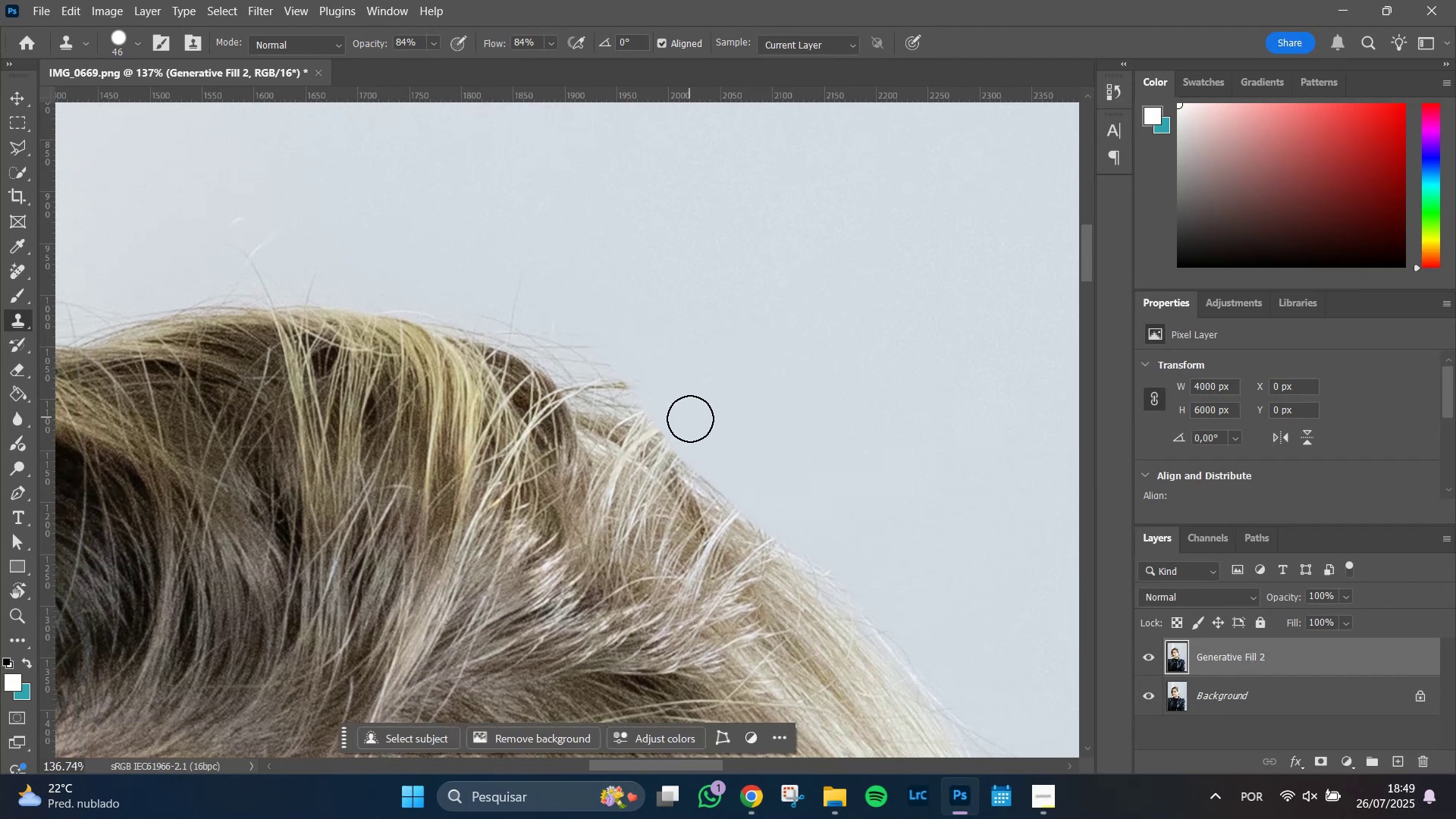 
left_click_drag(start_coordinate=[689, 435], to_coordinate=[574, 328])
 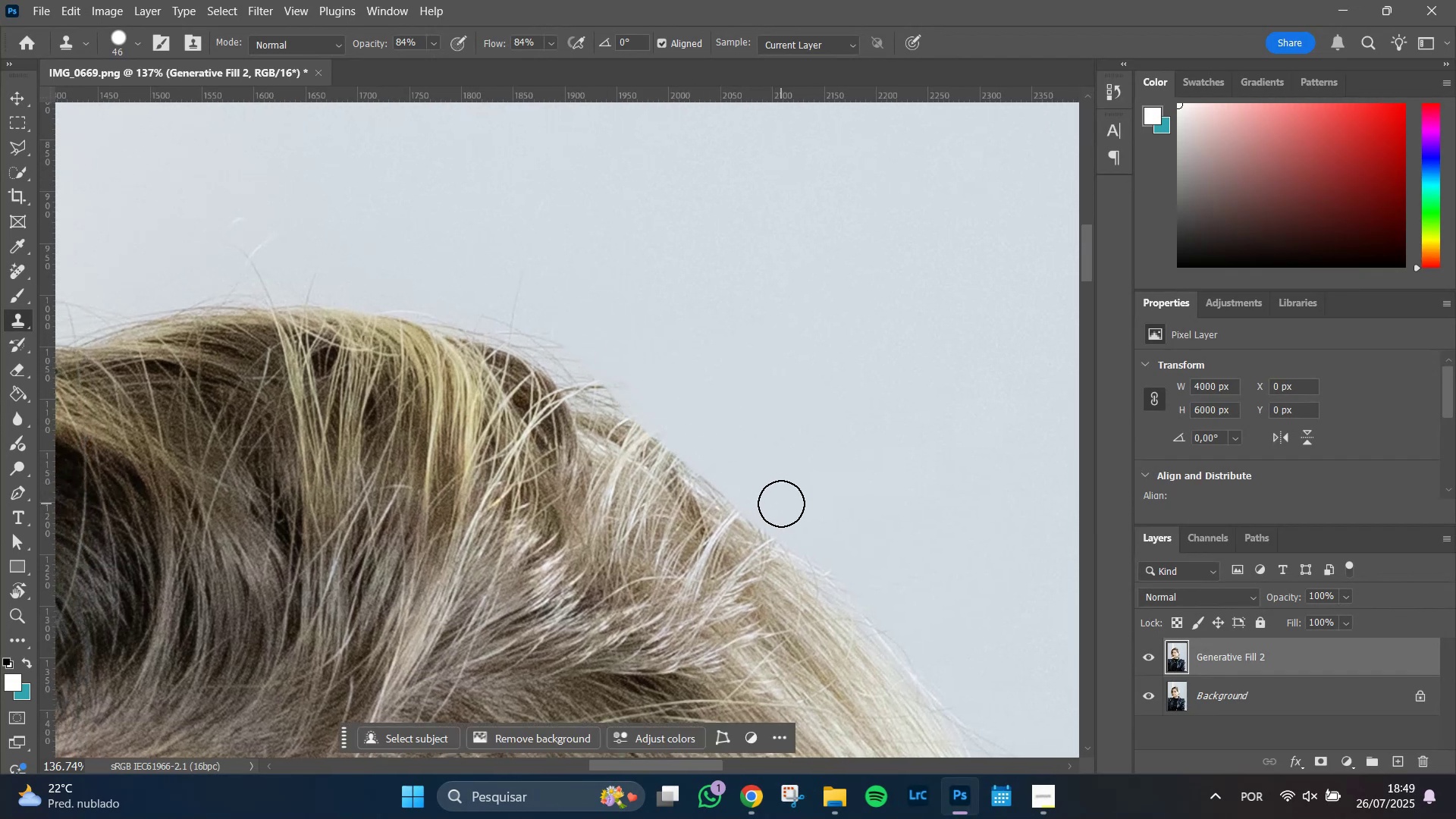 
hold_key(key=Space, duration=0.96)
 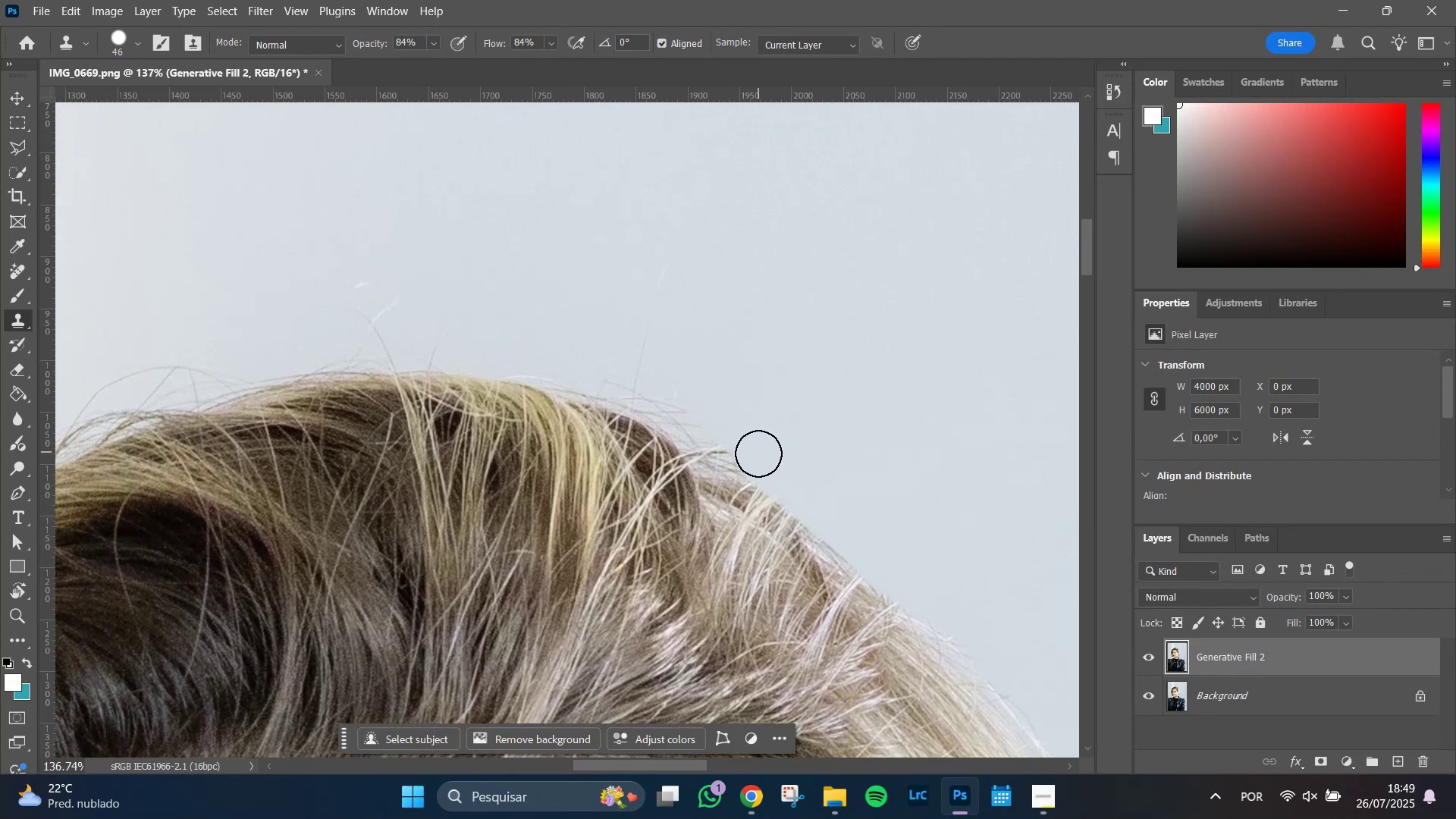 
left_click_drag(start_coordinate=[708, 408], to_coordinate=[831, 473])
 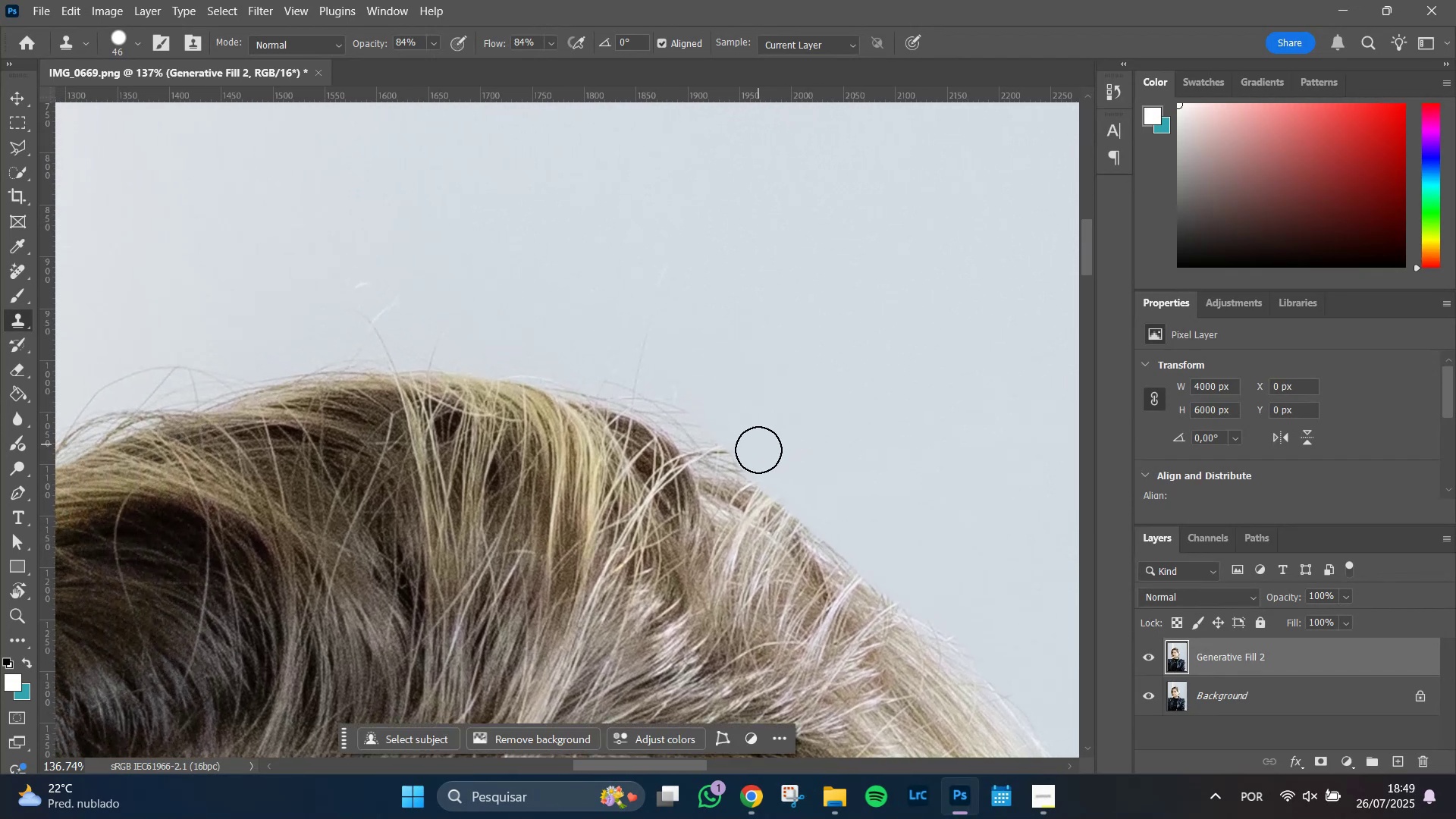 
left_click_drag(start_coordinate=[758, 454], to_coordinate=[738, 444])
 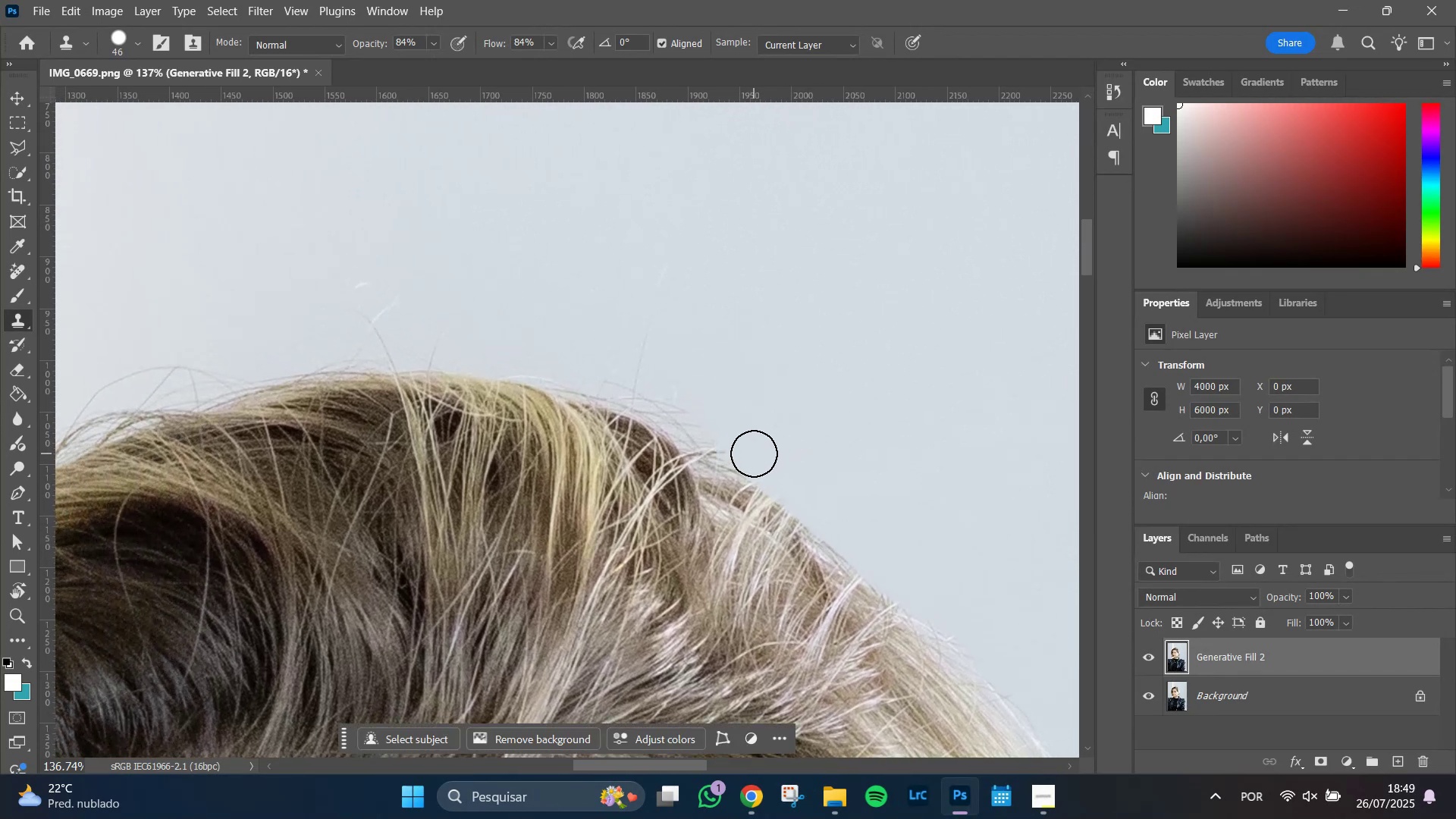 
left_click_drag(start_coordinate=[752, 453], to_coordinate=[717, 435])
 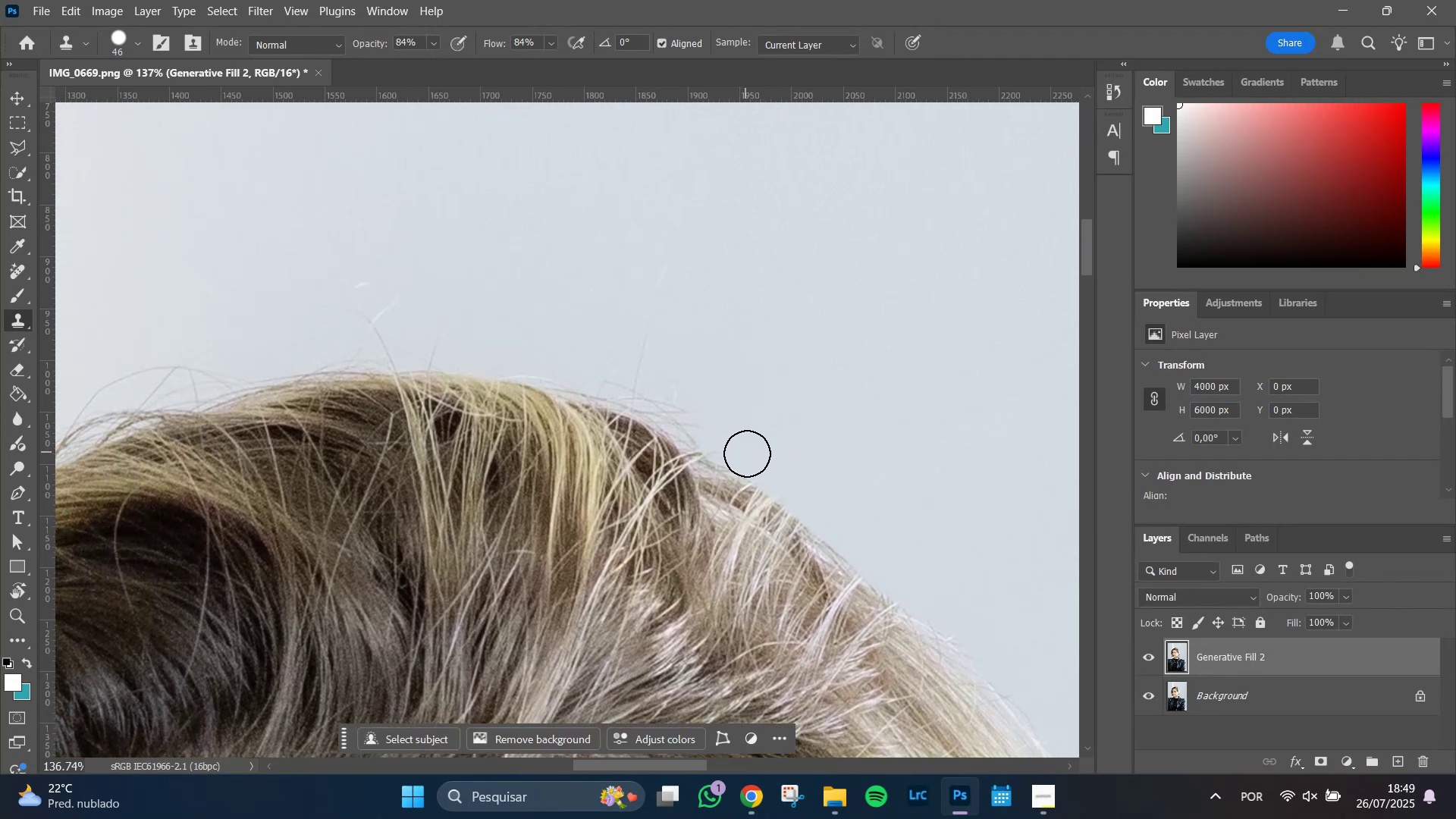 
left_click_drag(start_coordinate=[750, 455], to_coordinate=[723, 444])
 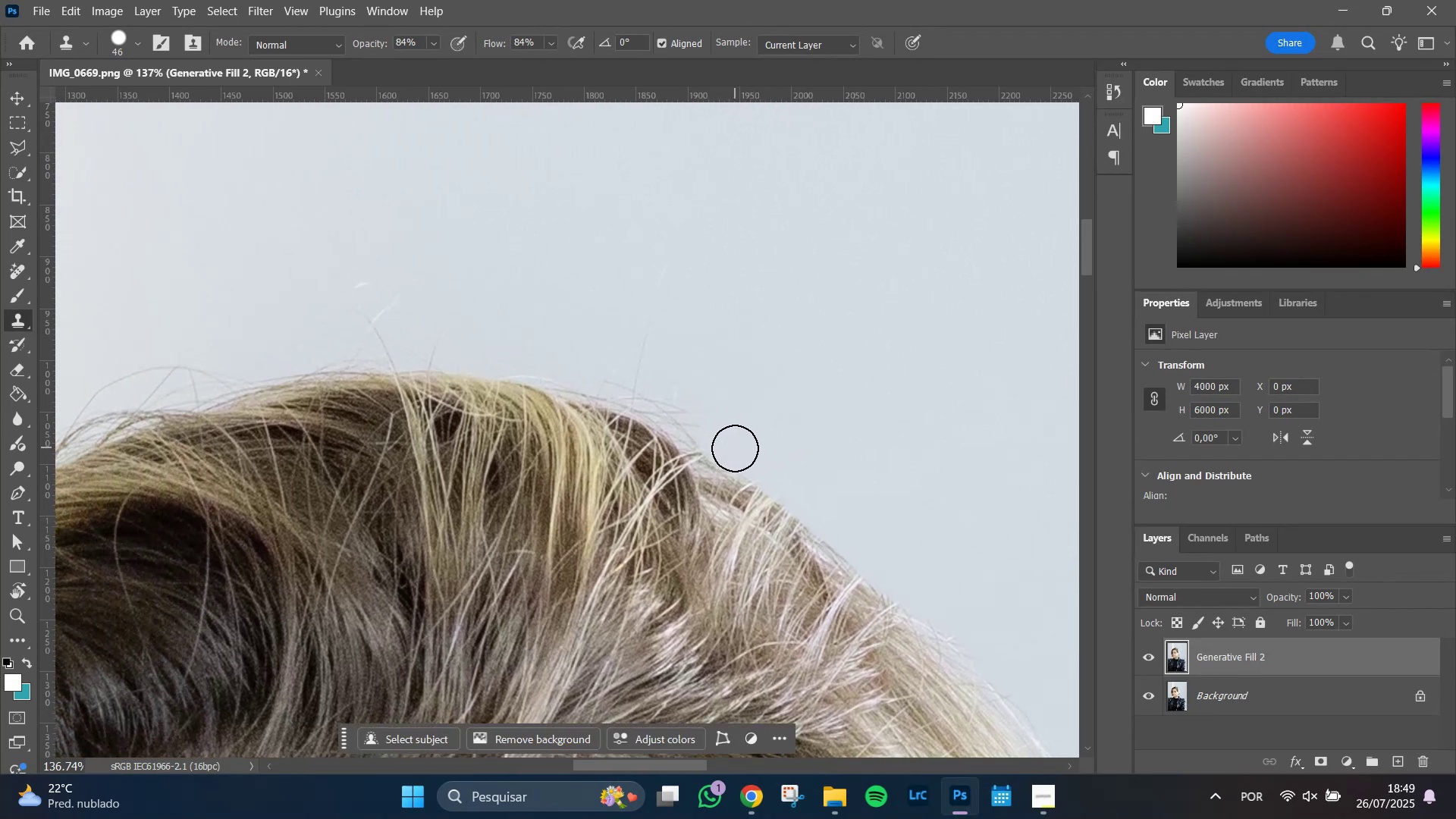 
left_click_drag(start_coordinate=[735, 448], to_coordinate=[705, 391])
 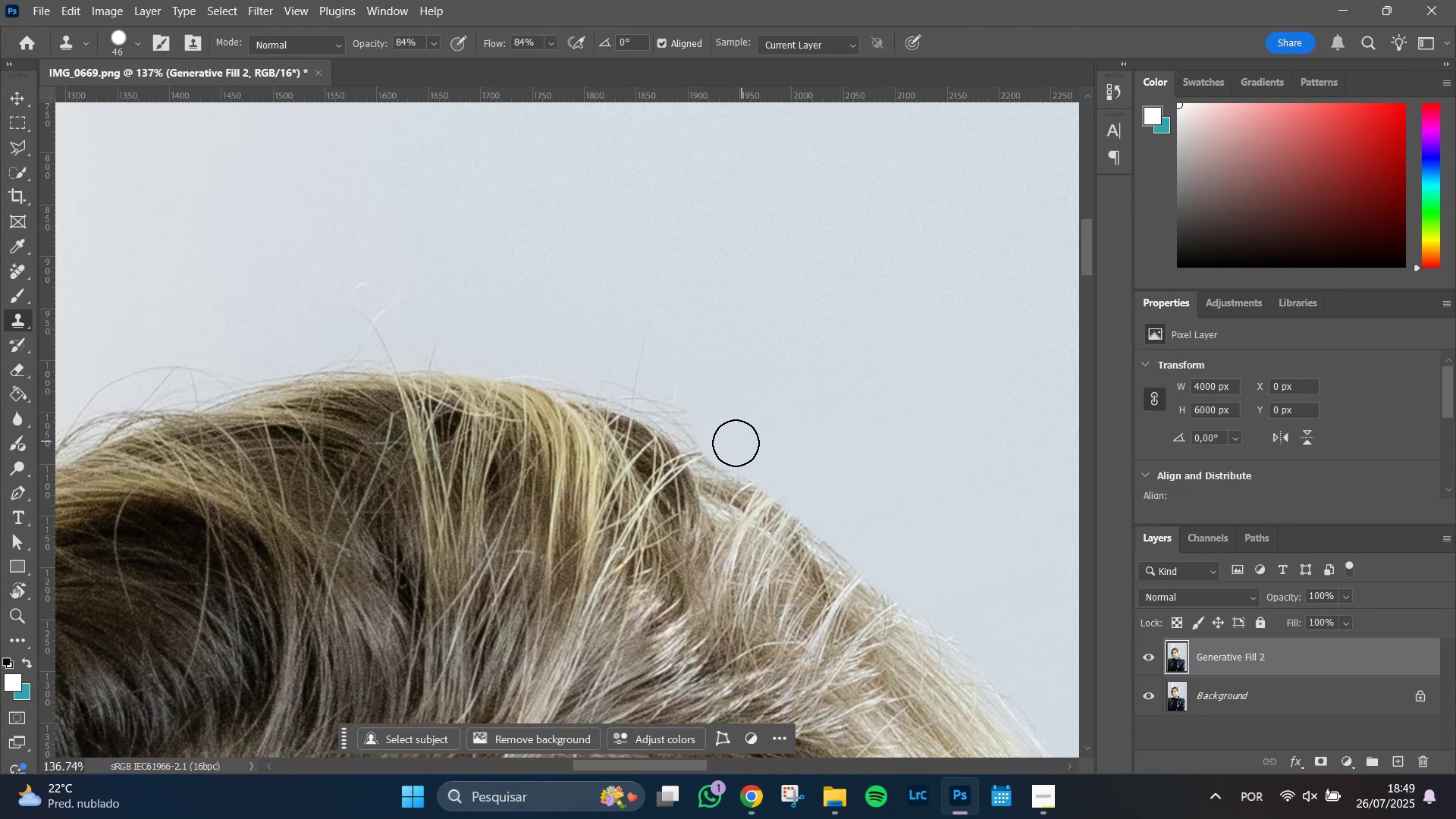 
left_click_drag(start_coordinate=[719, 440], to_coordinate=[689, 392])
 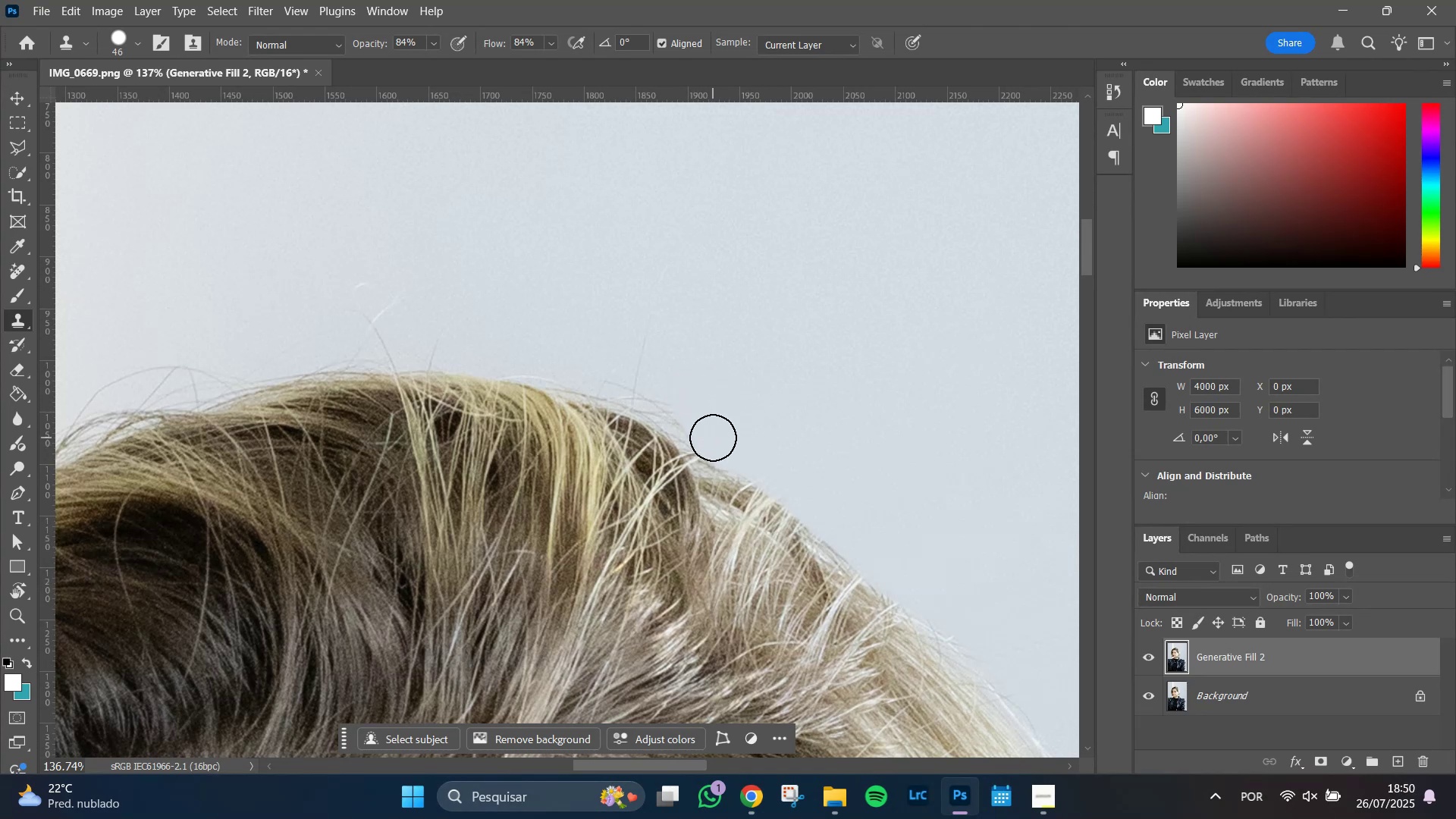 
left_click_drag(start_coordinate=[717, 439], to_coordinate=[674, 397])
 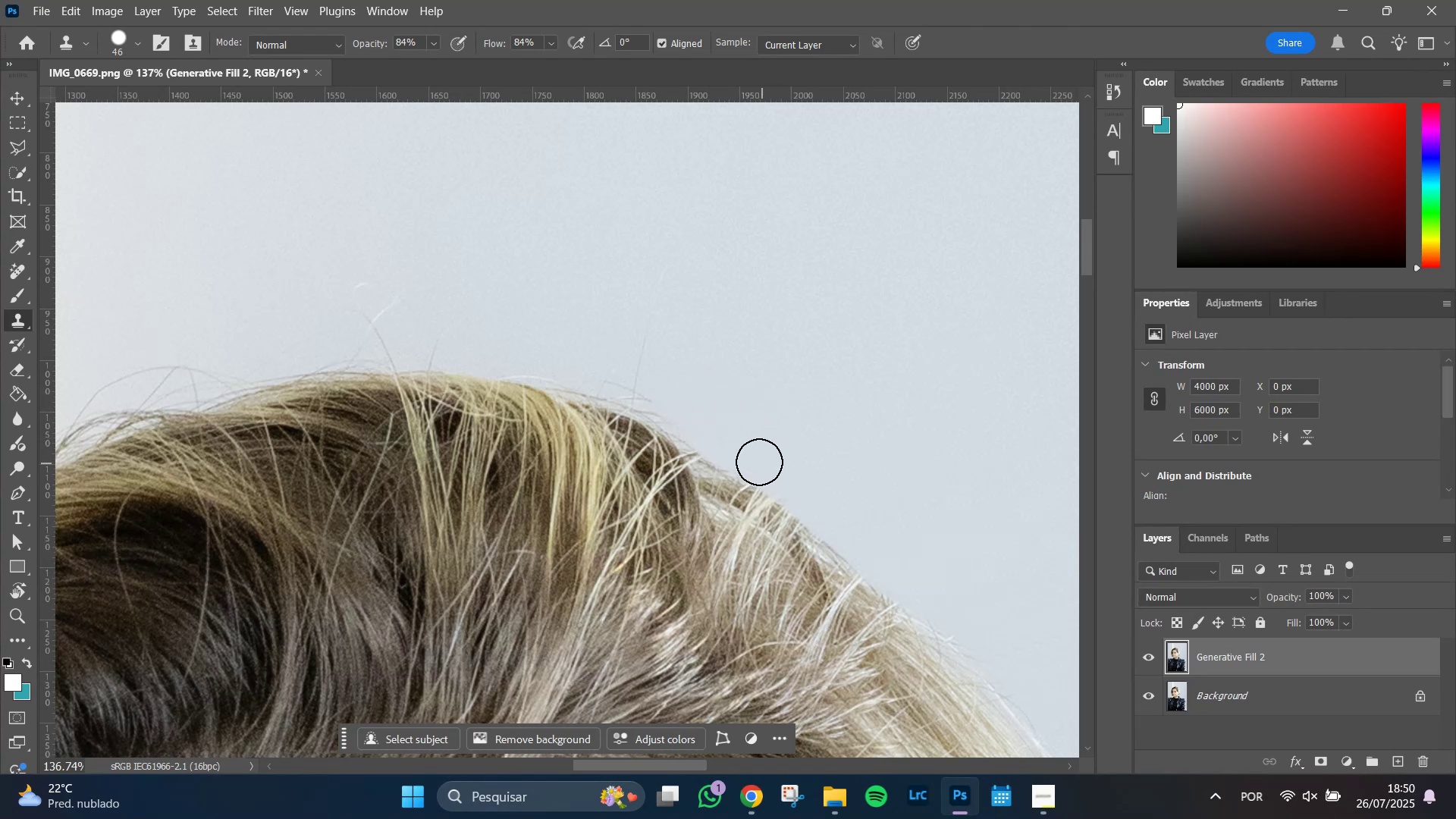 
left_click_drag(start_coordinate=[745, 453], to_coordinate=[912, 581])
 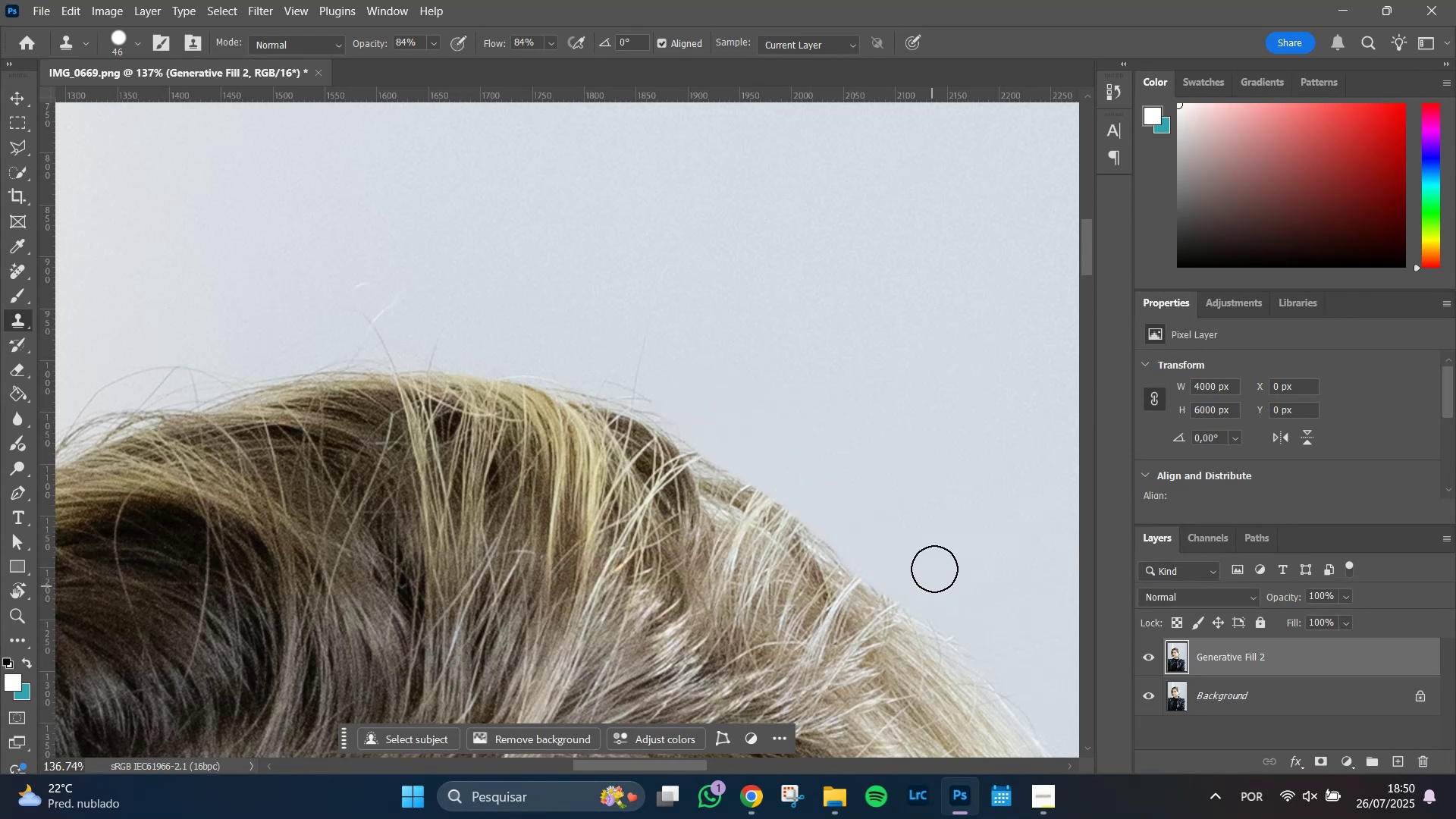 
hold_key(key=Space, duration=0.71)
 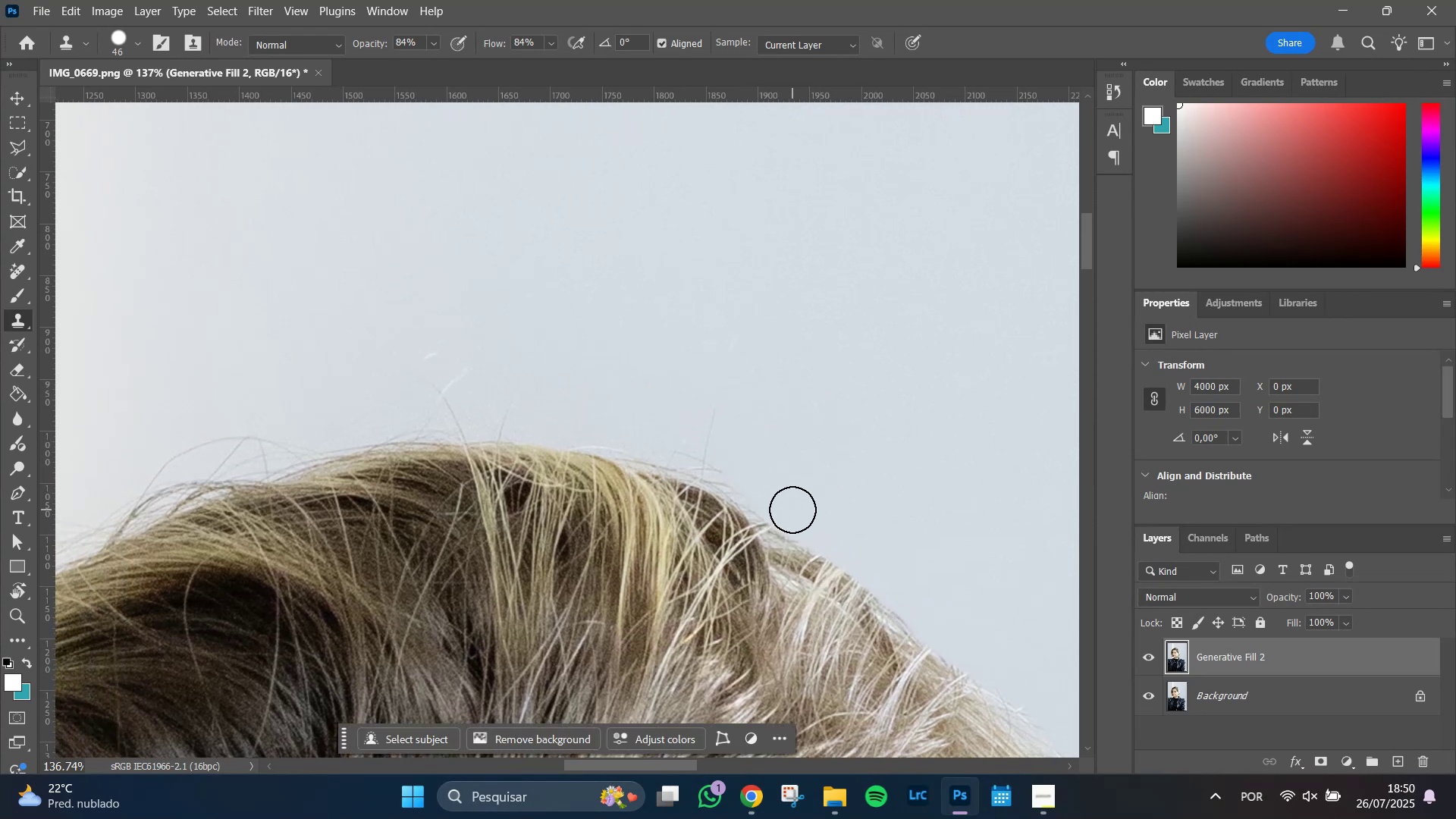 
left_click_drag(start_coordinate=[790, 379], to_coordinate=[855, 442])
 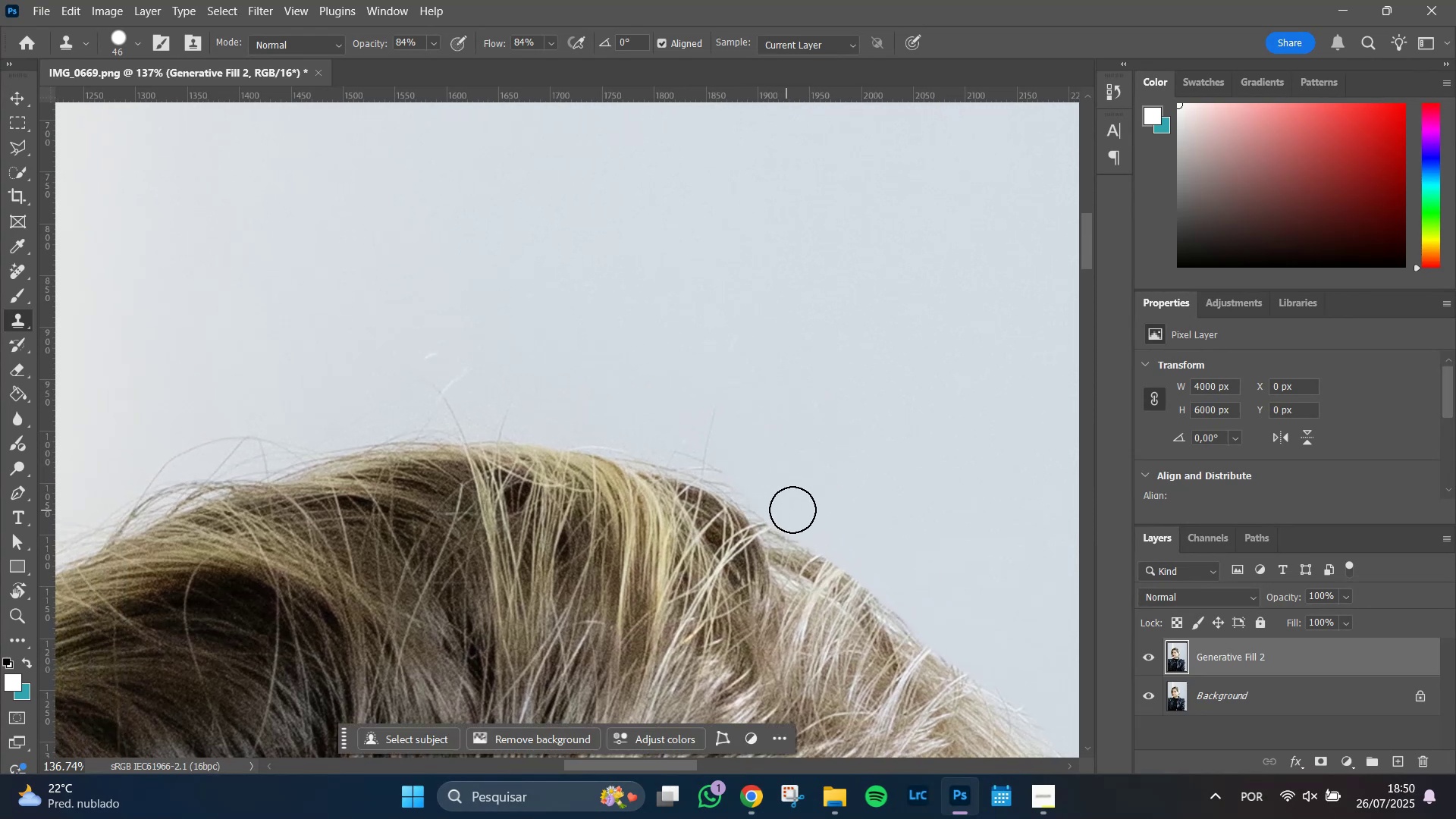 
left_click_drag(start_coordinate=[783, 506], to_coordinate=[745, 469])
 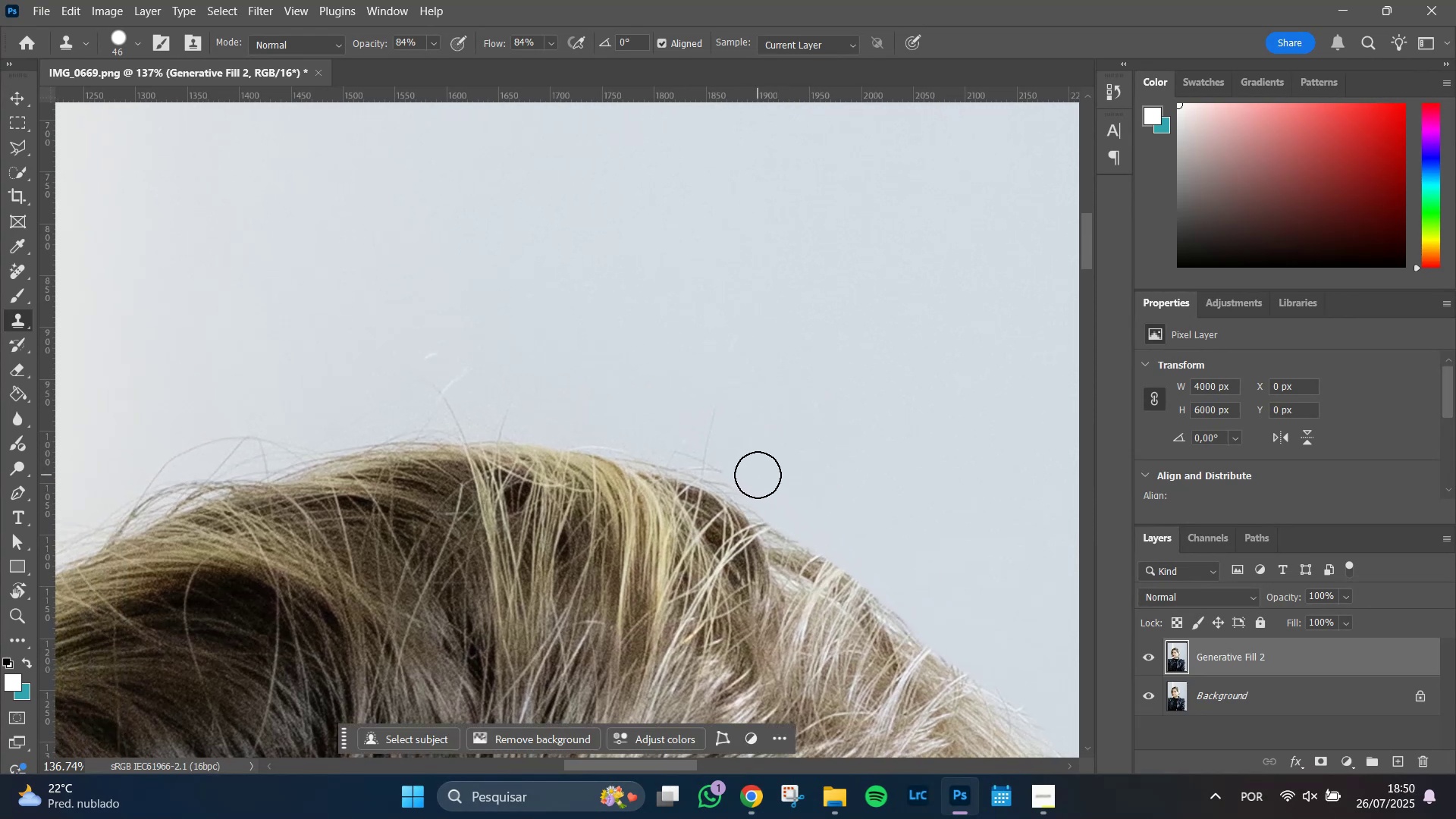 
left_click_drag(start_coordinate=[757, 475], to_coordinate=[725, 457])
 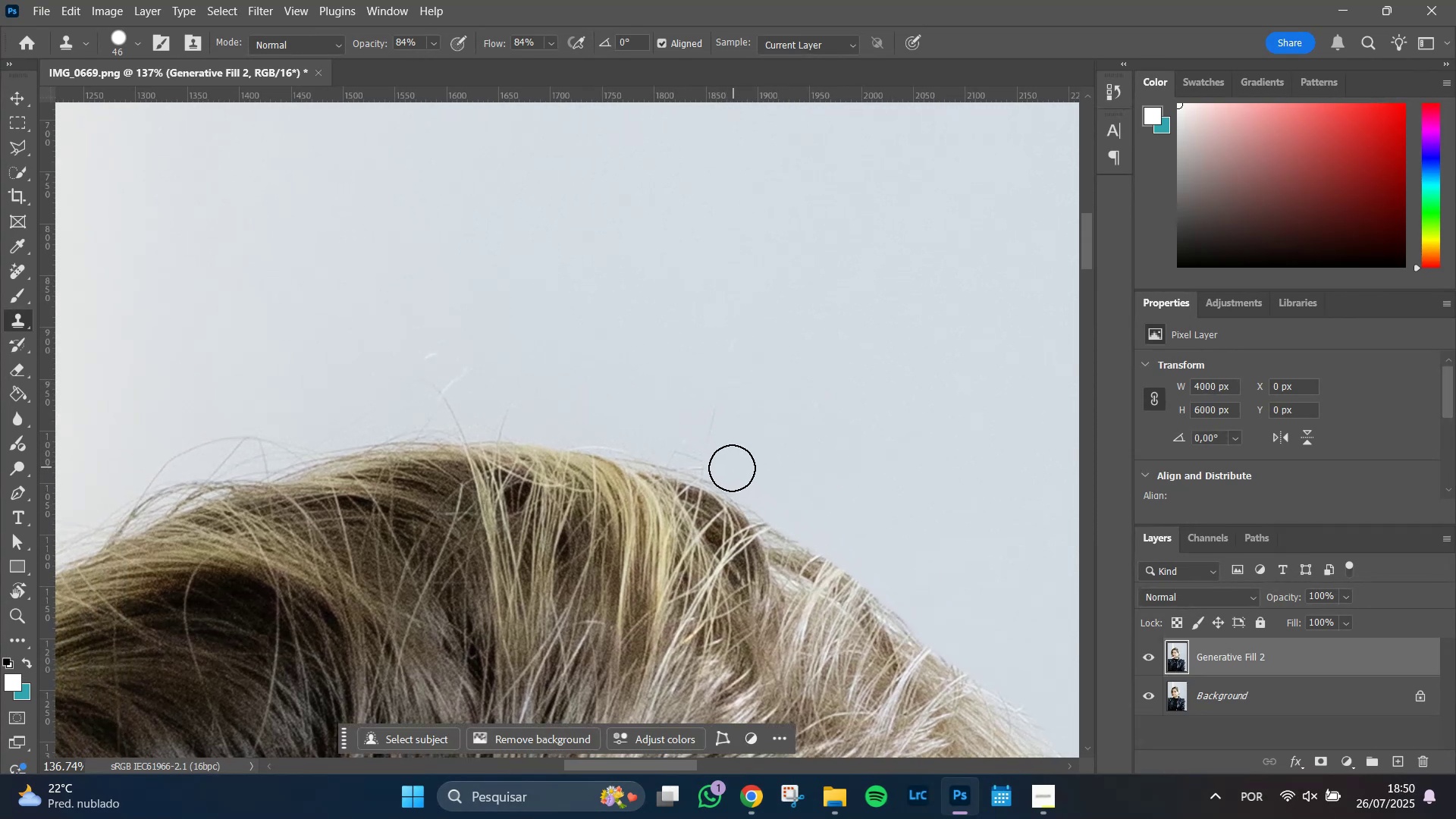 
left_click_drag(start_coordinate=[724, 466], to_coordinate=[749, 361])
 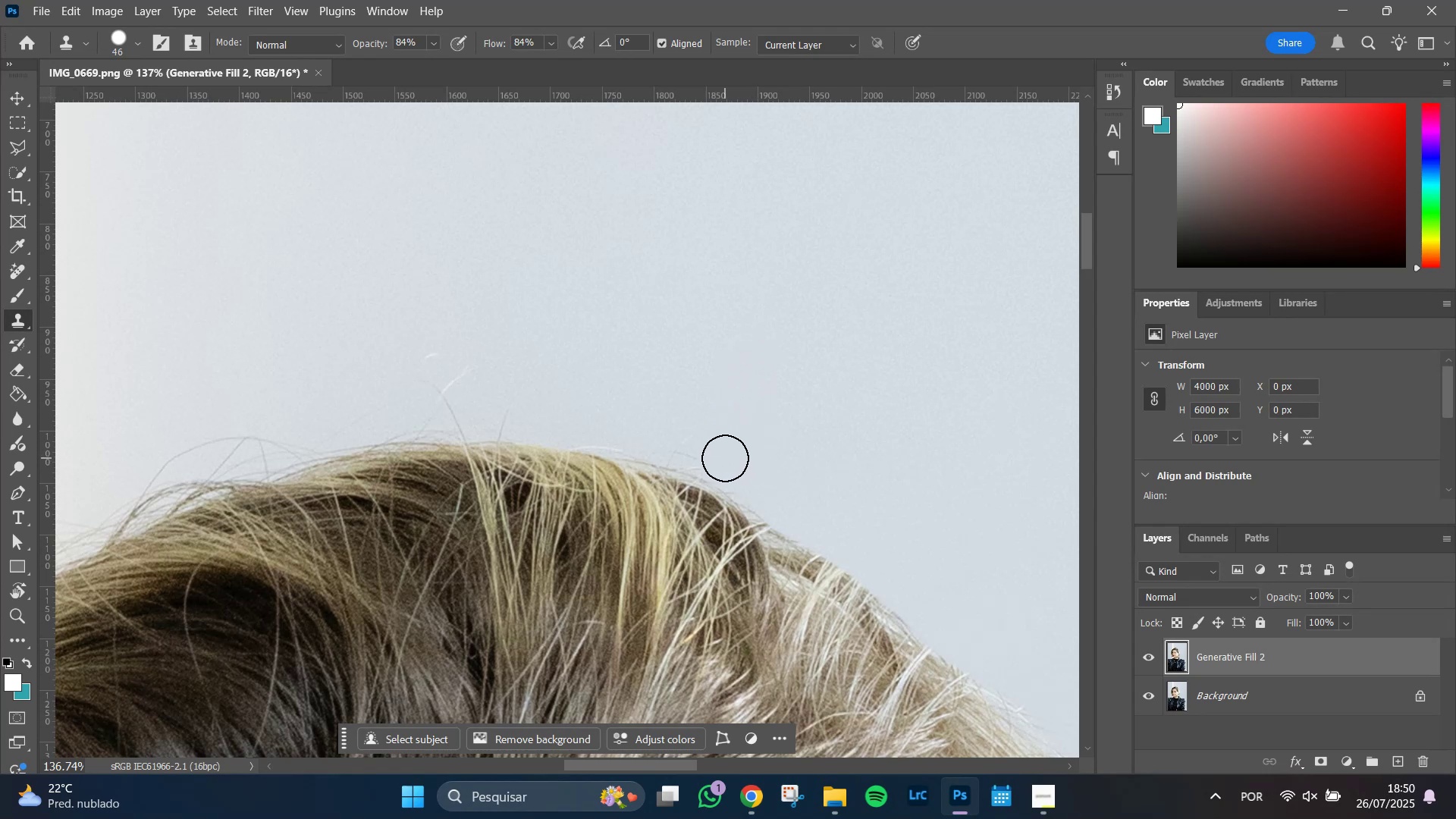 
hold_key(key=AltLeft, duration=0.48)
left_click([712, 425])
 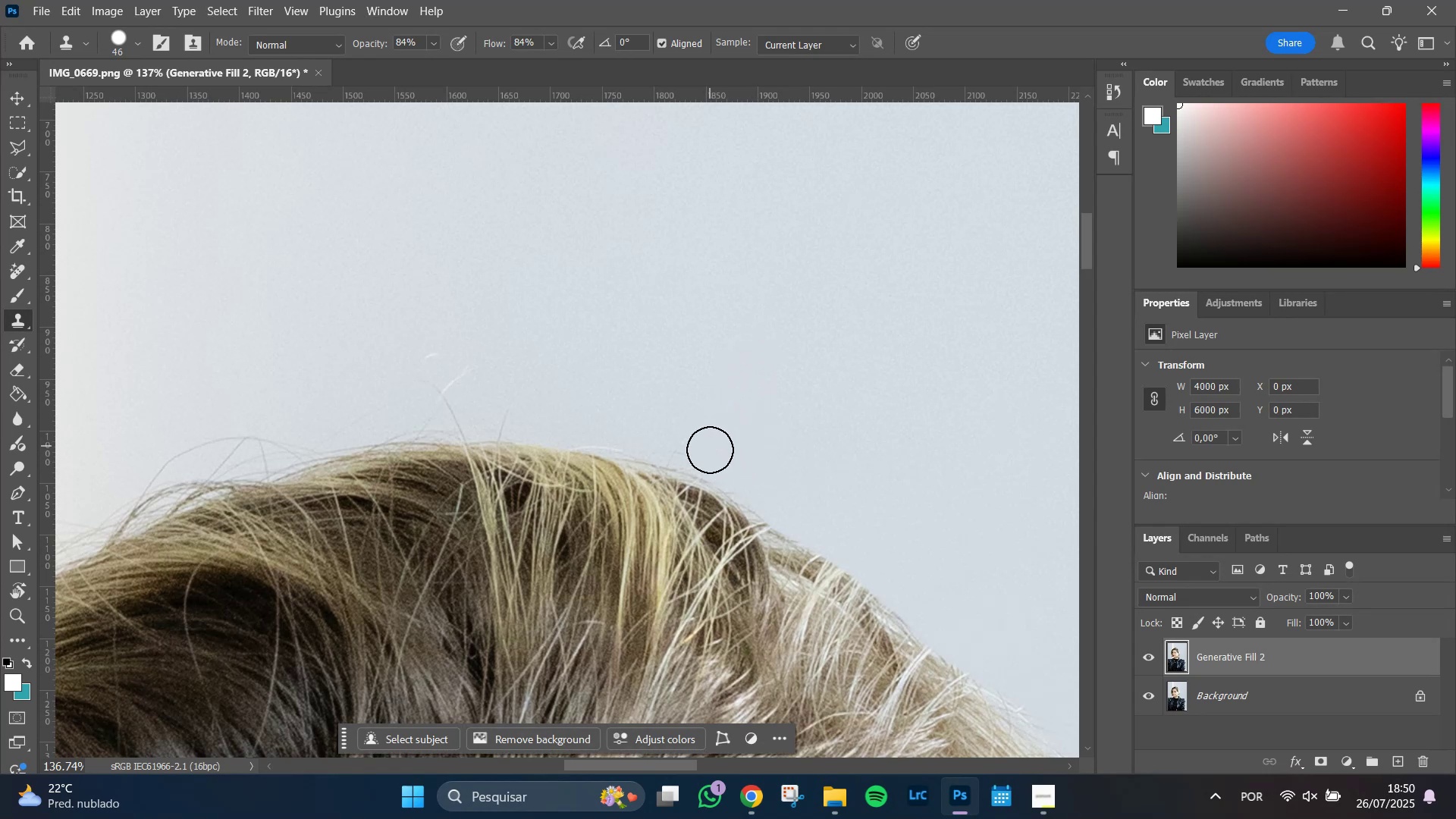 
left_click_drag(start_coordinate=[711, 451], to_coordinate=[664, 430])
 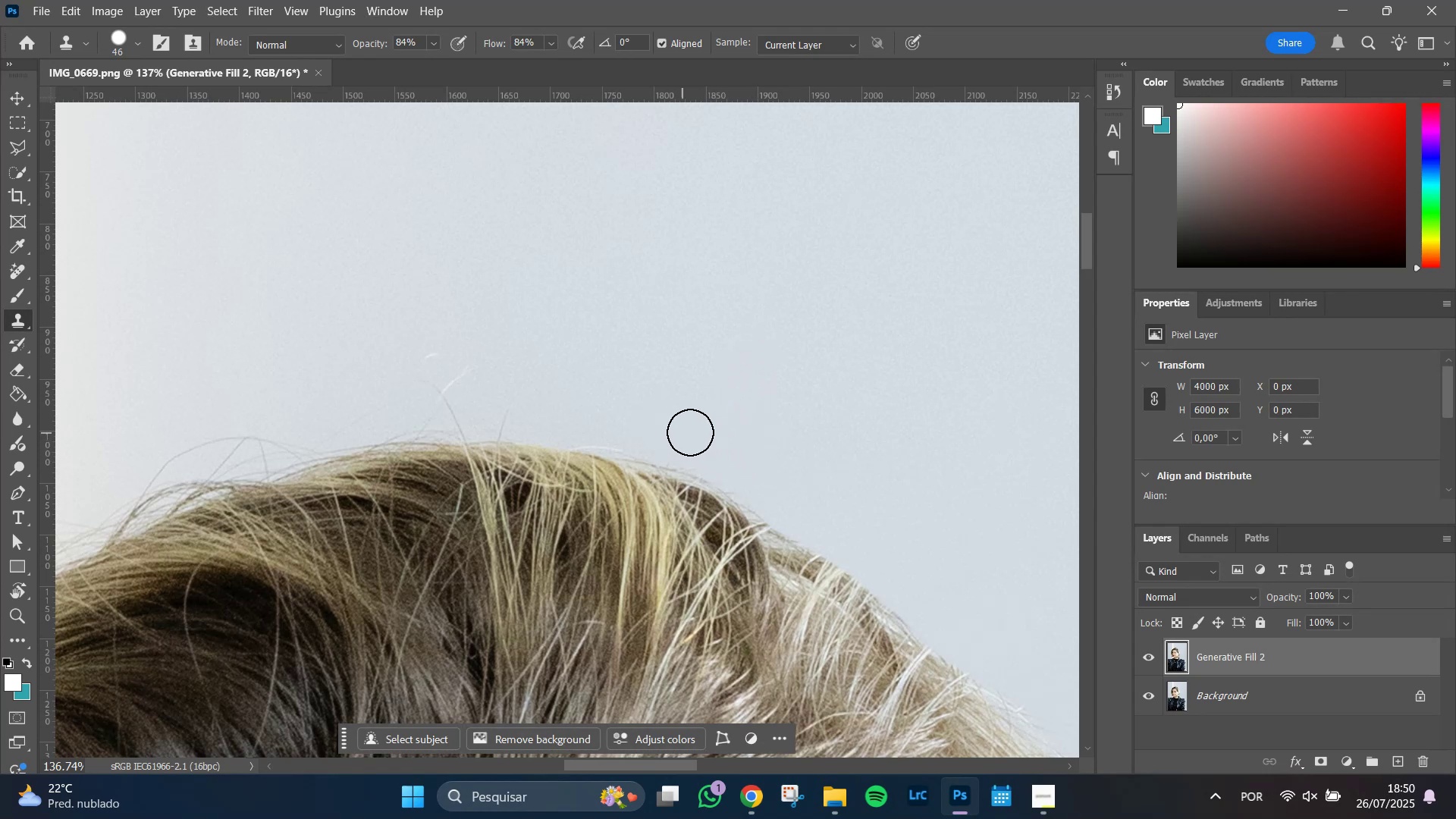 
key(Alt+AltLeft)
 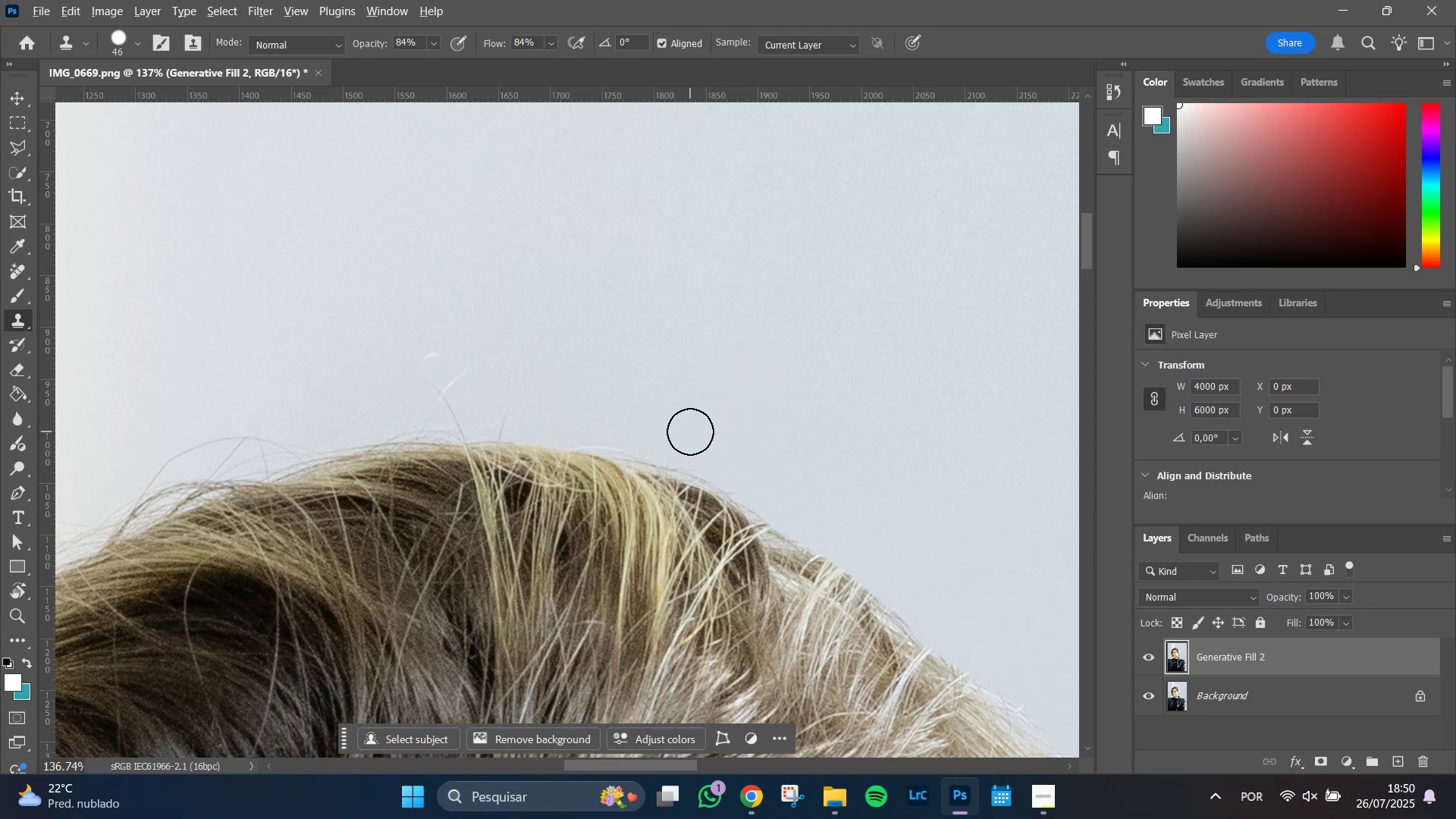 
left_click([690, 431])
 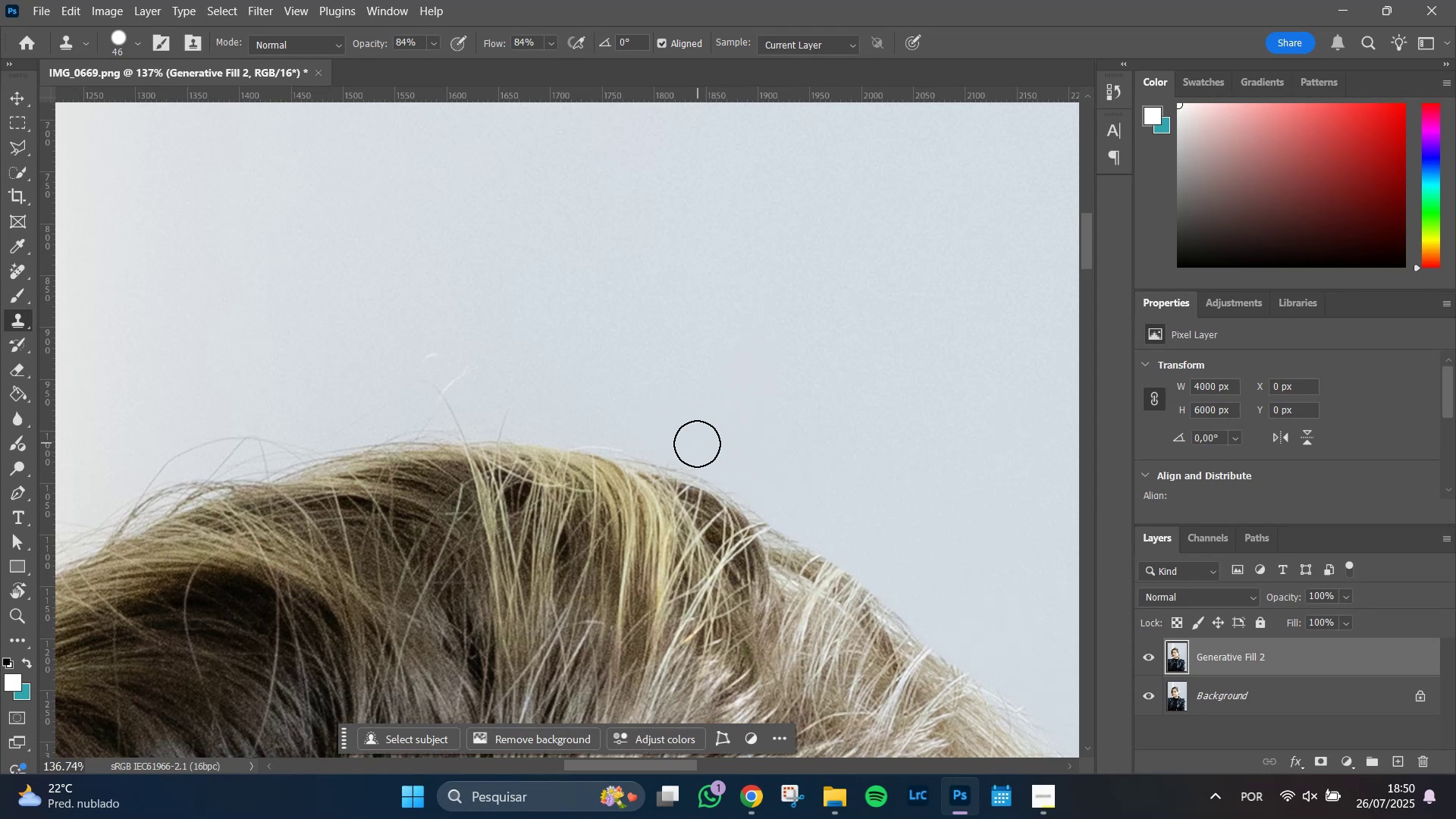 
left_click_drag(start_coordinate=[689, 441], to_coordinate=[598, 425])
 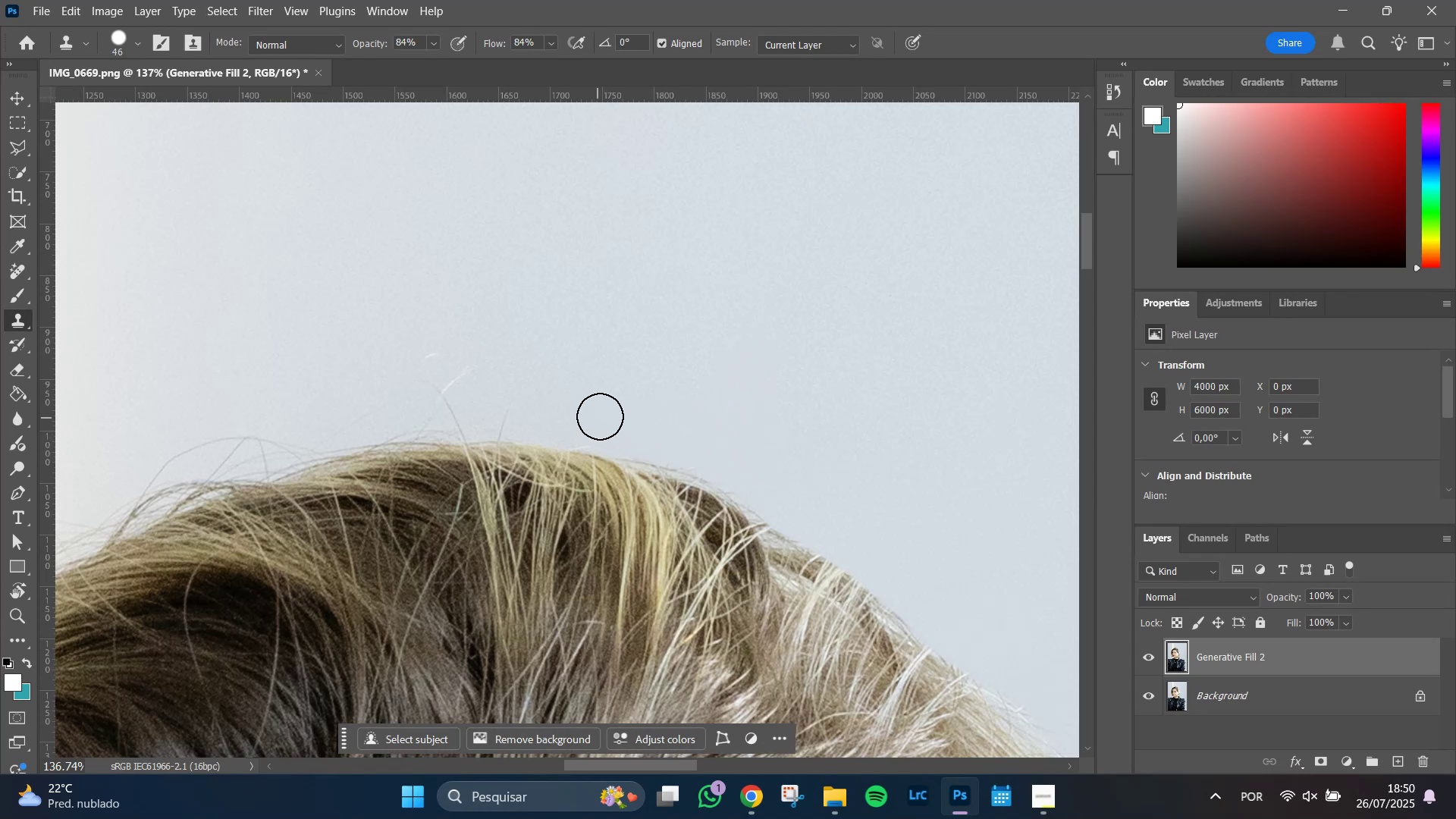 
key(Alt+AltLeft)
 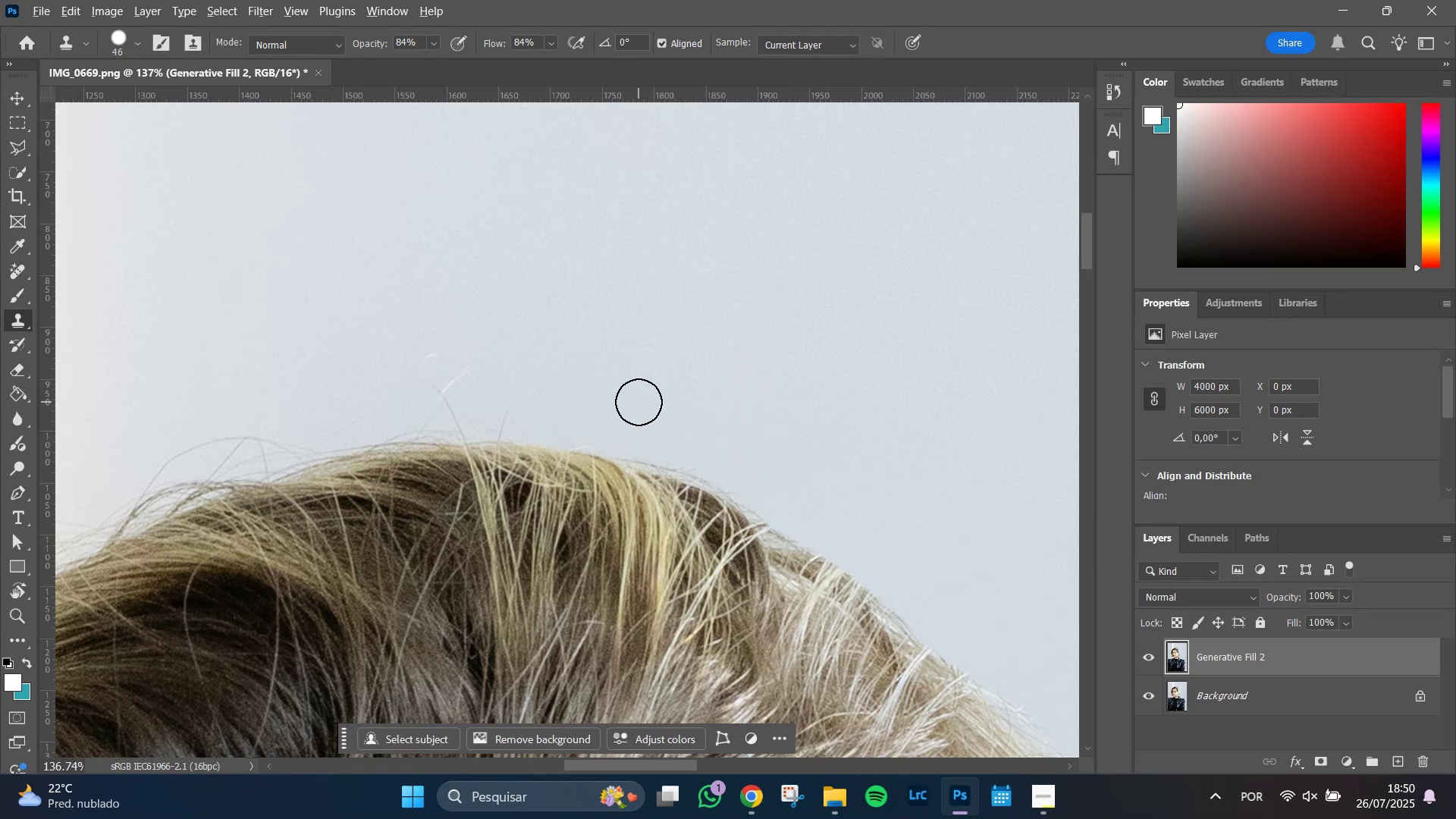 
left_click([639, 402])
 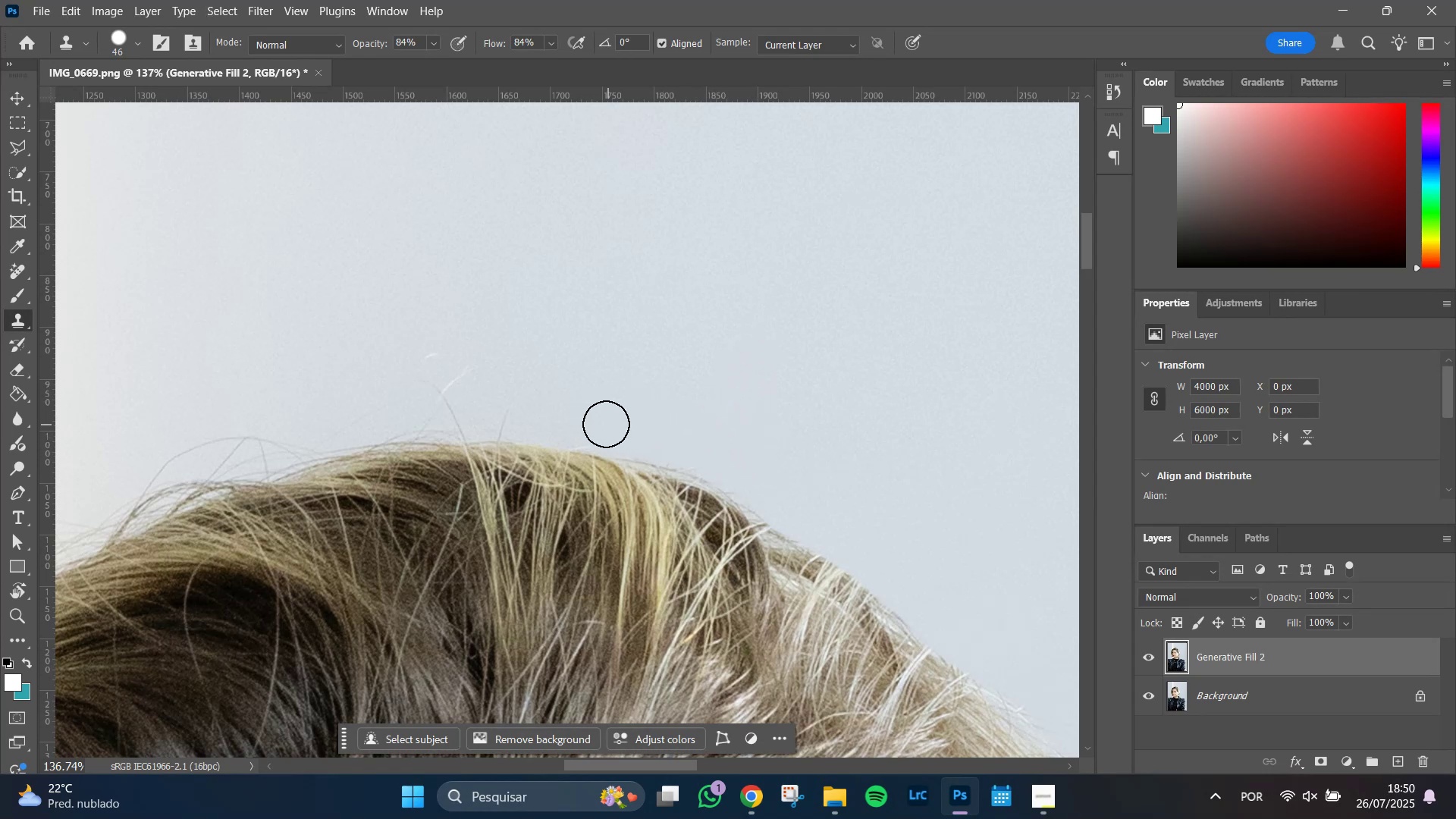 
left_click_drag(start_coordinate=[606, 424], to_coordinate=[587, 420])
 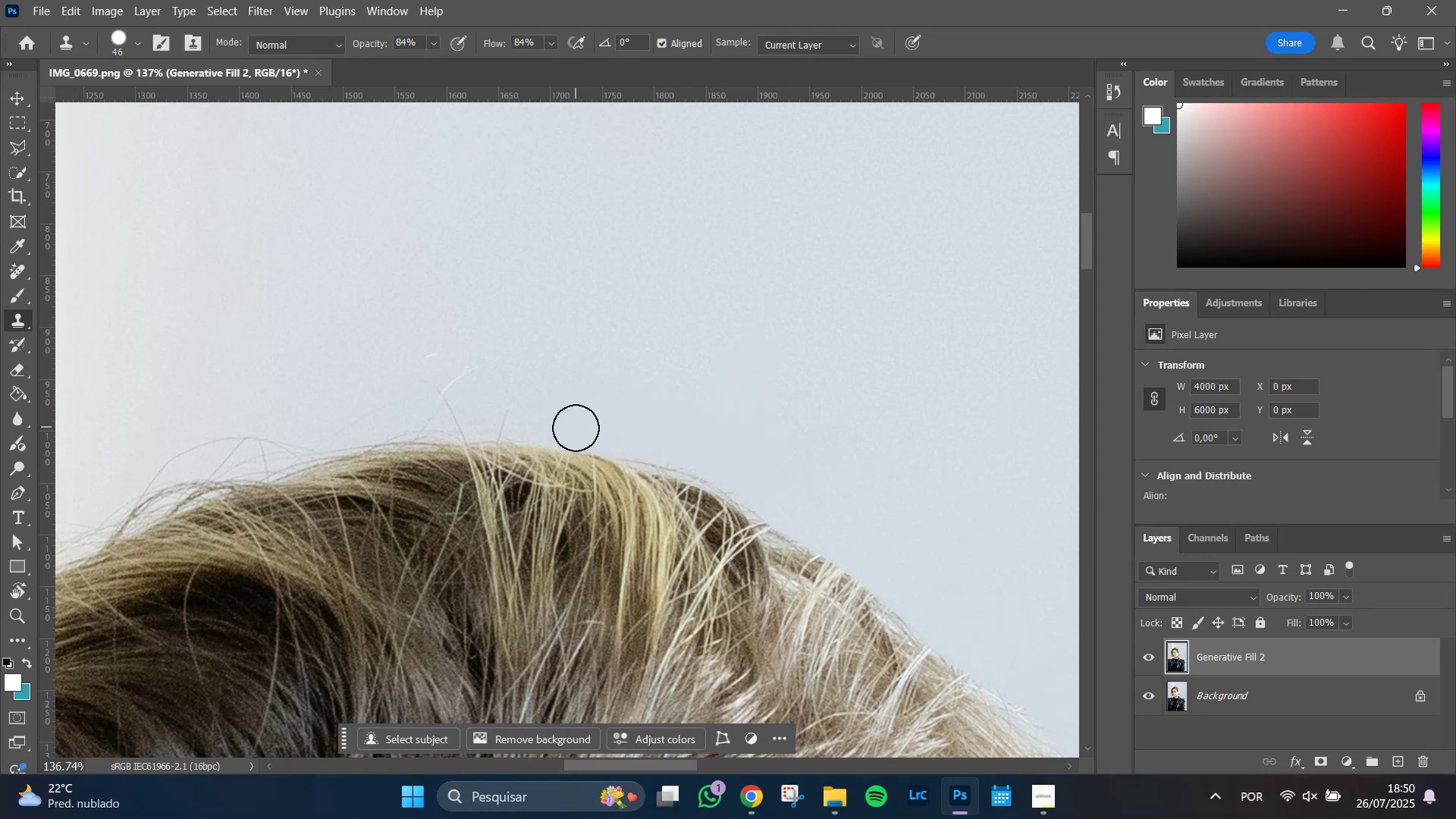 
left_click_drag(start_coordinate=[584, 429], to_coordinate=[781, 492])
 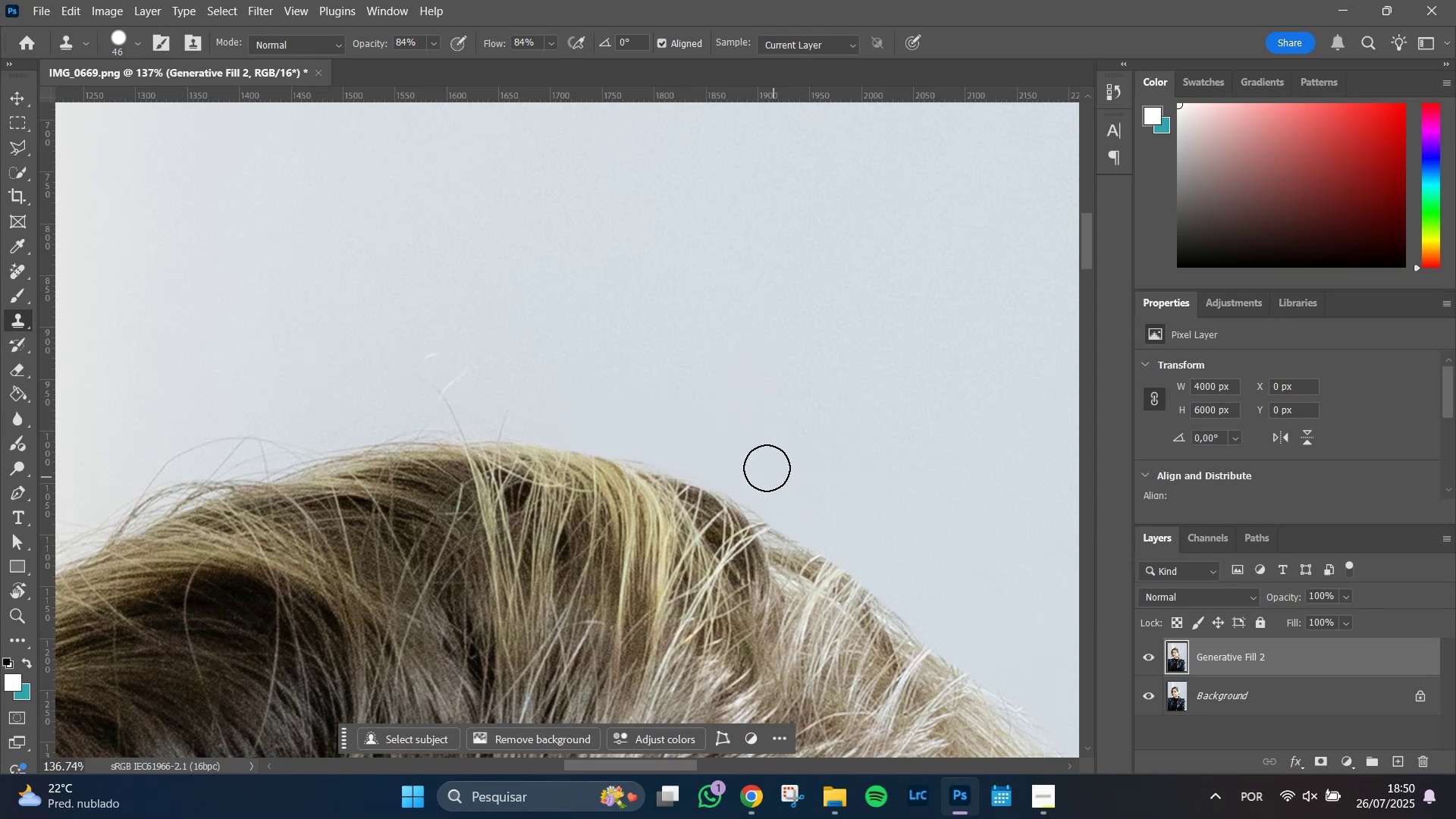 
hold_key(key=Space, duration=0.81)
 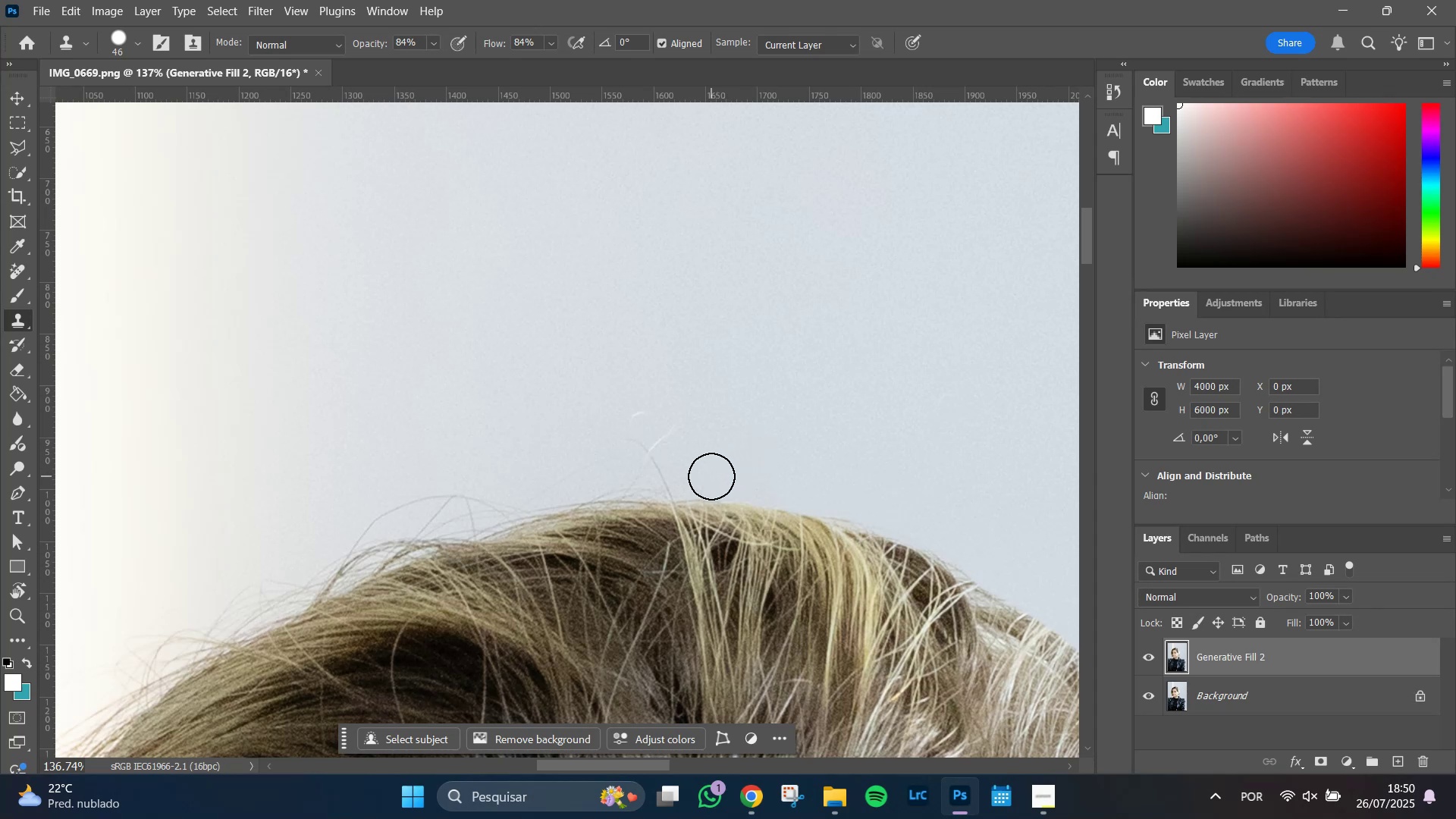 
left_click_drag(start_coordinate=[657, 371], to_coordinate=[864, 429])
 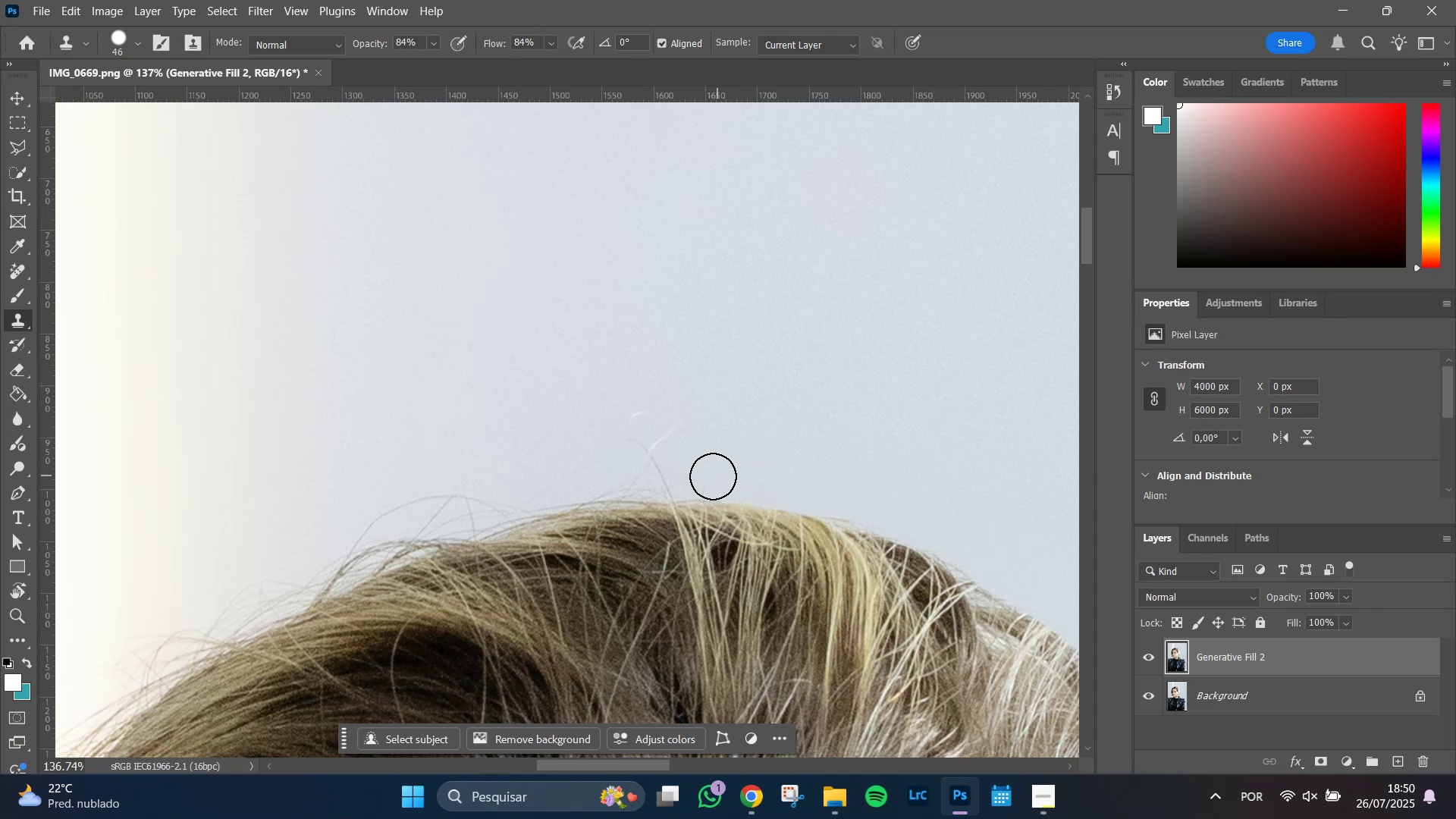 
left_click_drag(start_coordinate=[711, 476], to_coordinate=[730, 460])
 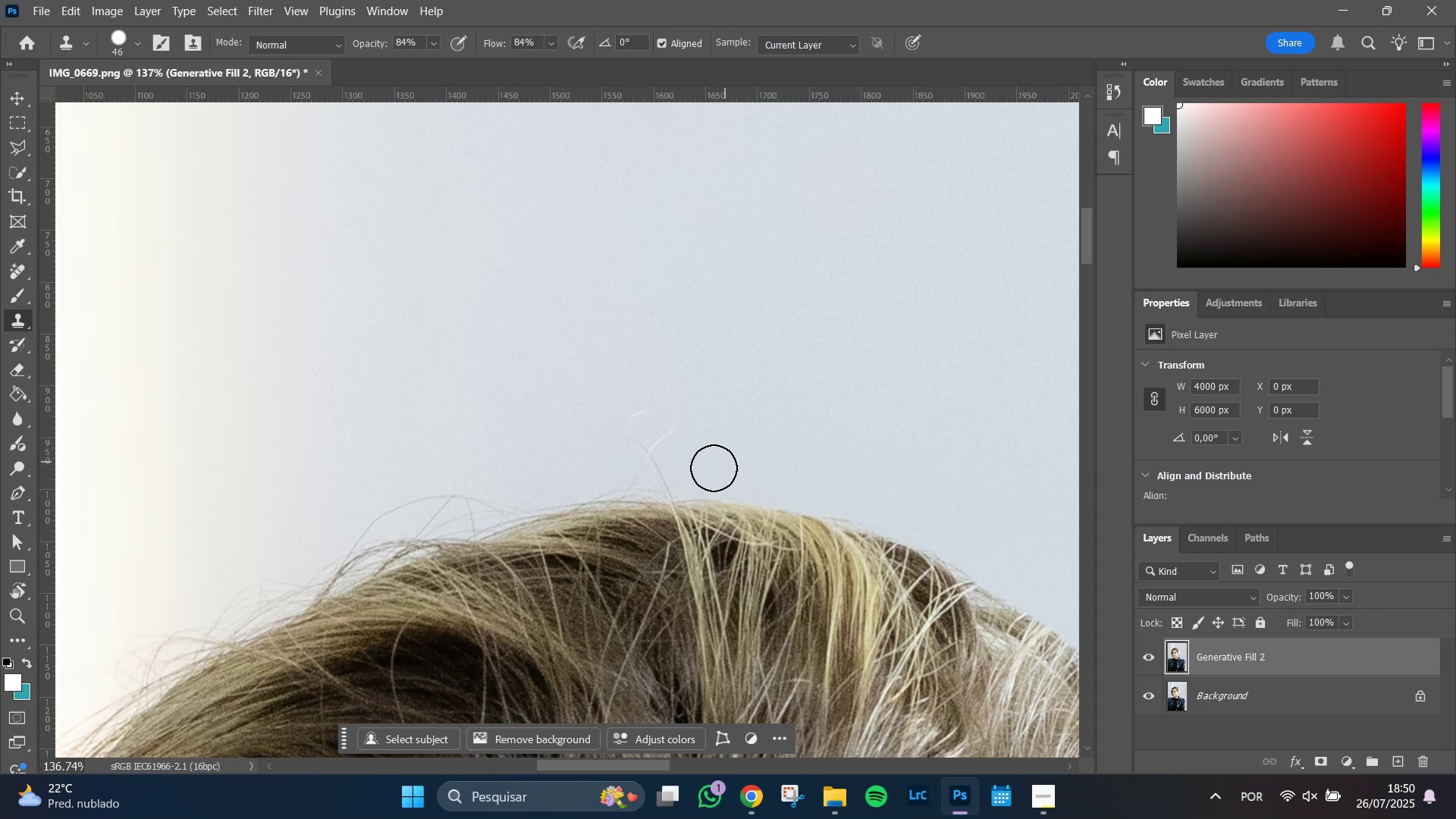 
hold_key(key=AltLeft, duration=0.54)
left_click([708, 472])
 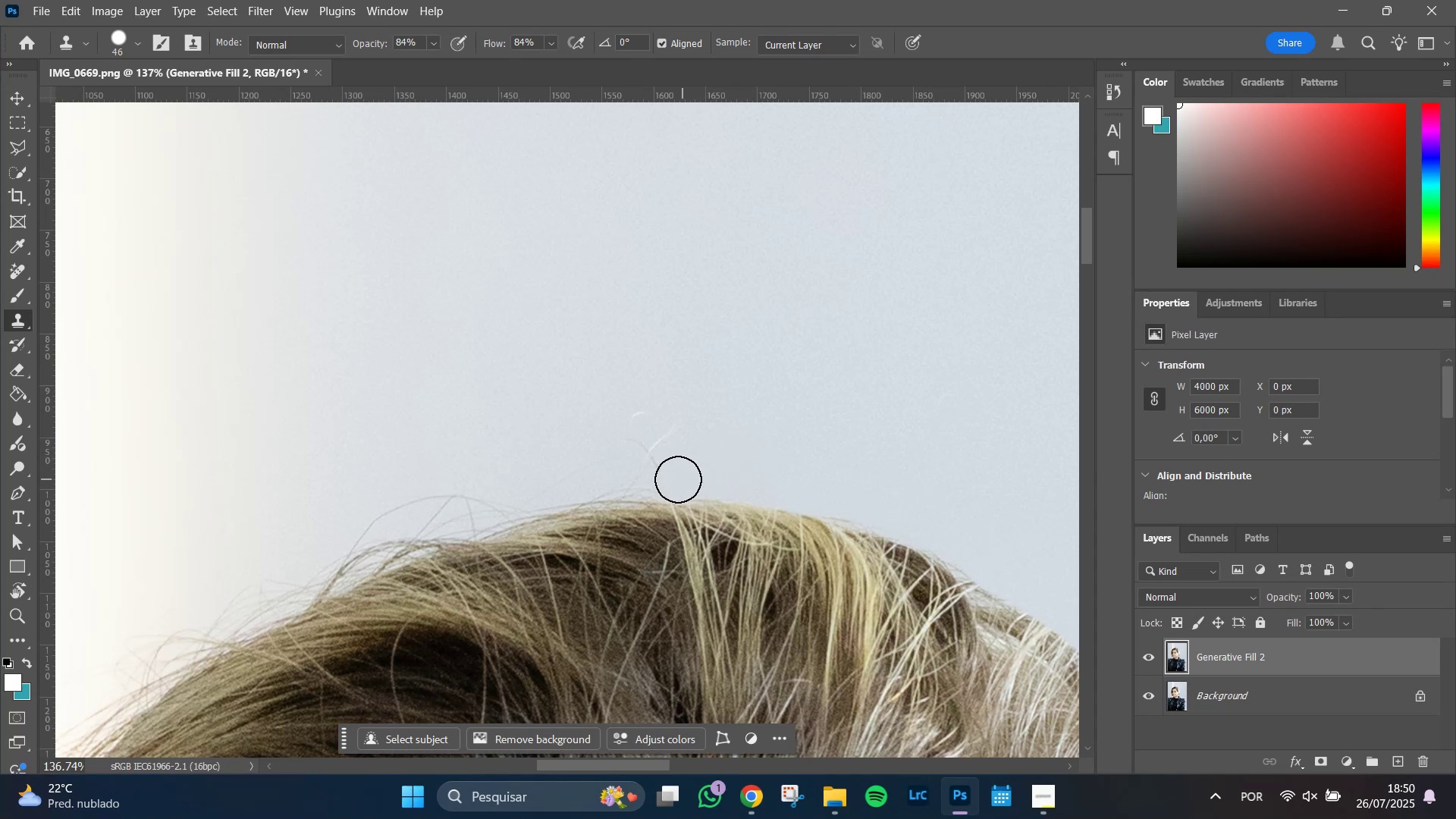 
left_click_drag(start_coordinate=[674, 477], to_coordinate=[682, 412])
 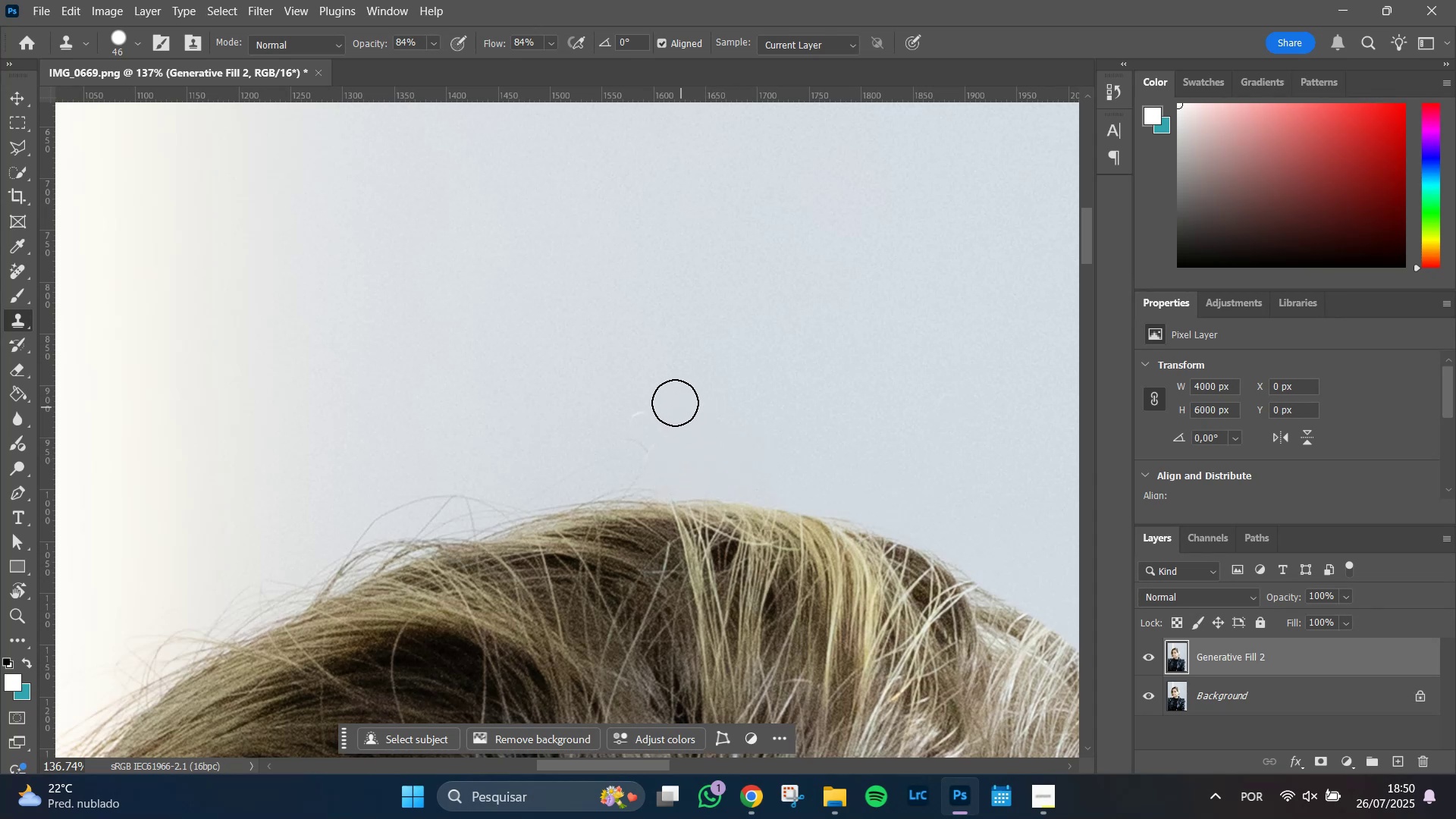 
left_click_drag(start_coordinate=[656, 391], to_coordinate=[653, 473])
 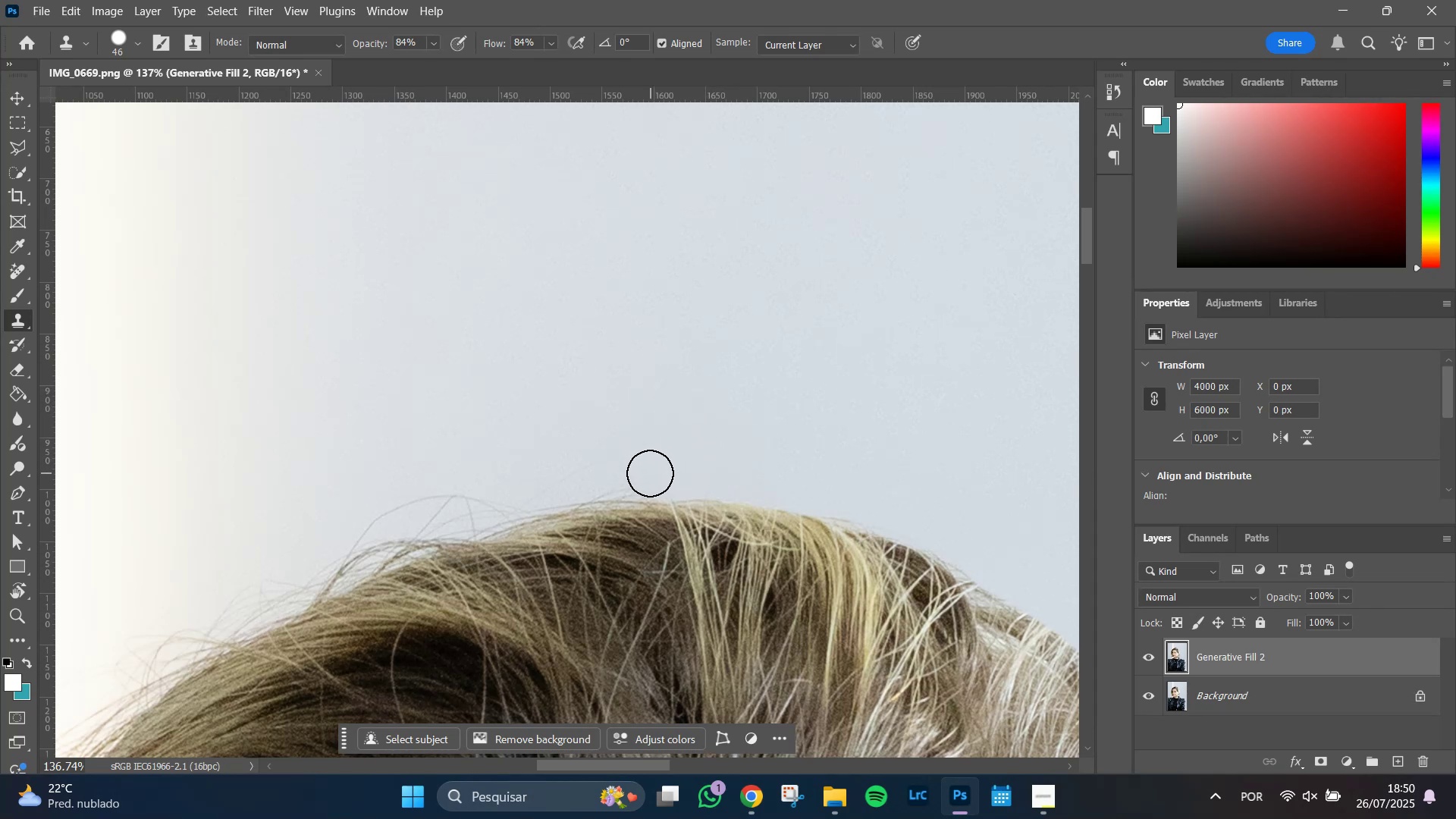 
left_click_drag(start_coordinate=[650, 473], to_coordinate=[630, 471])
 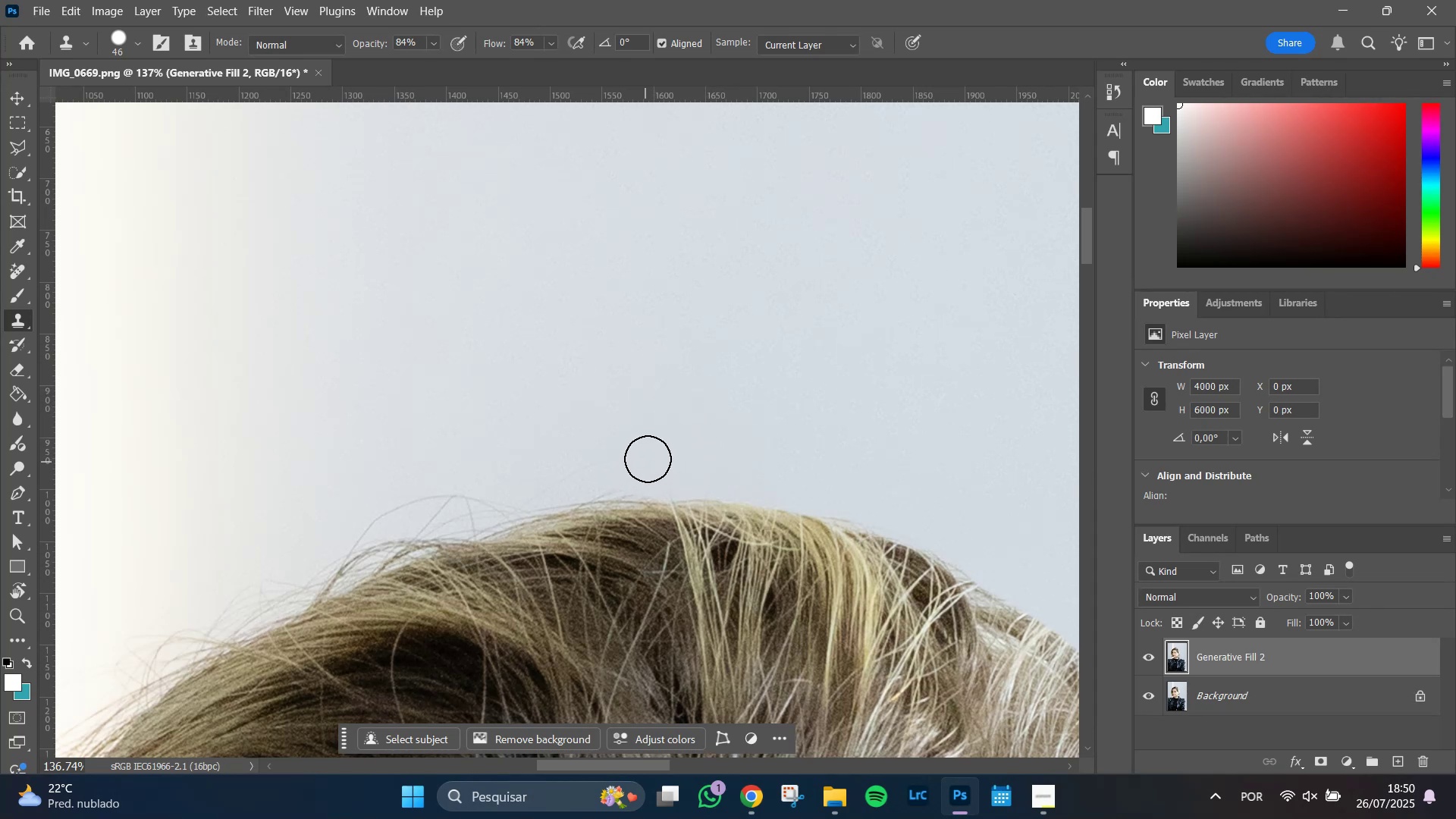 
key(Space)
 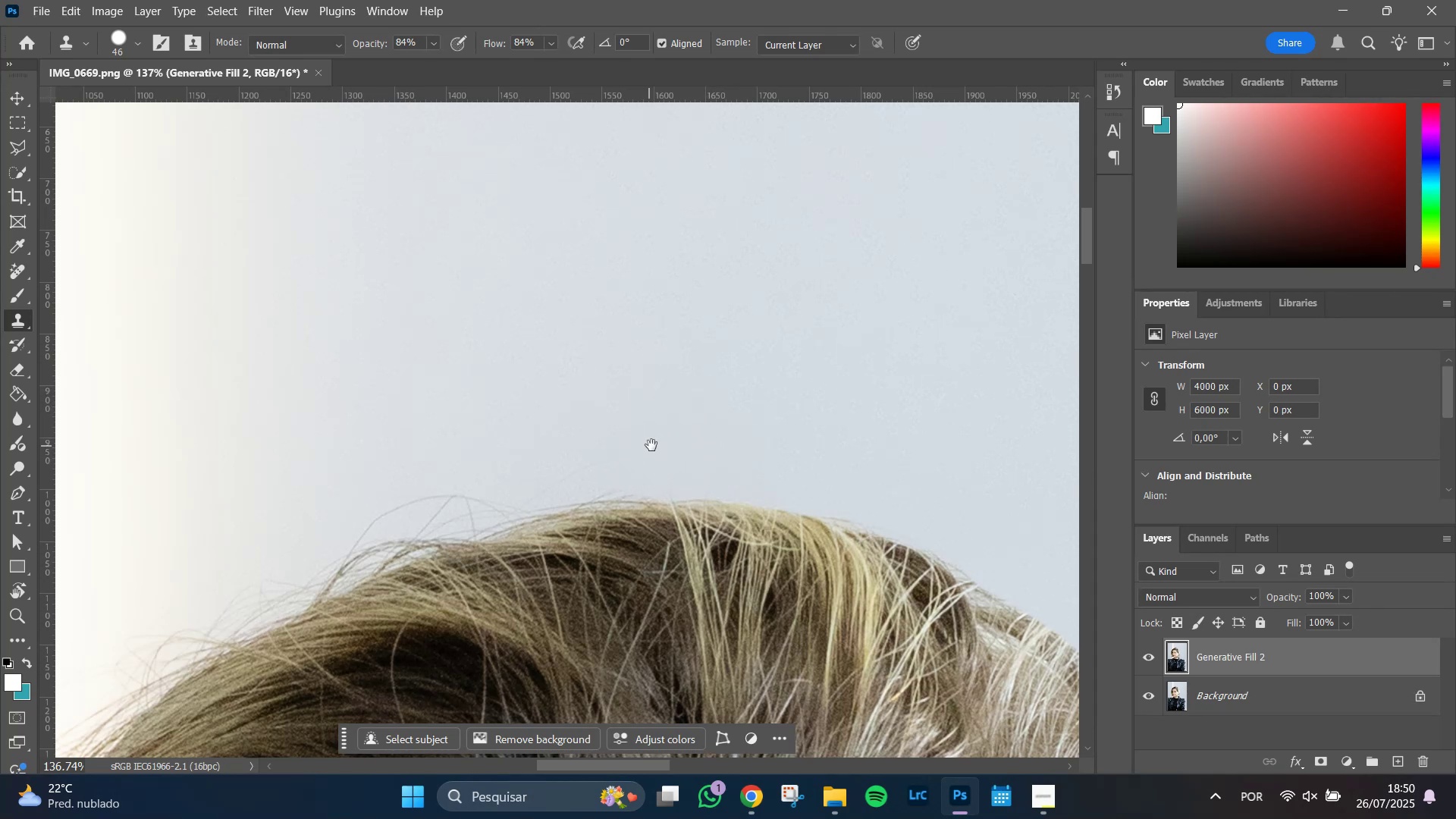 
hold_key(key=AltLeft, duration=0.36)
left_click([651, 444])
 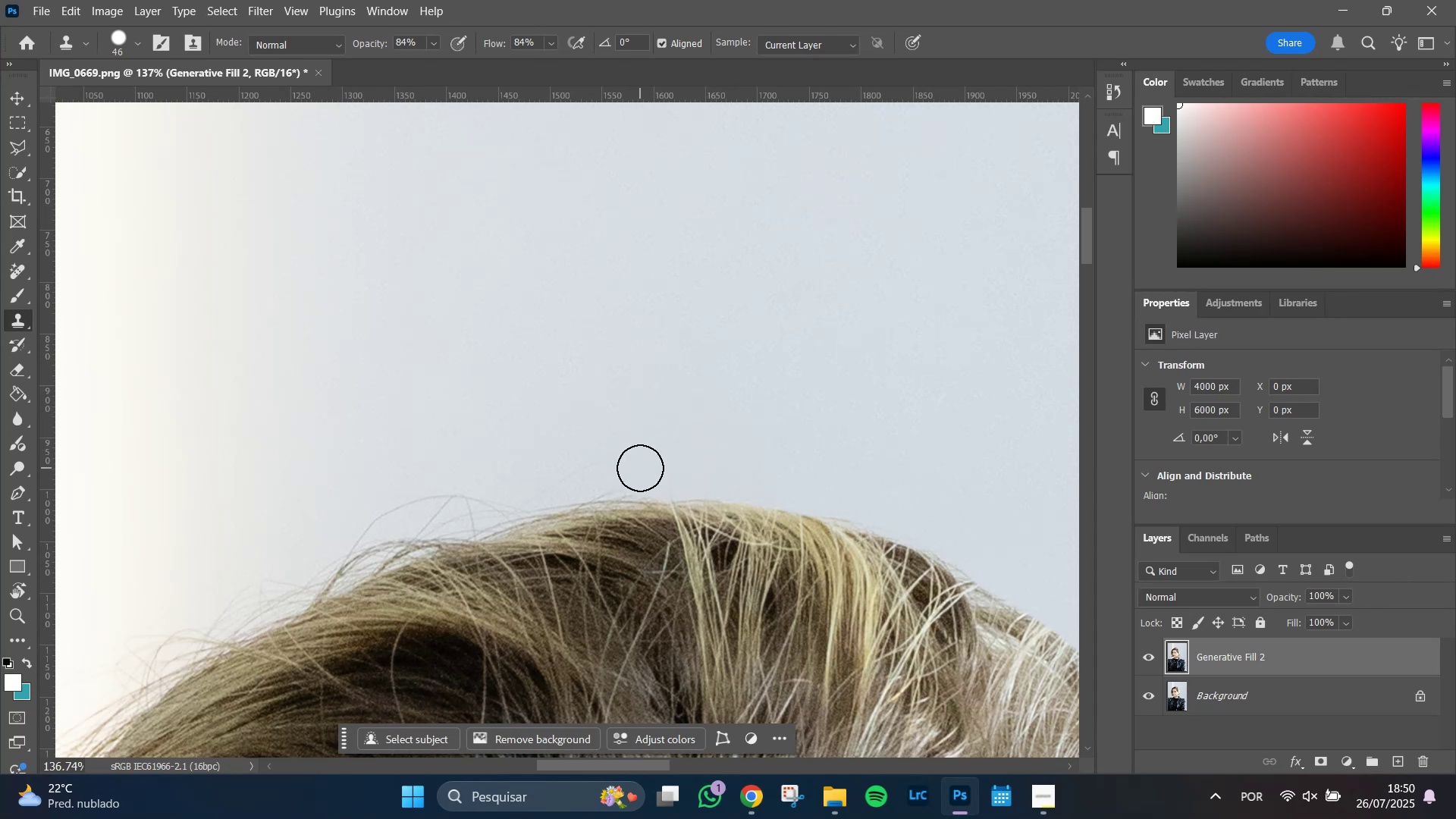 
left_click_drag(start_coordinate=[640, 469], to_coordinate=[603, 470])
 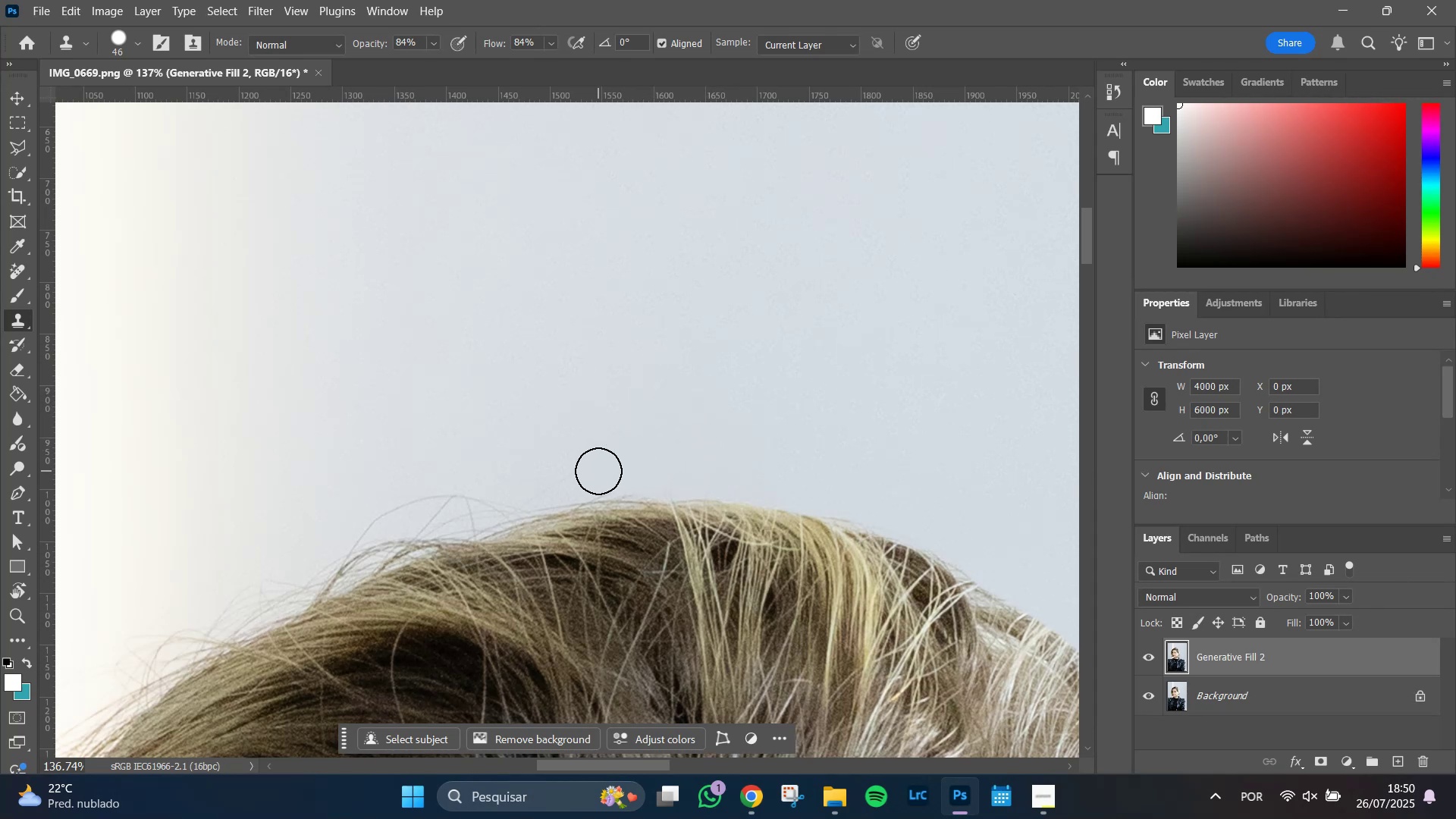 
left_click_drag(start_coordinate=[598, 471], to_coordinate=[634, 469])
 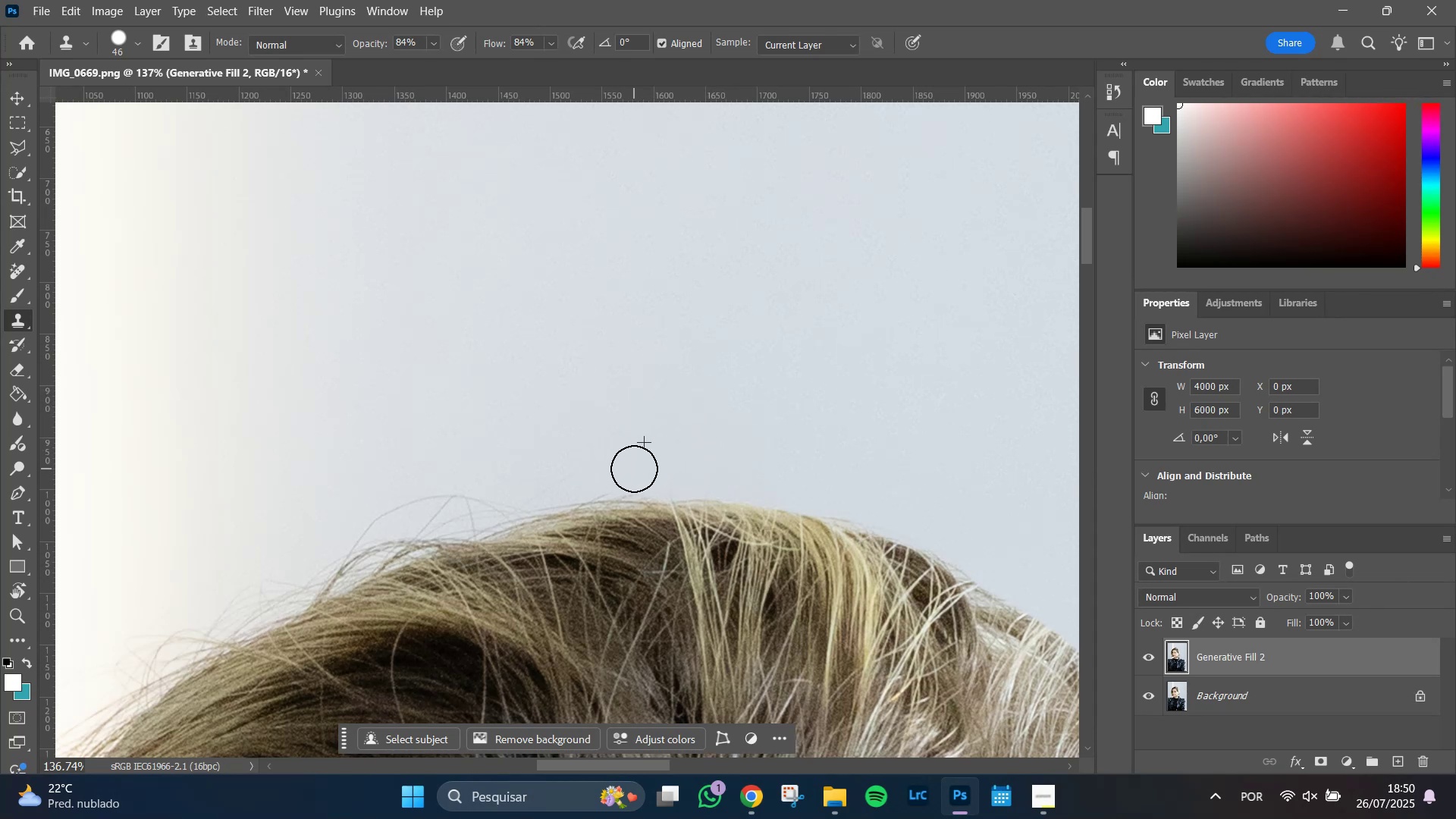 
hold_key(key=Space, duration=0.75)
 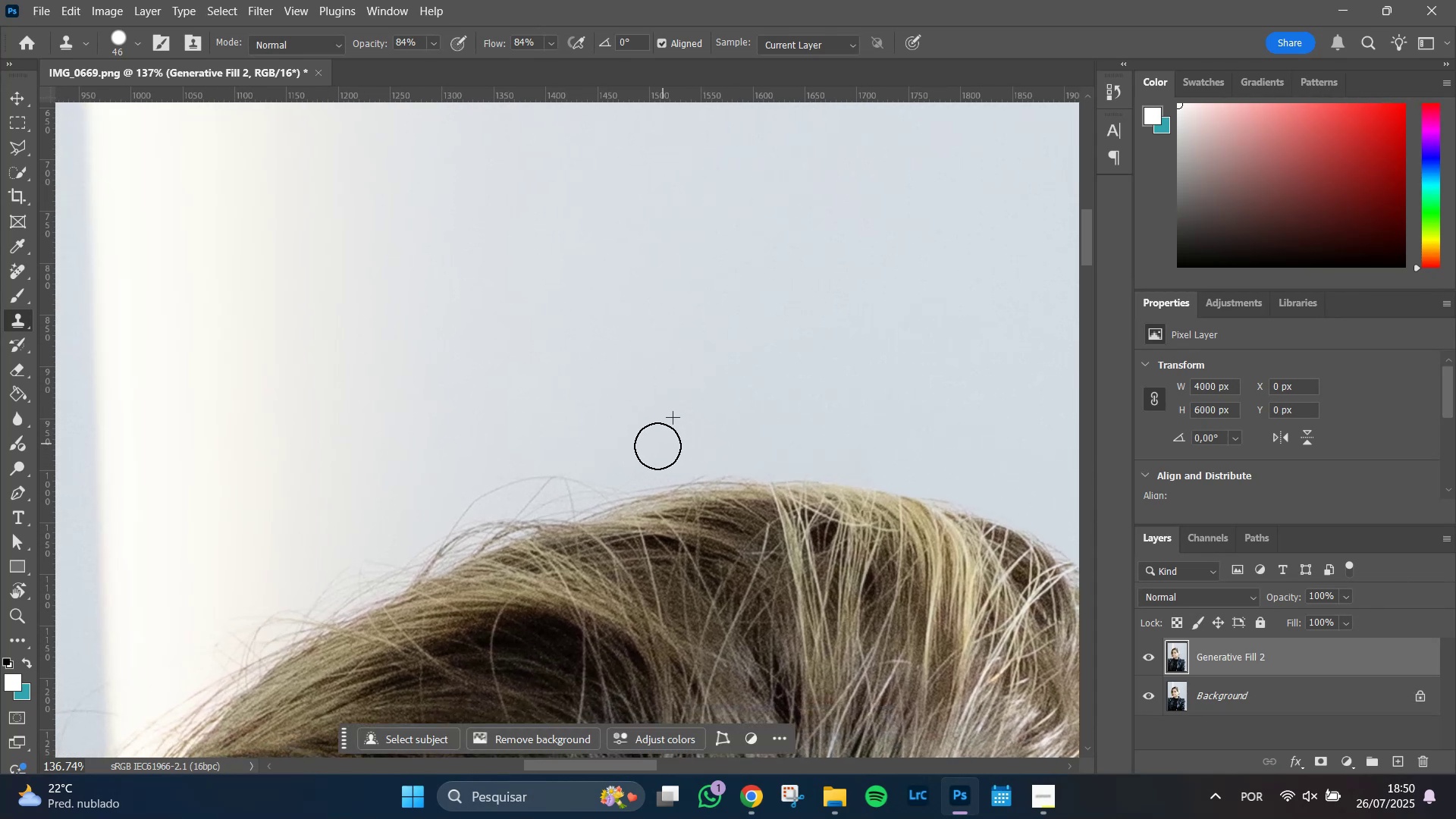 
left_click_drag(start_coordinate=[607, 460], to_coordinate=[706, 441])
 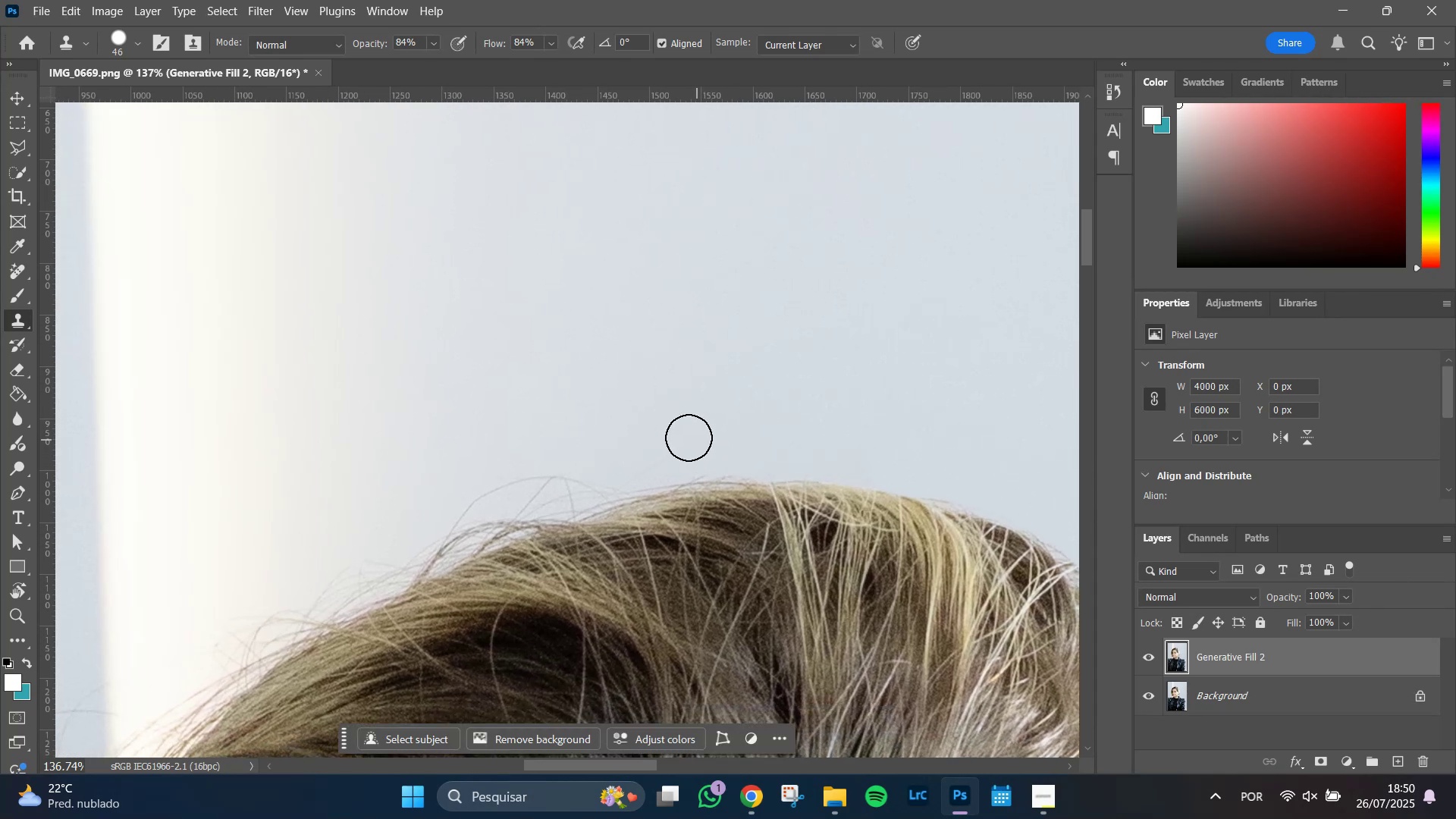 
left_click_drag(start_coordinate=[673, 435], to_coordinate=[631, 460])
 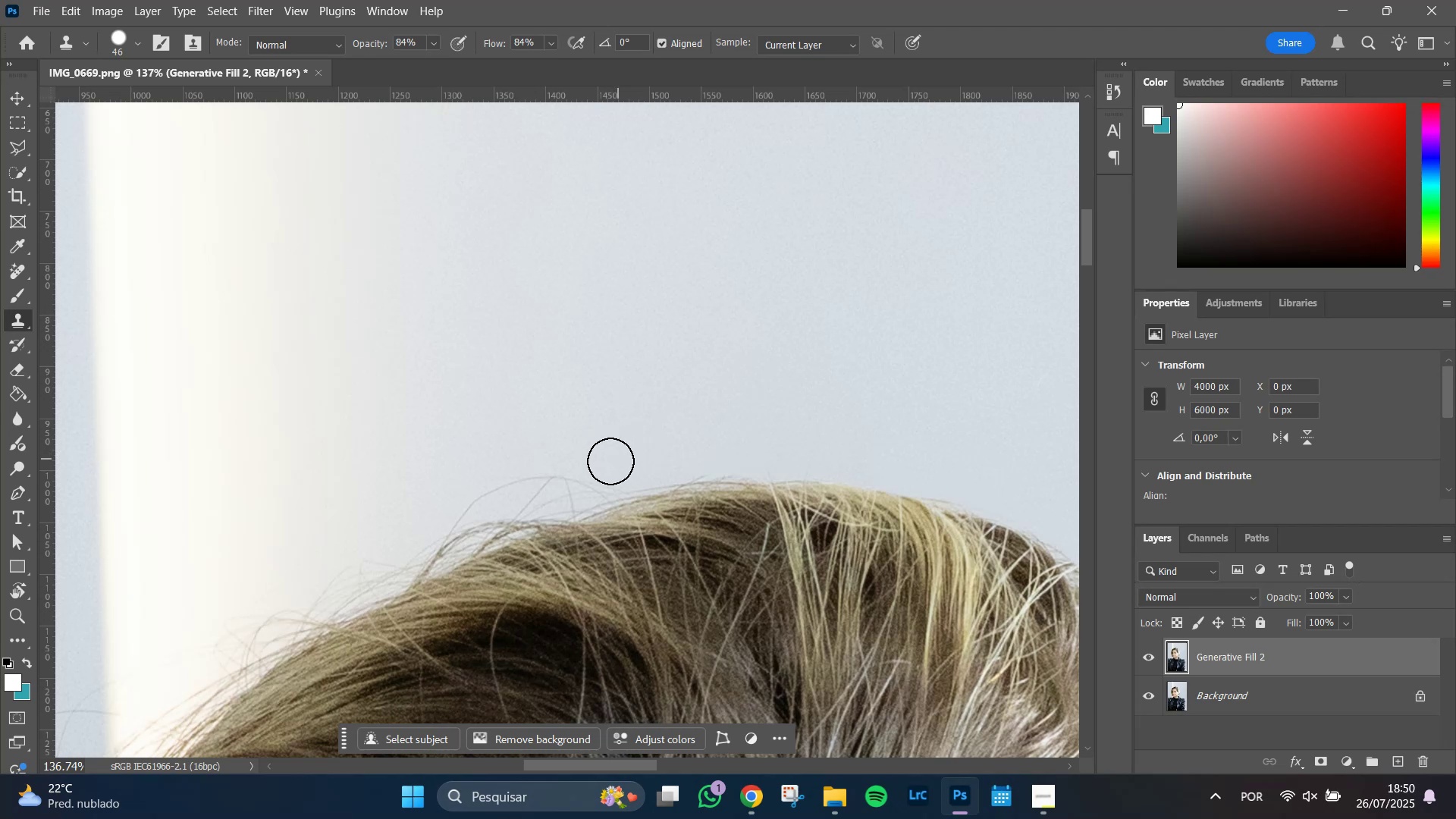 
left_click_drag(start_coordinate=[594, 465], to_coordinate=[451, 497])
 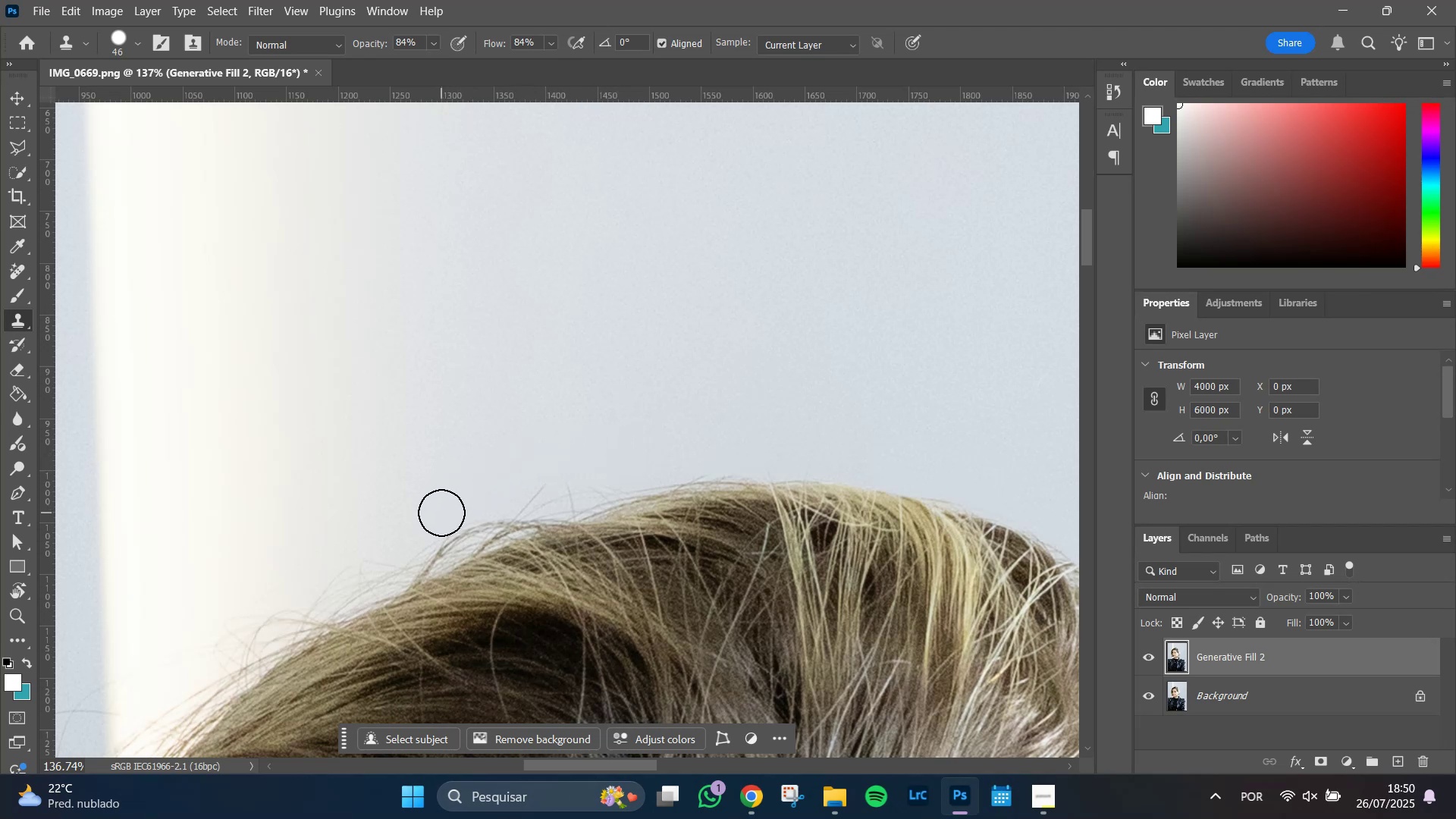 
left_click_drag(start_coordinate=[441, 513], to_coordinate=[619, 466])
 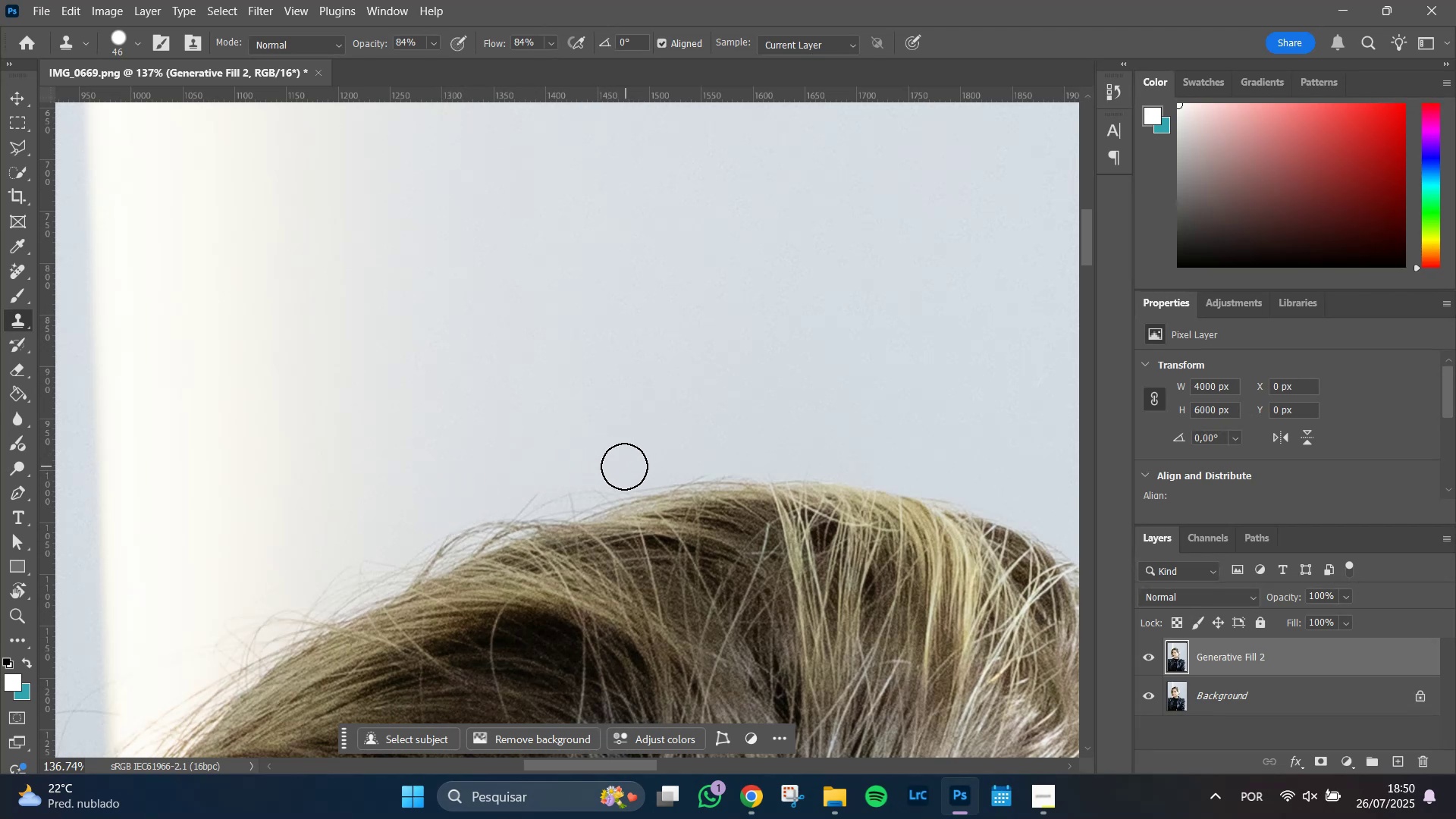 
left_click_drag(start_coordinate=[607, 472], to_coordinate=[588, 476])
 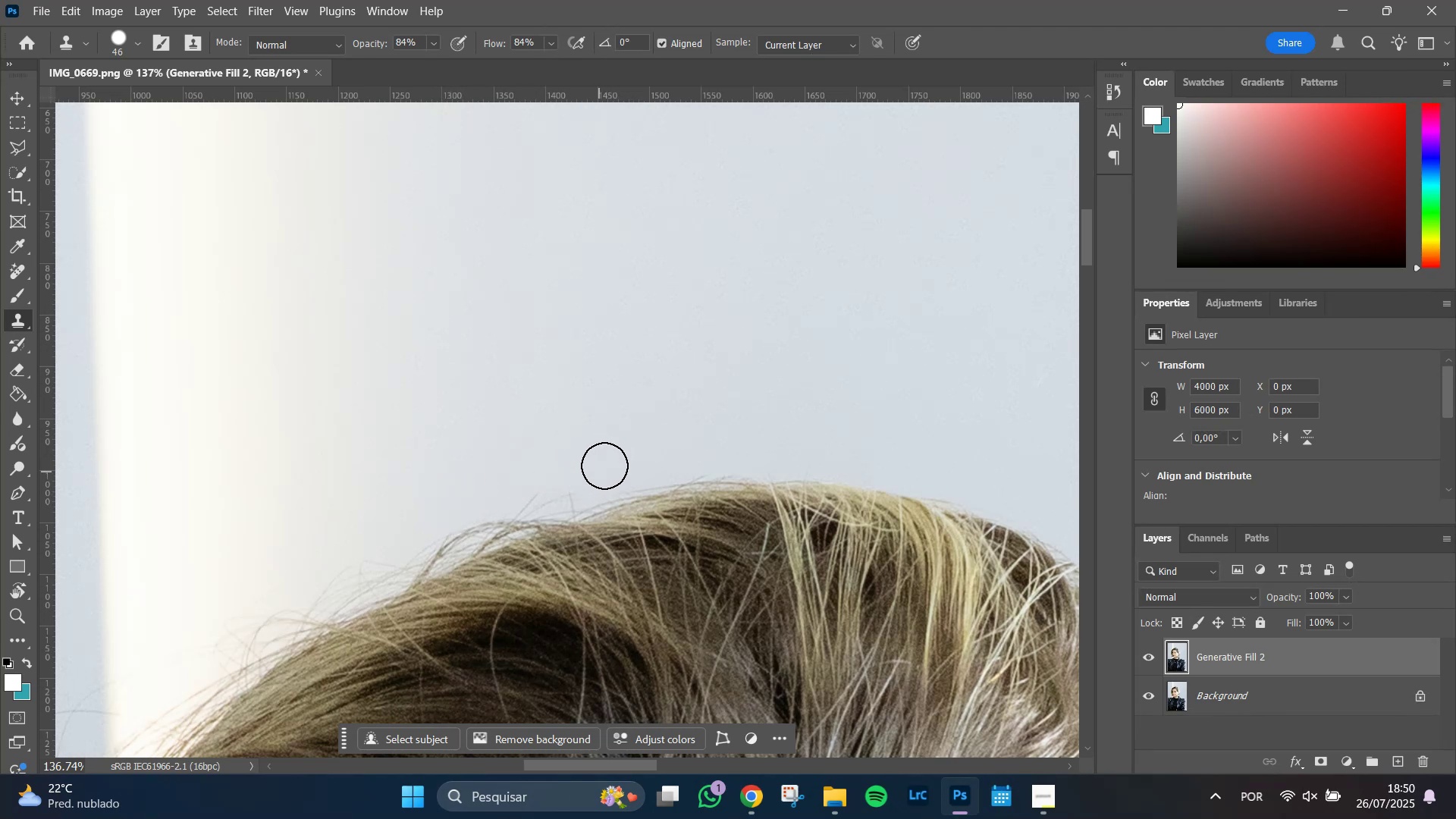 
hold_key(key=AltLeft, duration=0.51)
left_click([604, 451])
 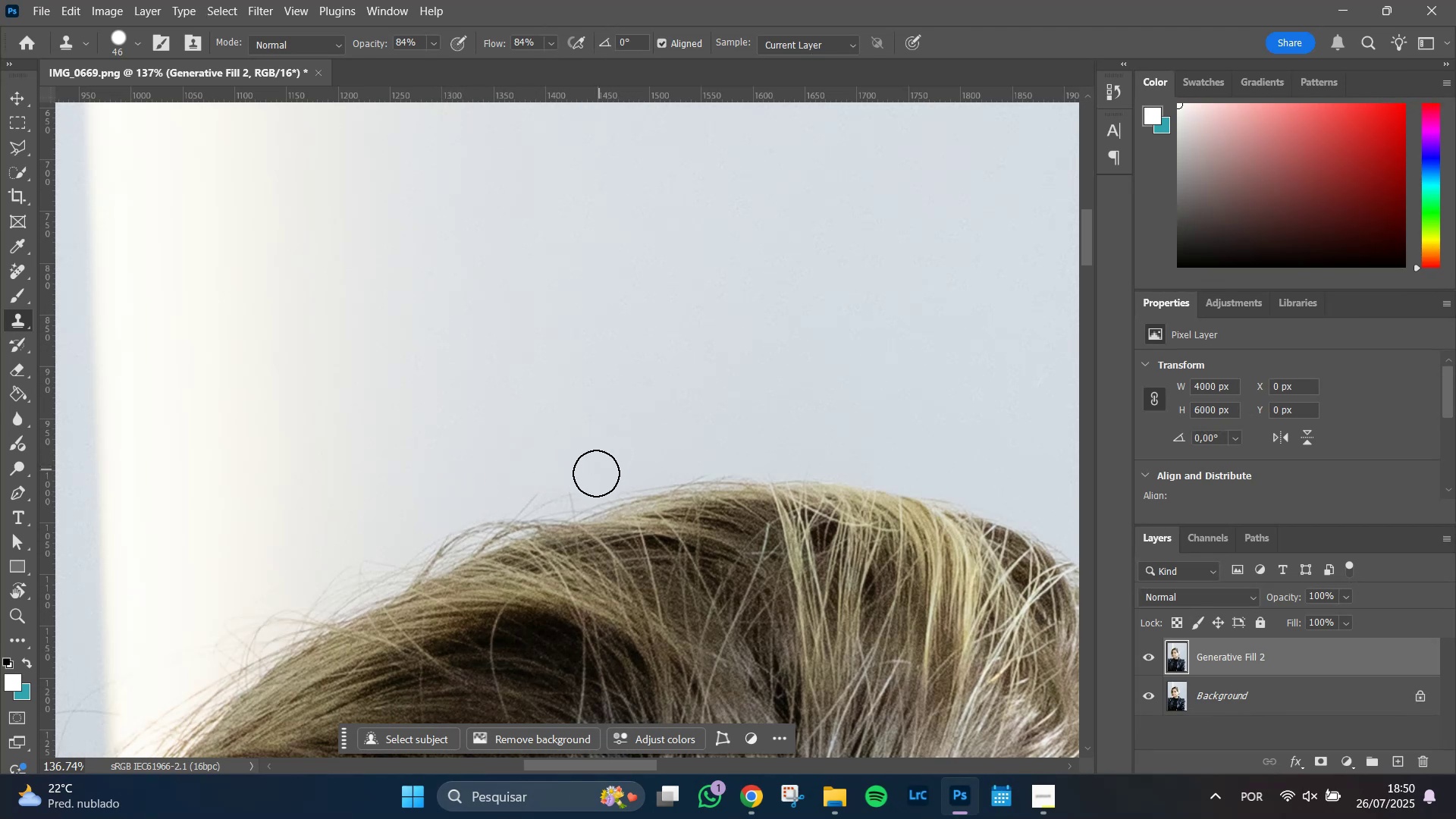 
left_click_drag(start_coordinate=[588, 479], to_coordinate=[516, 481])
 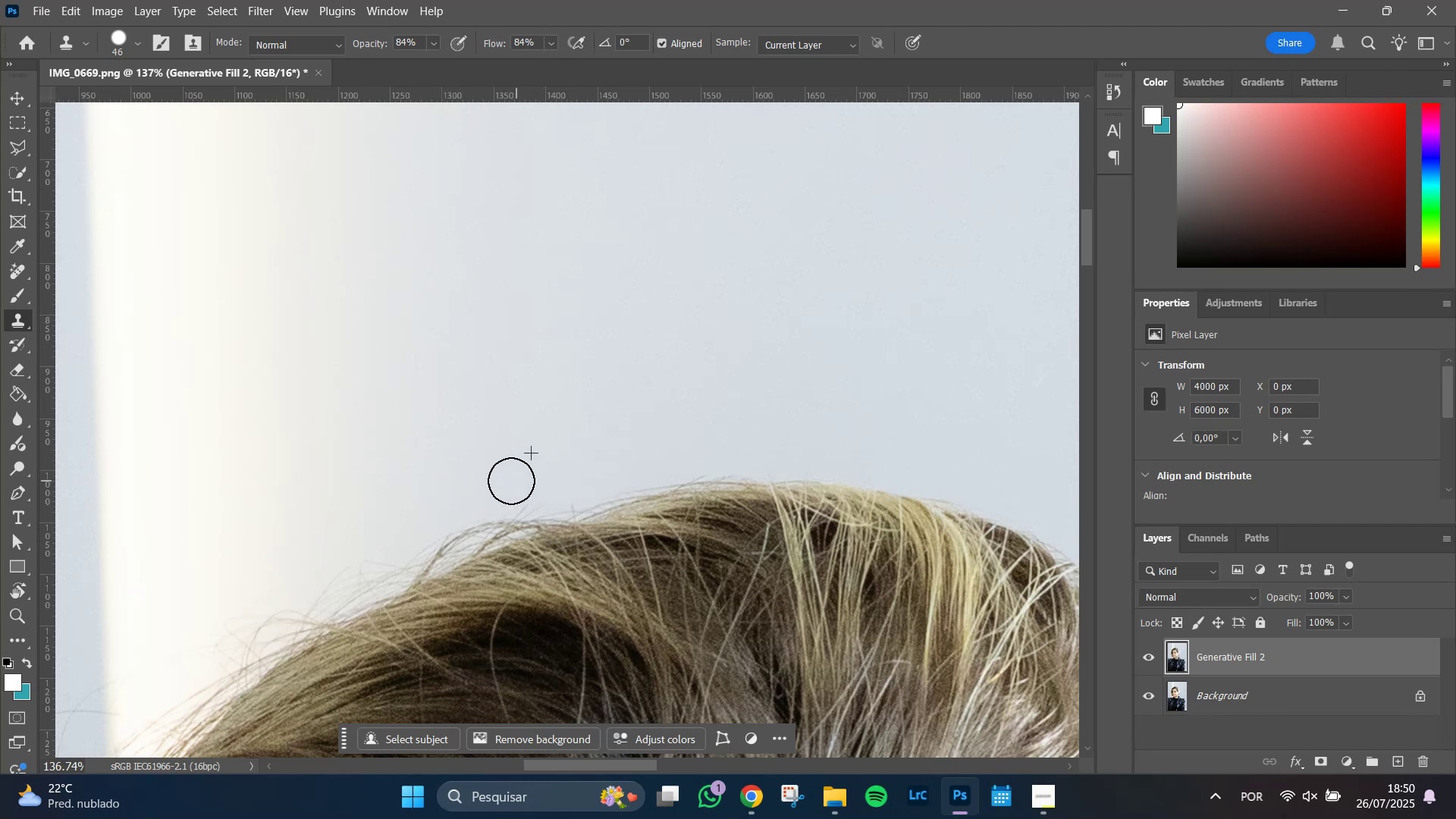 
left_click_drag(start_coordinate=[511, 482], to_coordinate=[584, 473])
 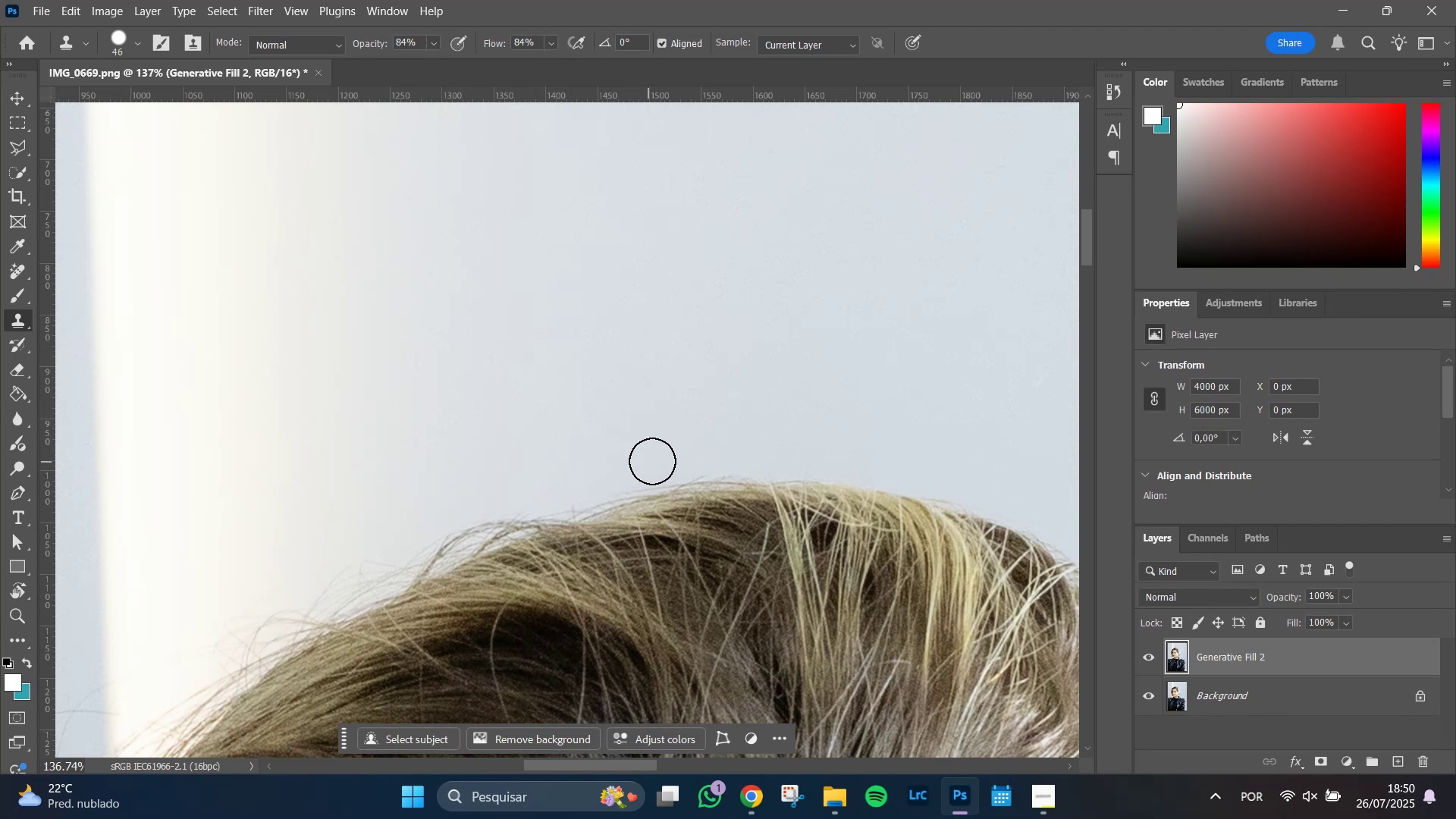 
hold_key(key=Space, duration=0.79)
 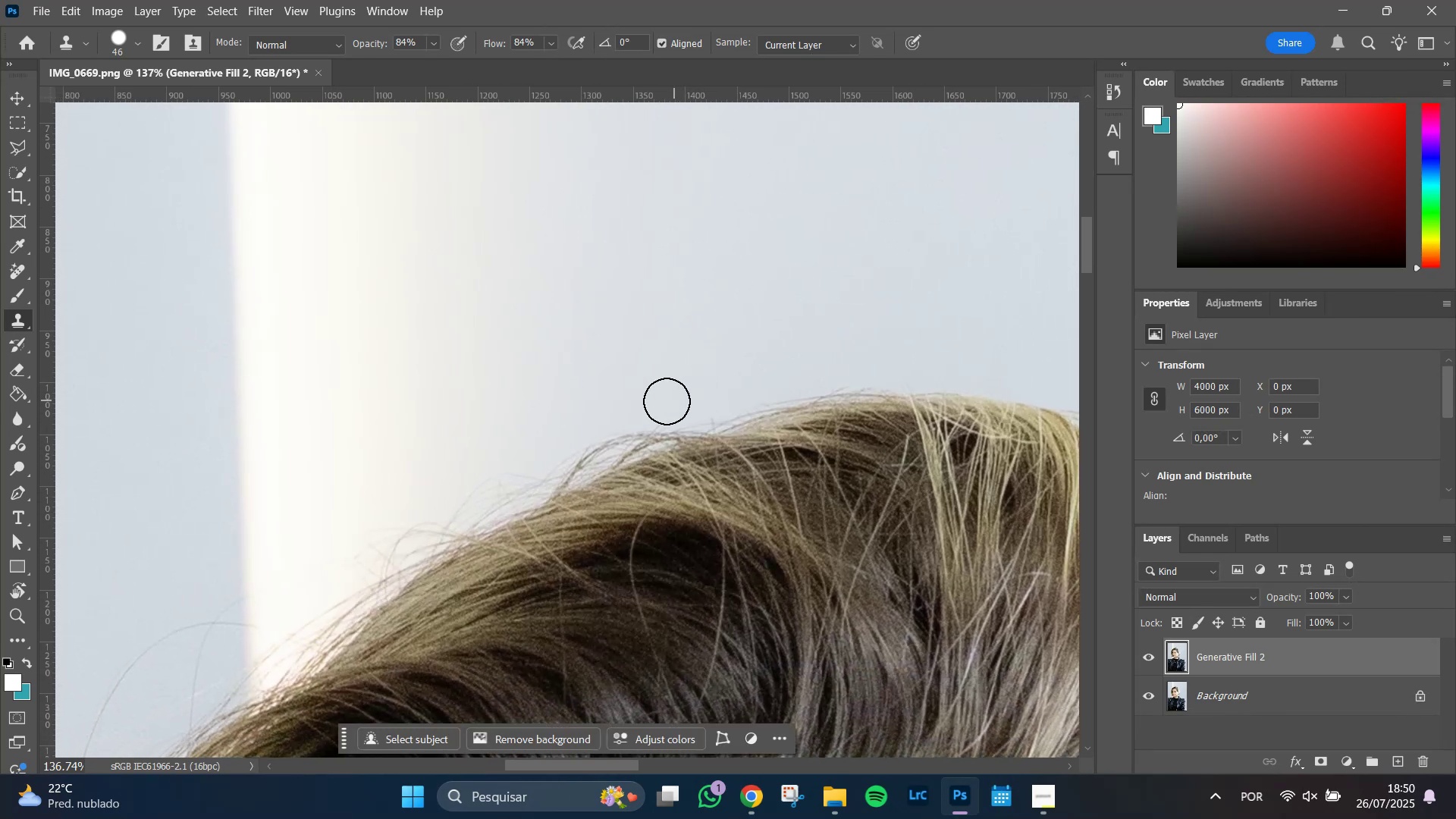 
left_click_drag(start_coordinate=[567, 452], to_coordinate=[707, 364])
 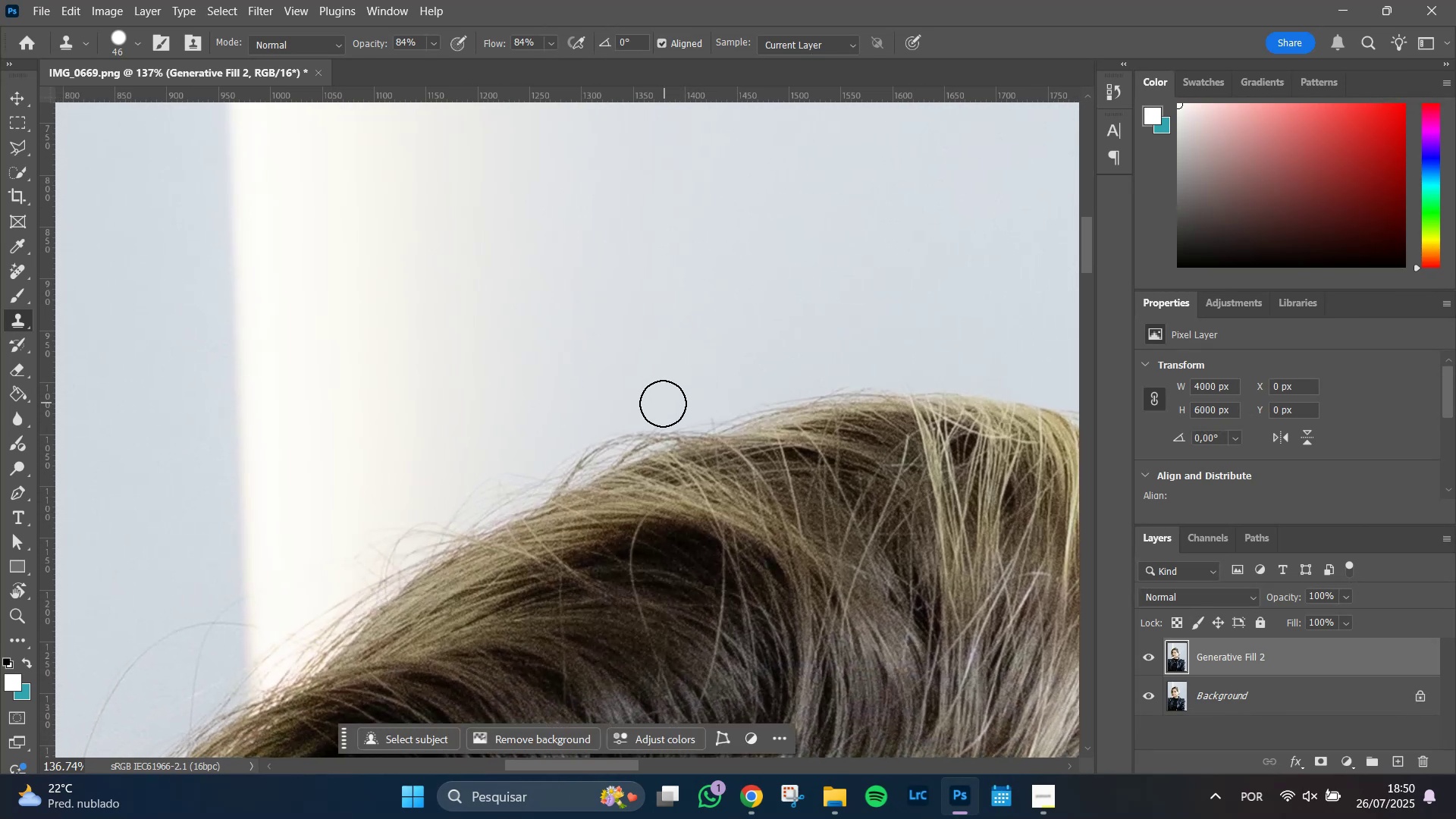 
left_click_drag(start_coordinate=[657, 406], to_coordinate=[607, 438])
 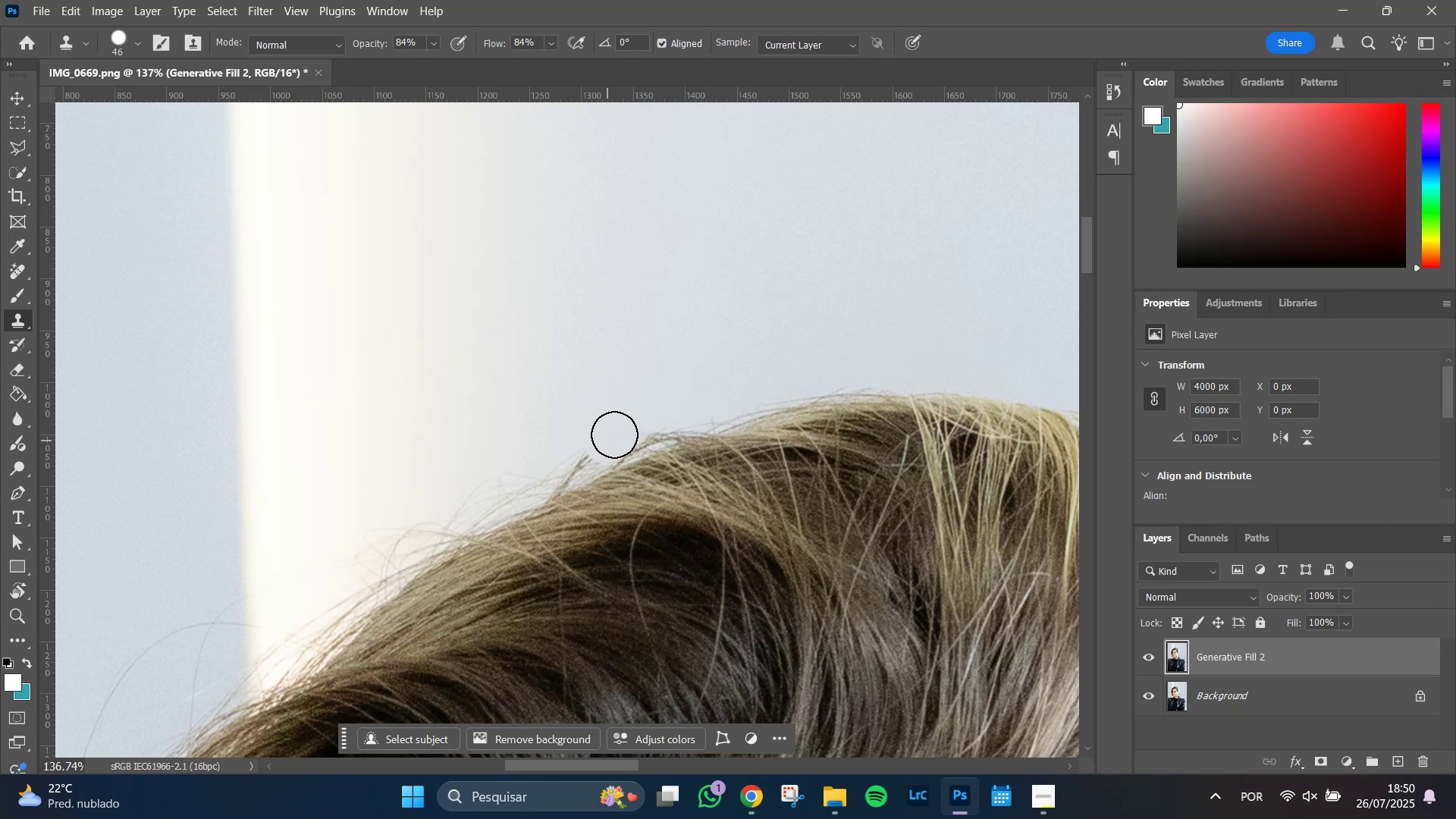 
left_click_drag(start_coordinate=[627, 428], to_coordinate=[708, 391])
 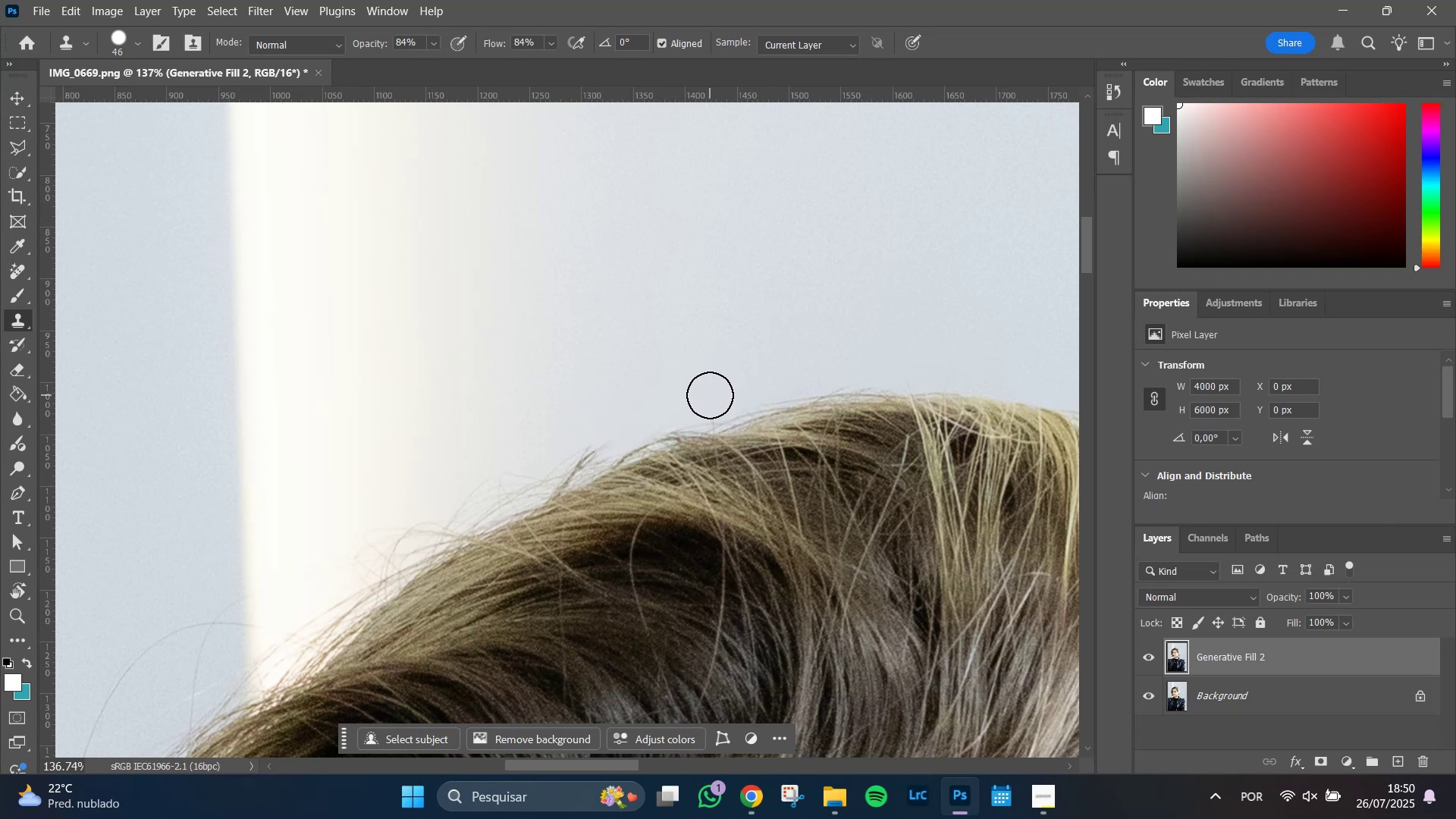 
left_click_drag(start_coordinate=[707, 397], to_coordinate=[652, 411])
 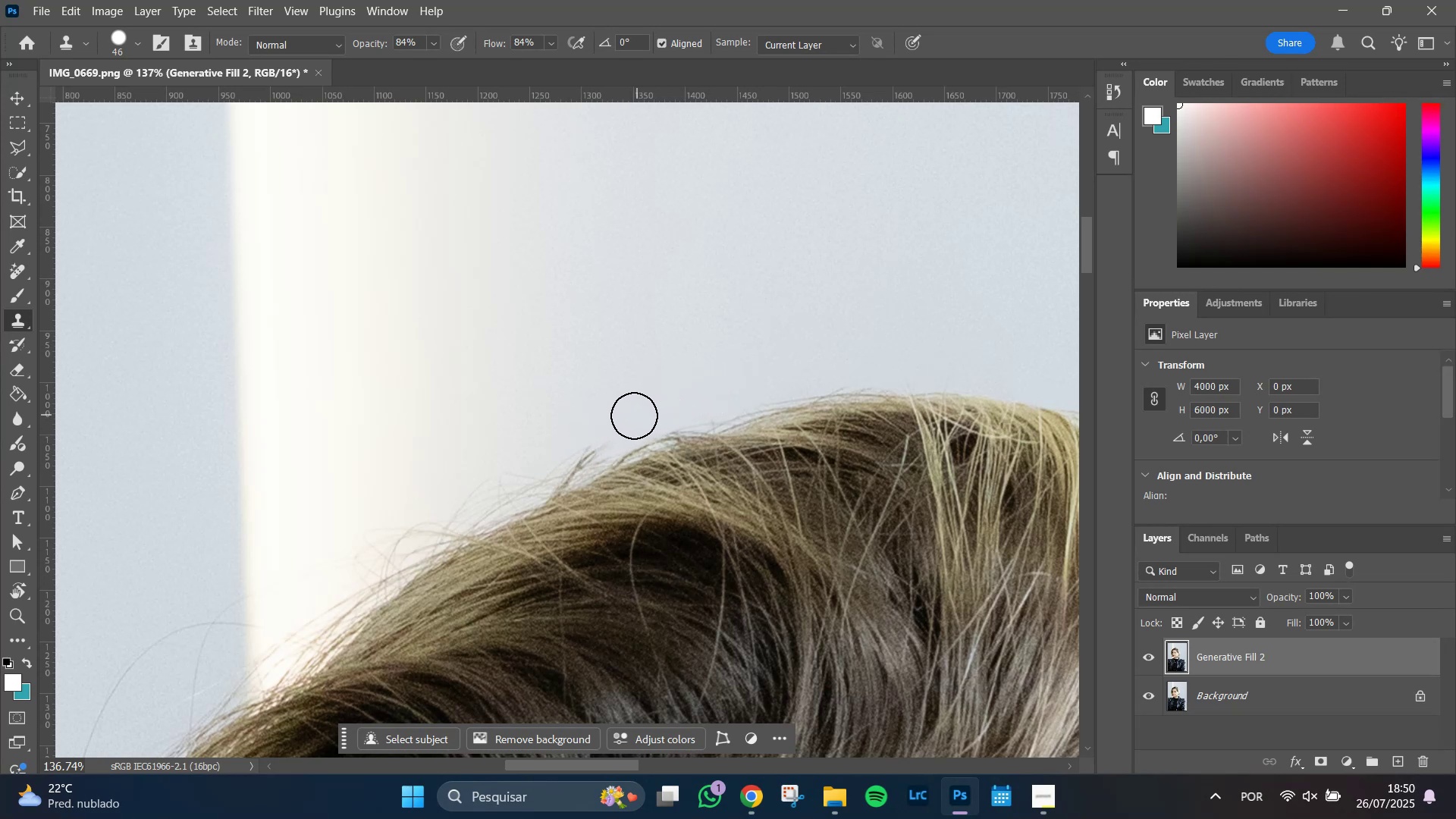 
left_click_drag(start_coordinate=[626, 419], to_coordinate=[510, 471])
 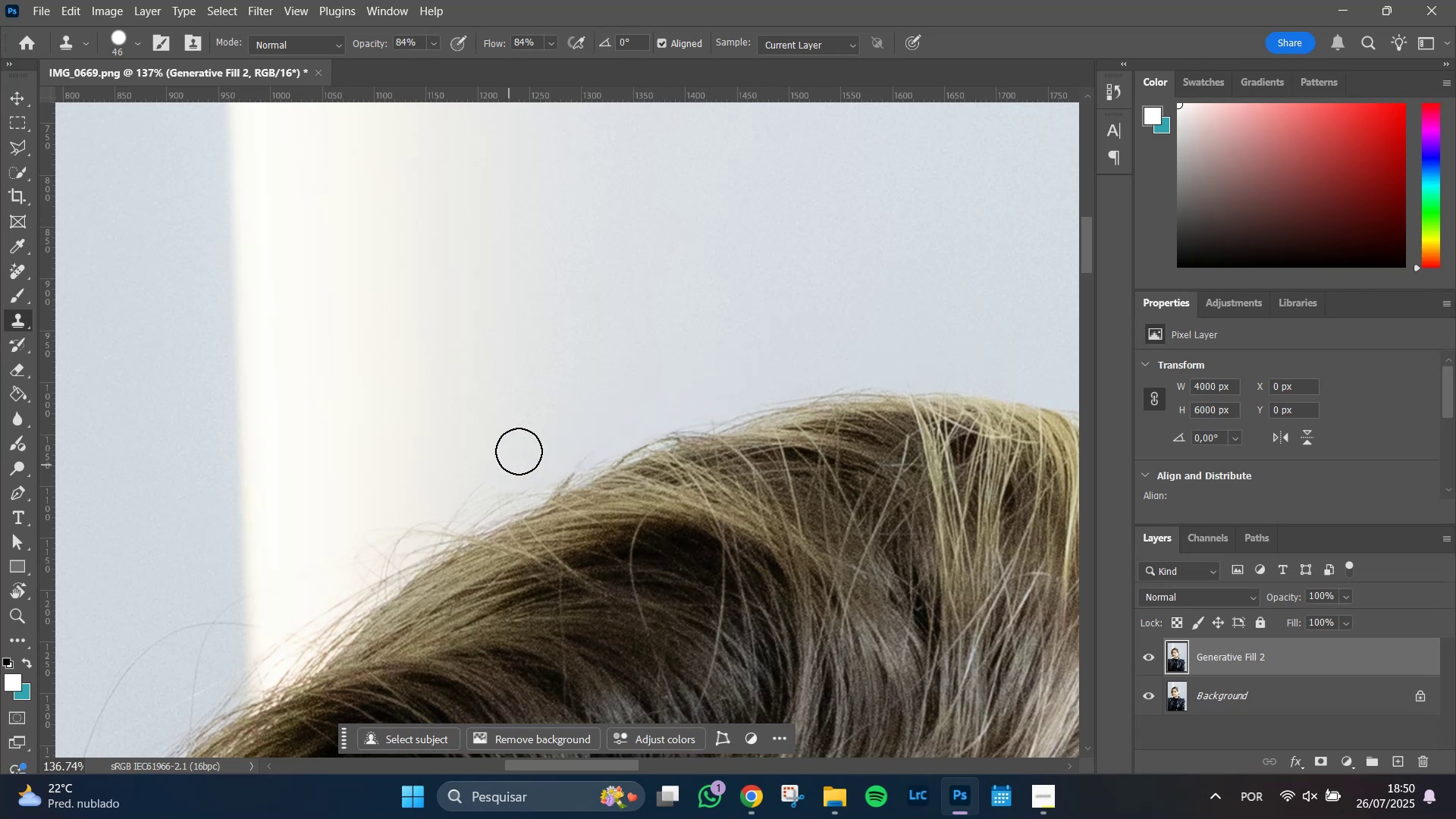 
hold_key(key=Space, duration=0.59)
 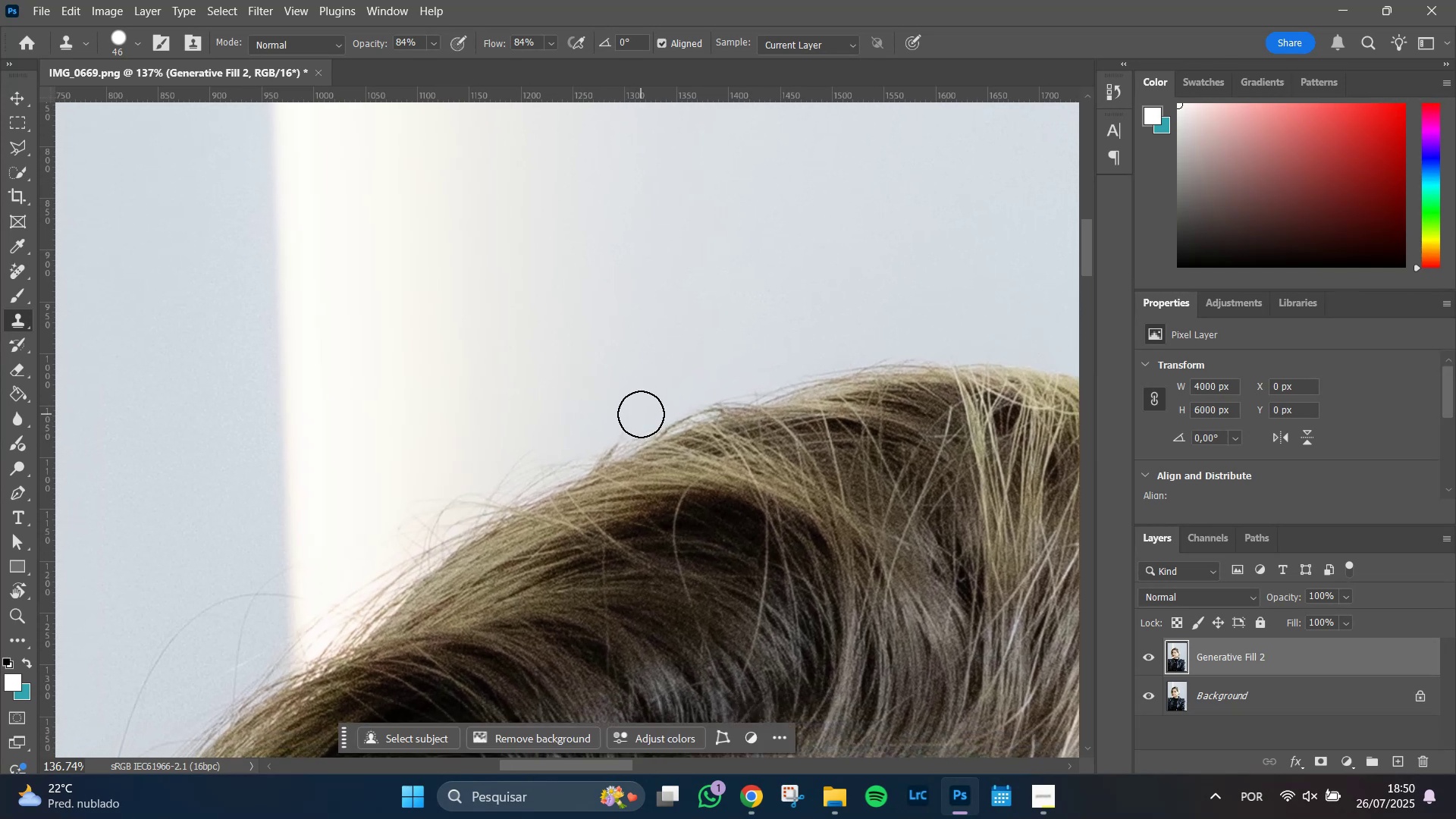 
left_click_drag(start_coordinate=[537, 422], to_coordinate=[580, 394])
 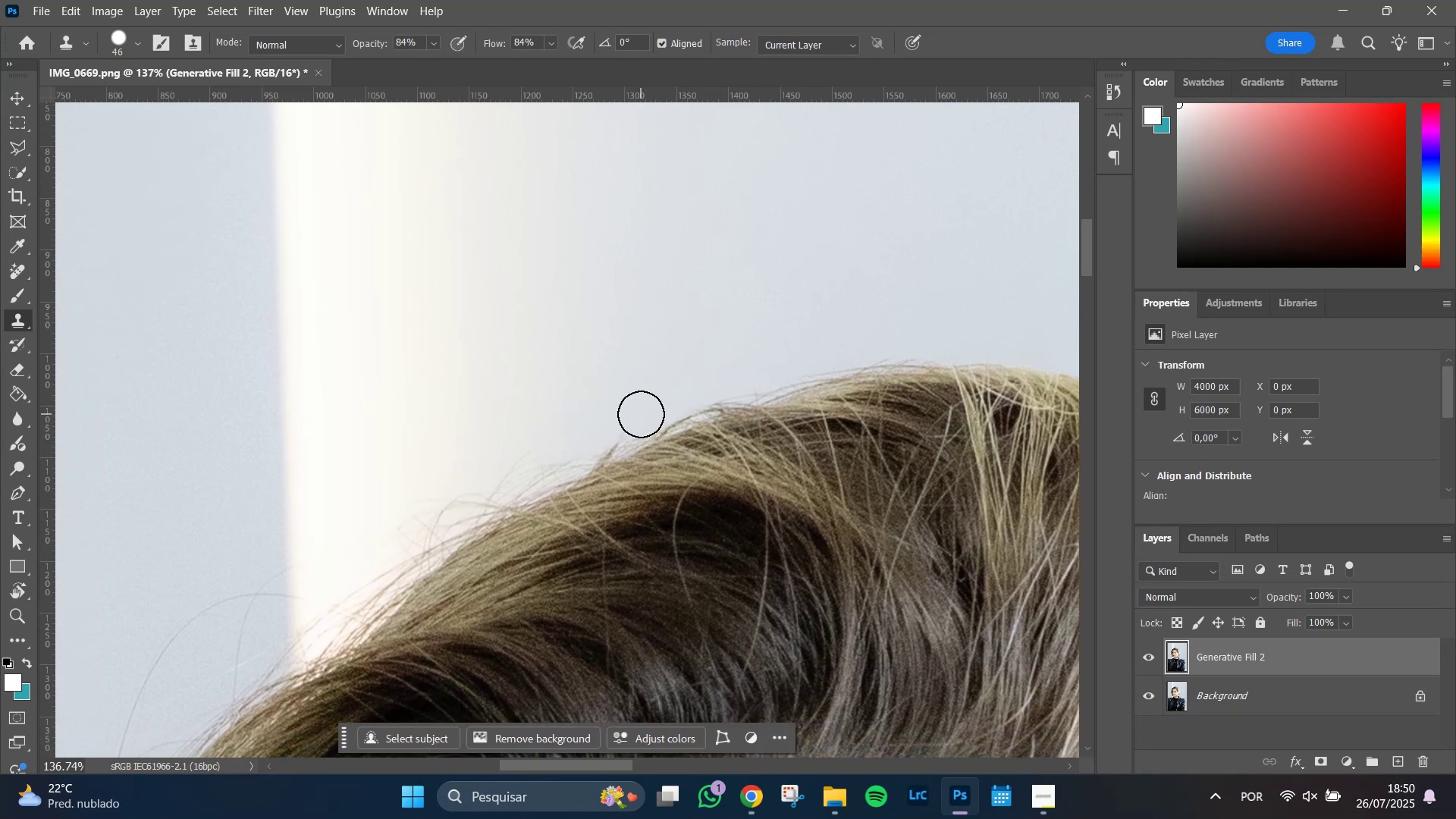 
left_click_drag(start_coordinate=[635, 409], to_coordinate=[604, 425])
 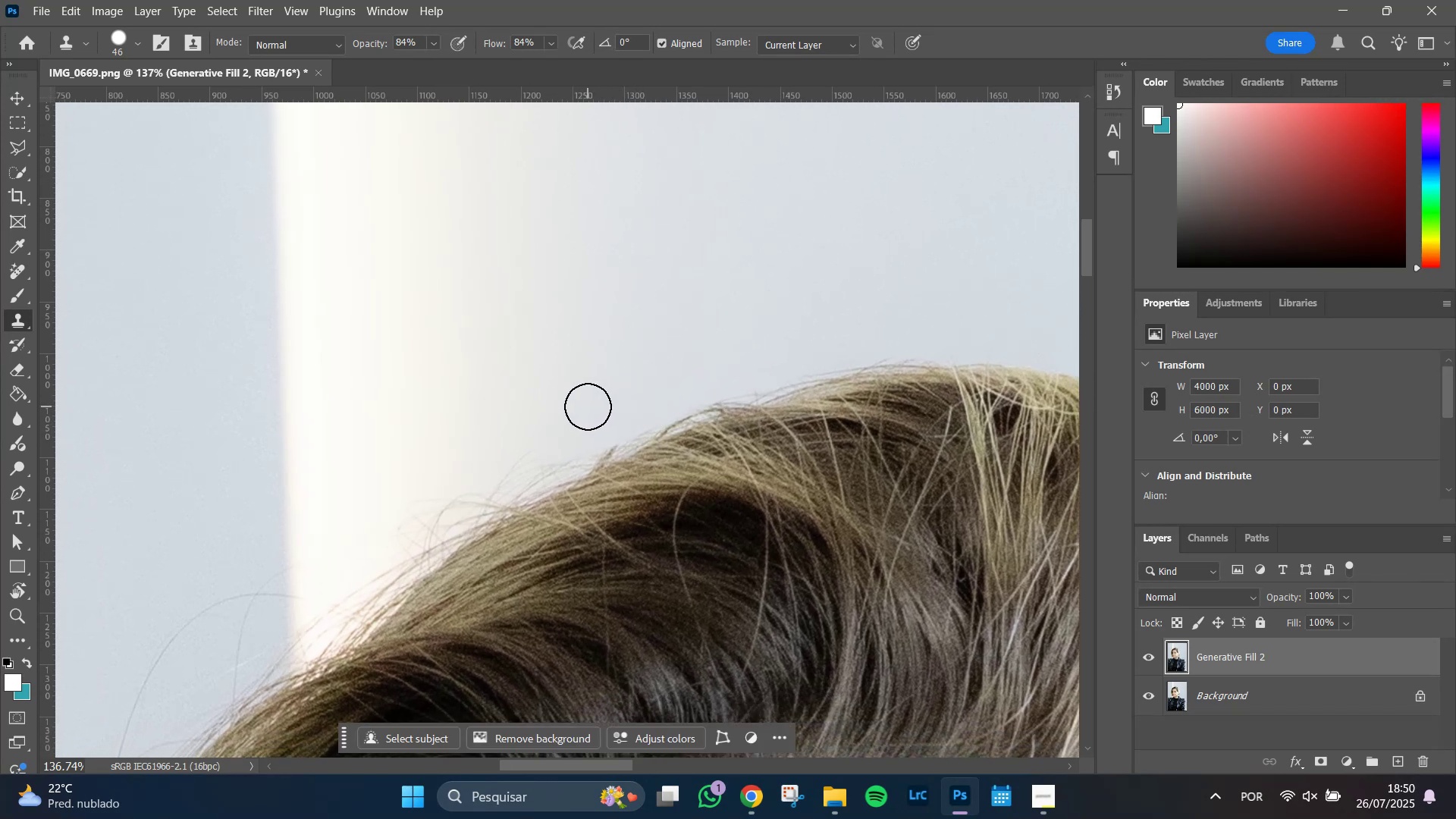 
hold_key(key=AltLeft, duration=0.61)
left_click([559, 398])
 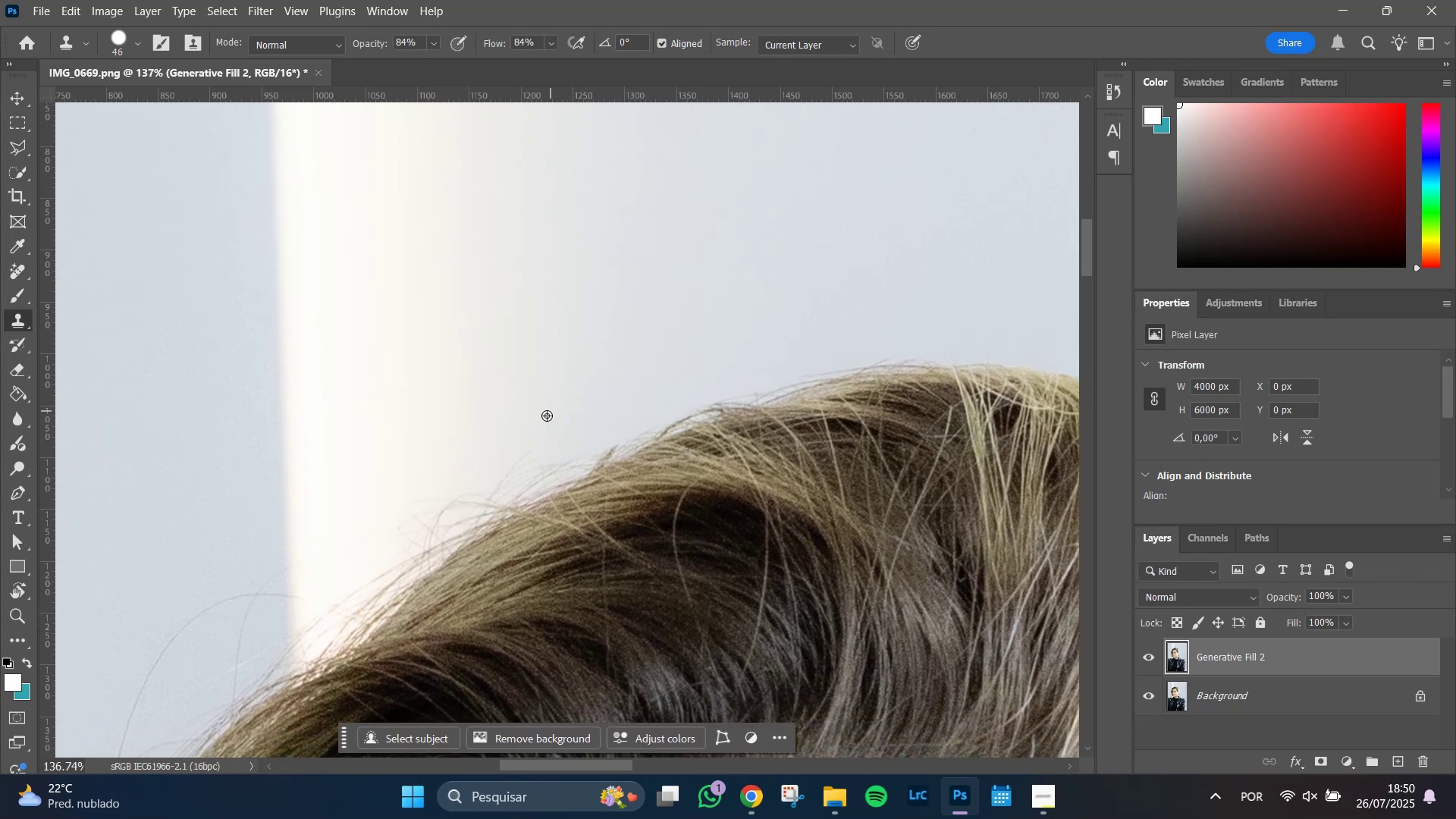 
hold_key(key=Space, duration=0.59)
 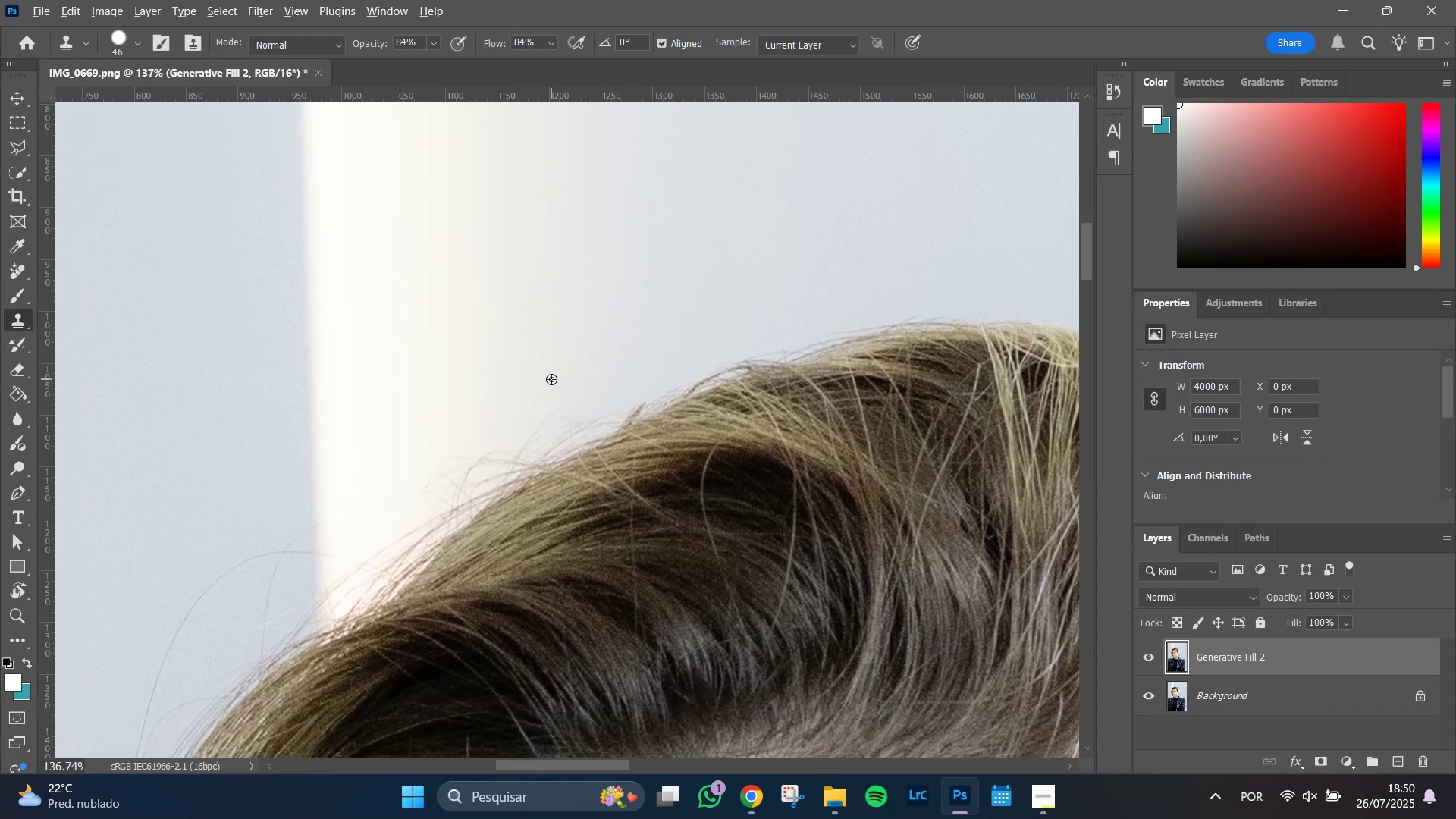 
left_click_drag(start_coordinate=[544, 419], to_coordinate=[573, 376])
 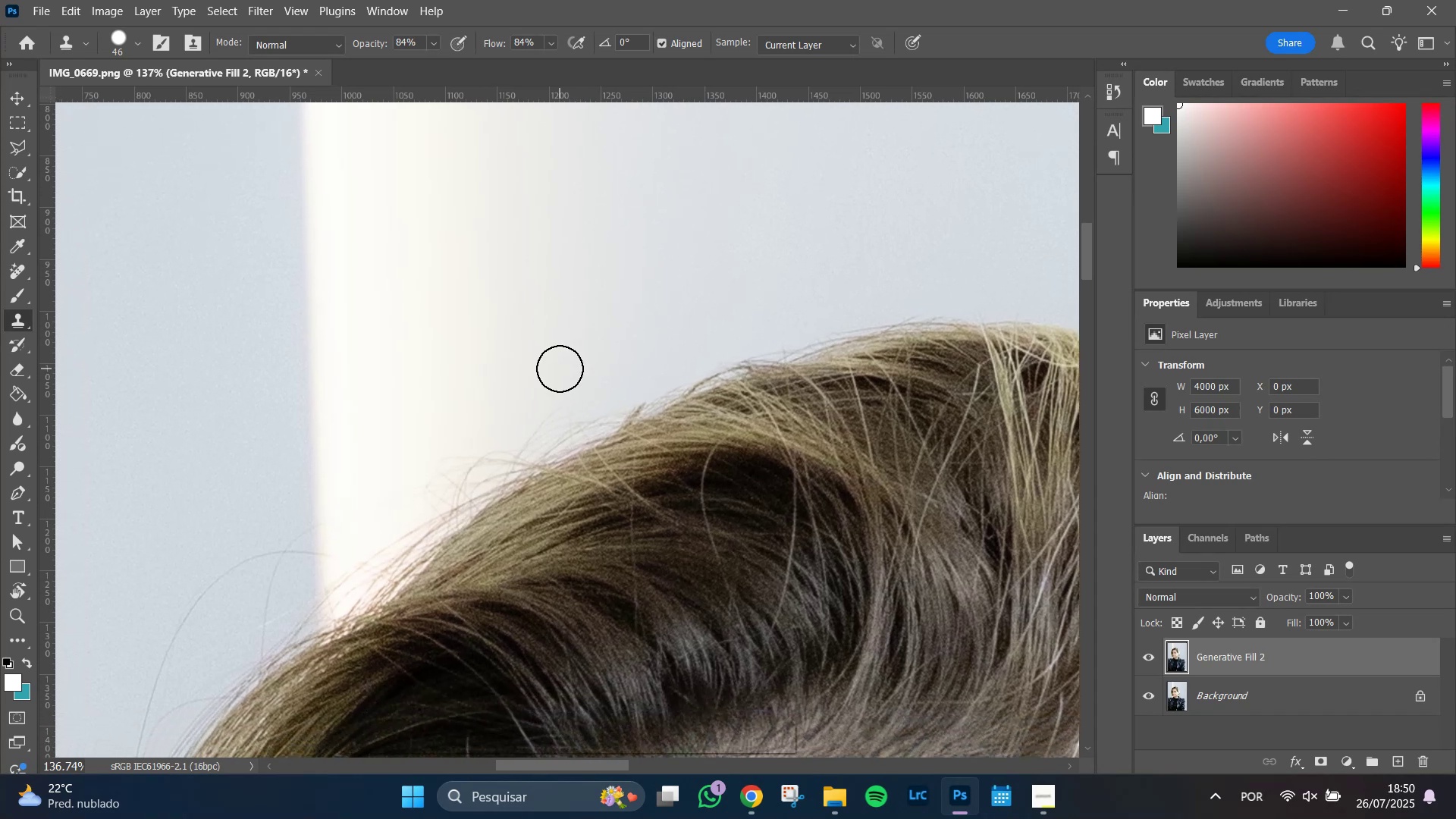 
hold_key(key=AltLeft, duration=0.5)
left_click([551, 379])
 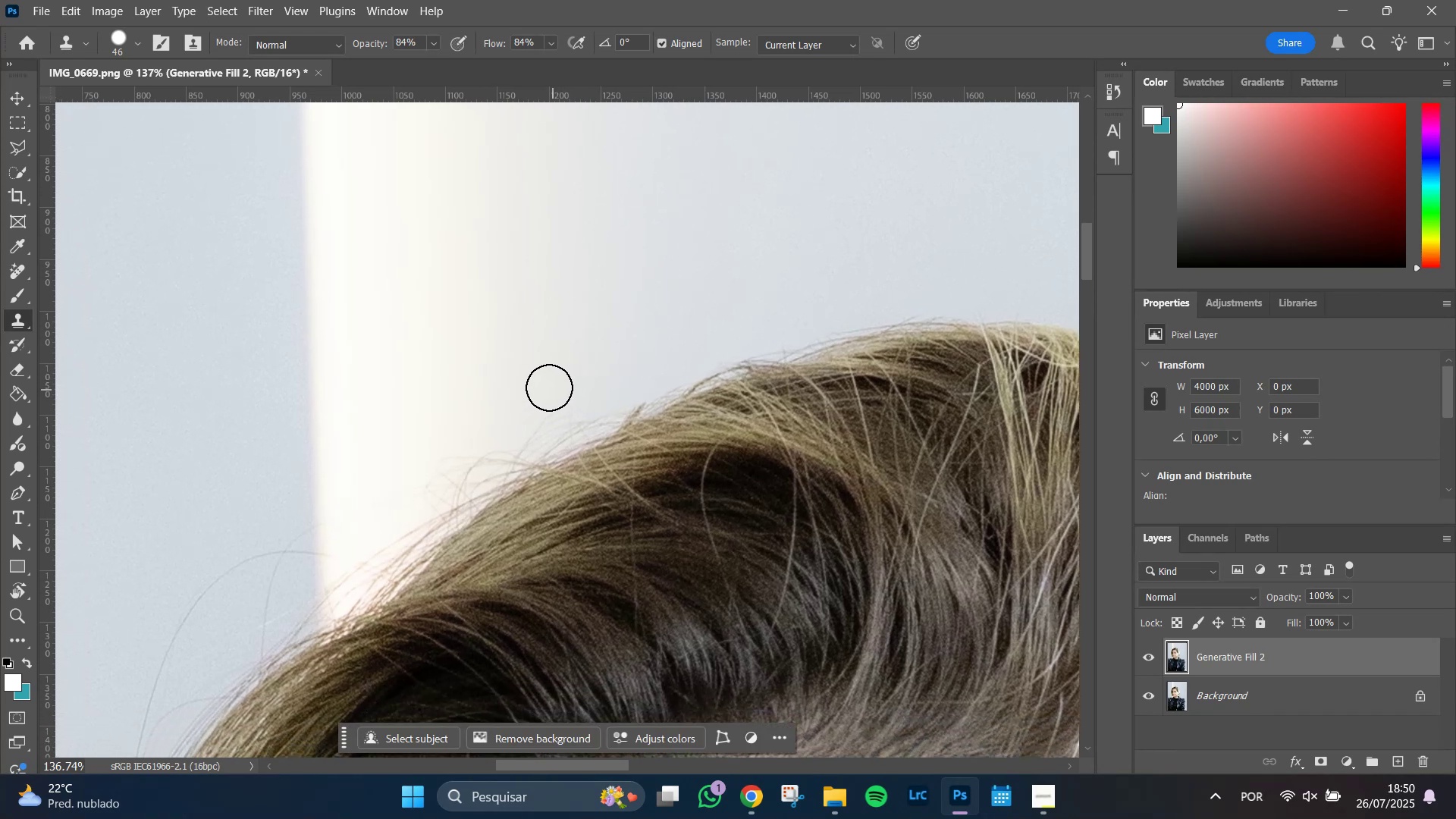 
left_click_drag(start_coordinate=[550, 394], to_coordinate=[530, 413])
 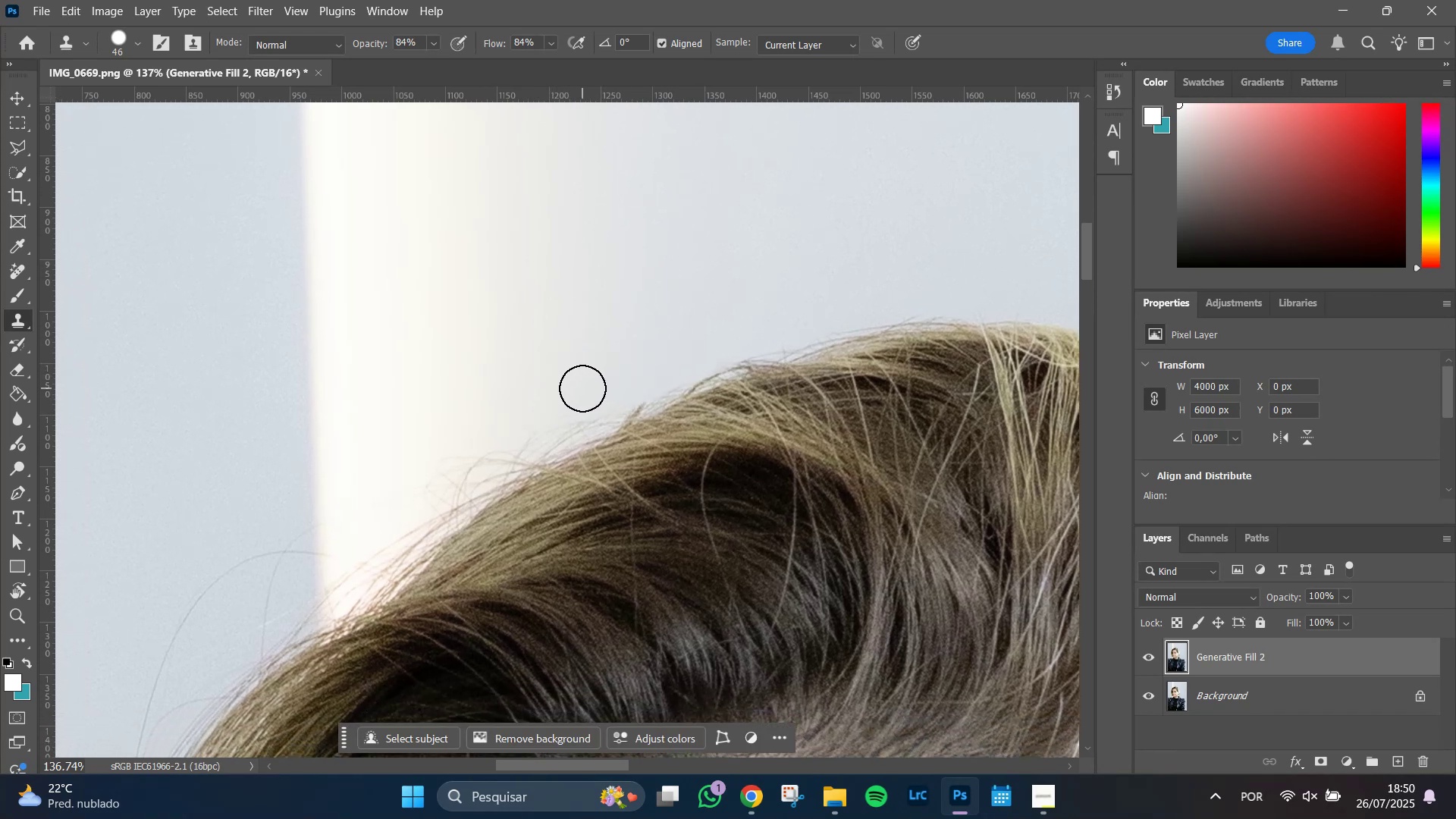 
left_click_drag(start_coordinate=[596, 393], to_coordinate=[554, 416])
 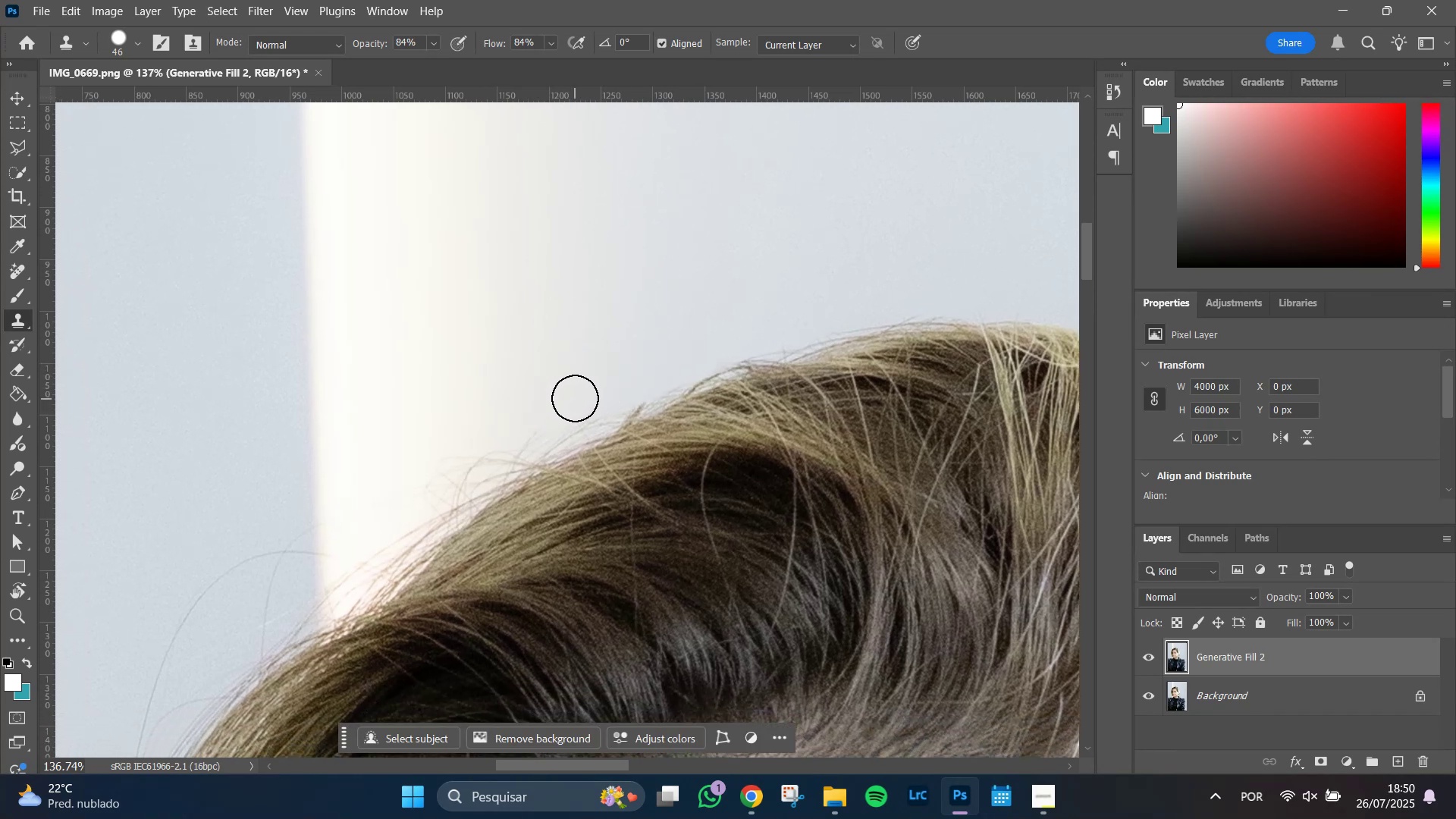 
left_click_drag(start_coordinate=[579, 396], to_coordinate=[559, 406])
 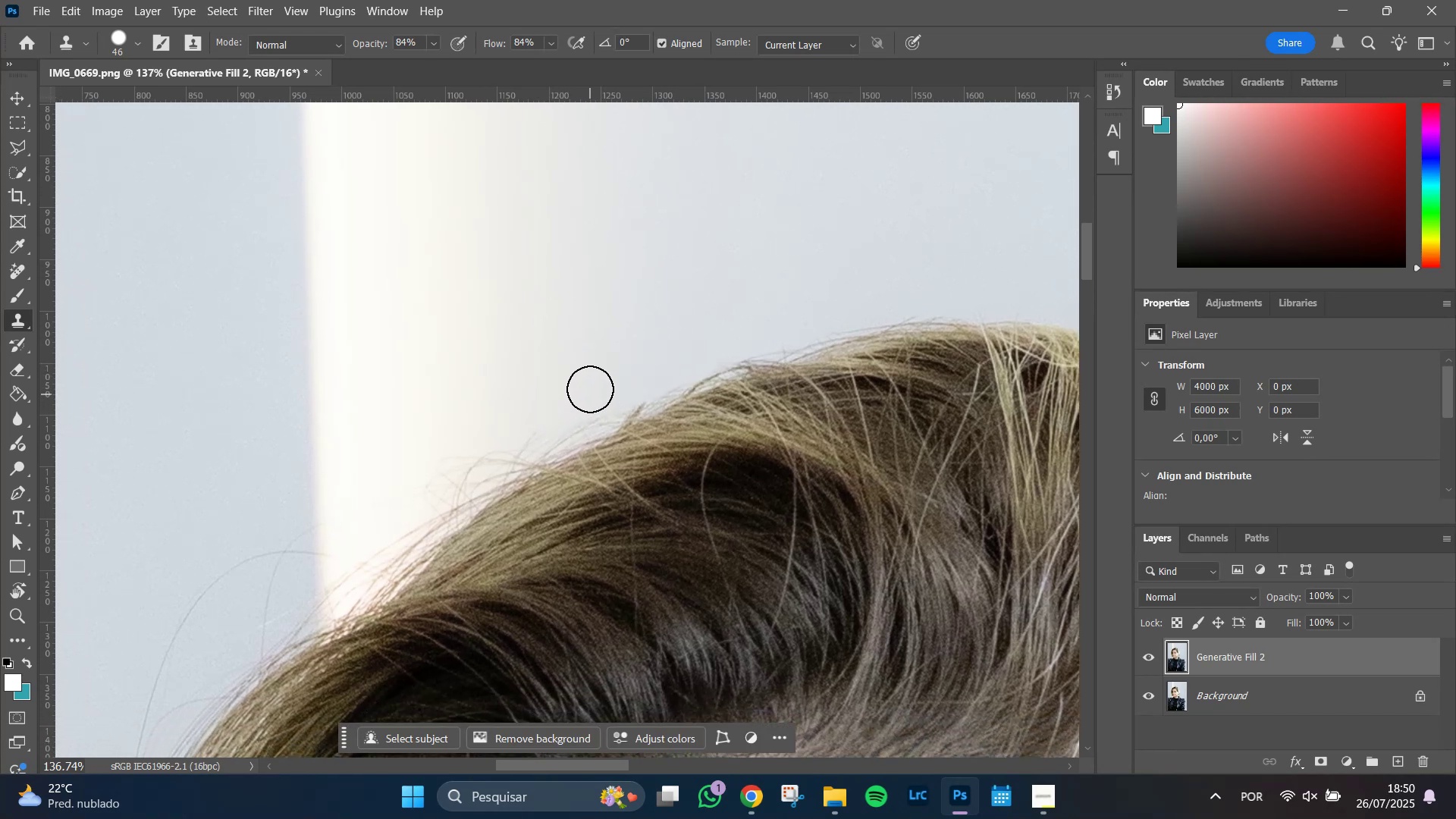 
left_click_drag(start_coordinate=[583, 388], to_coordinate=[557, 404])
 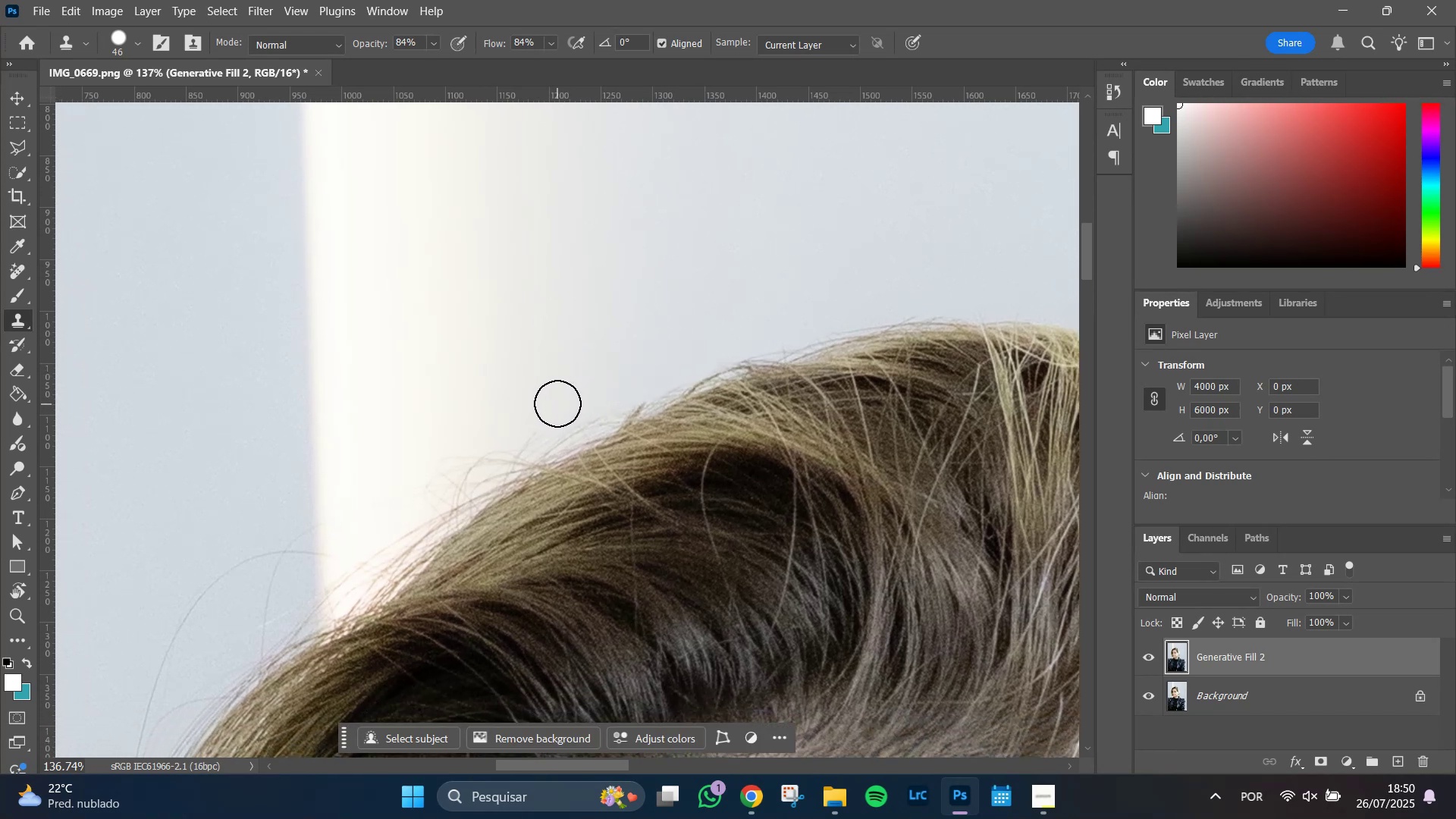 
hold_key(key=Space, duration=0.76)
 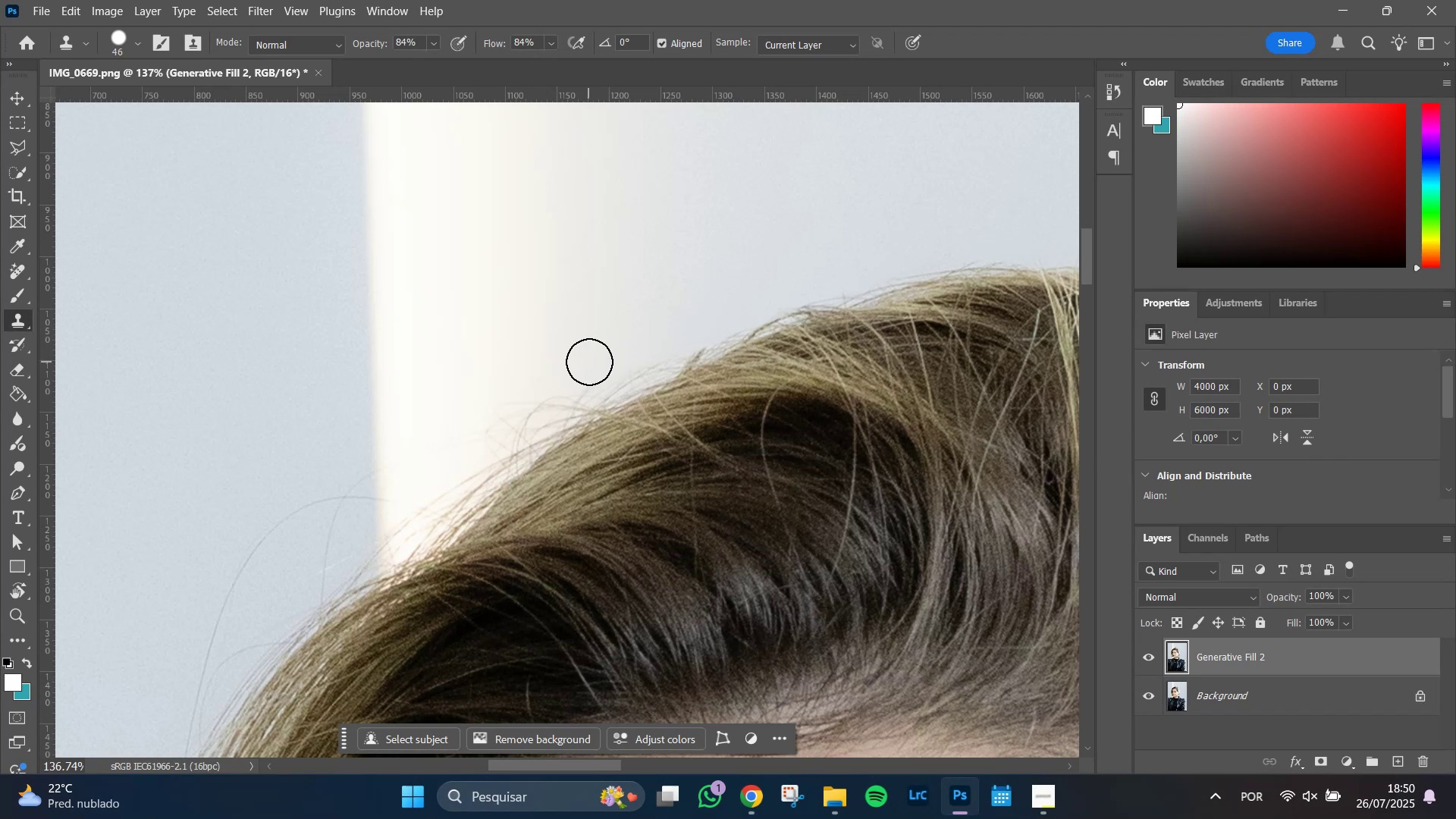 
left_click_drag(start_coordinate=[560, 385], to_coordinate=[620, 331])
 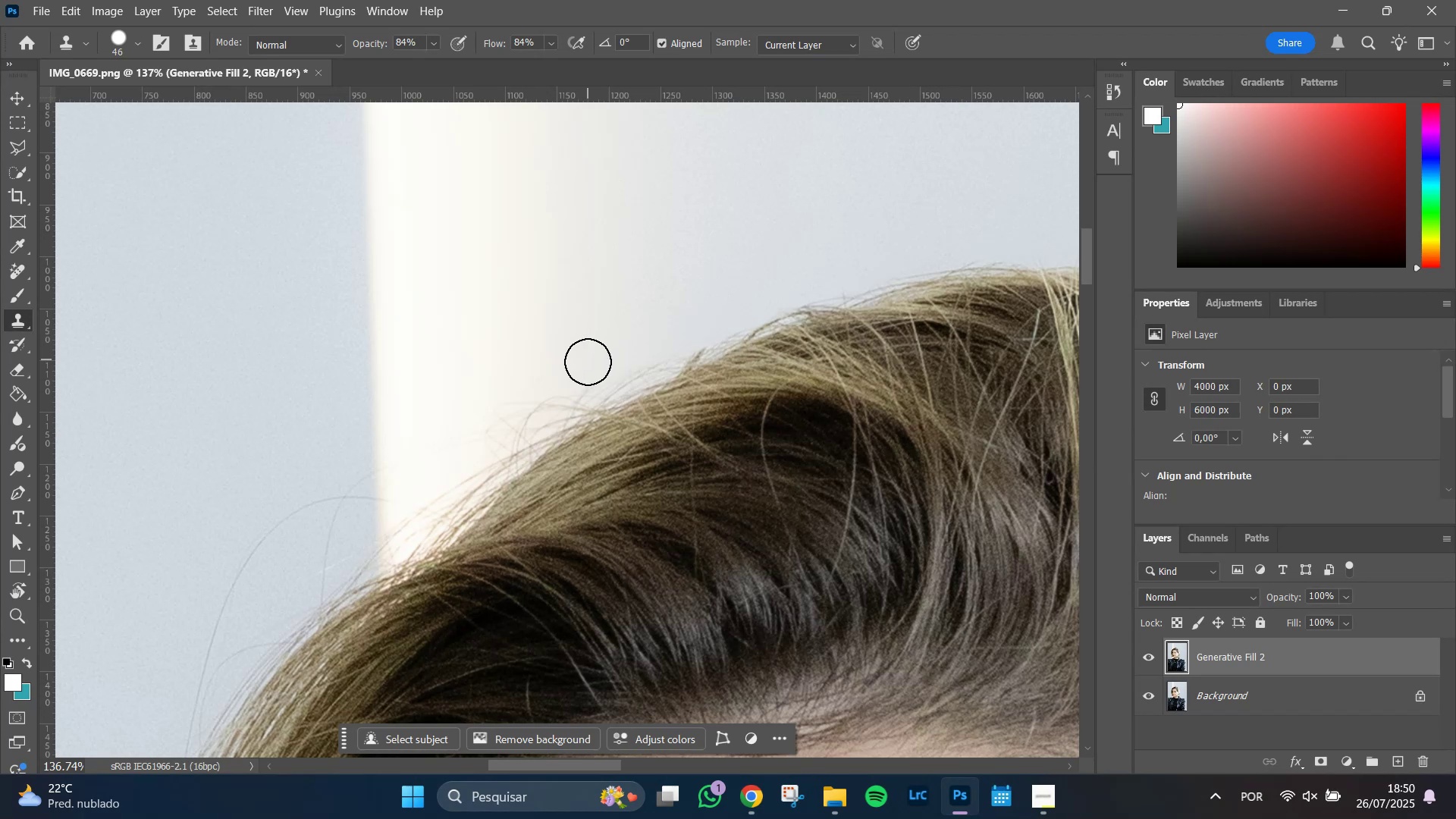 
left_click_drag(start_coordinate=[589, 362], to_coordinate=[560, 384])
 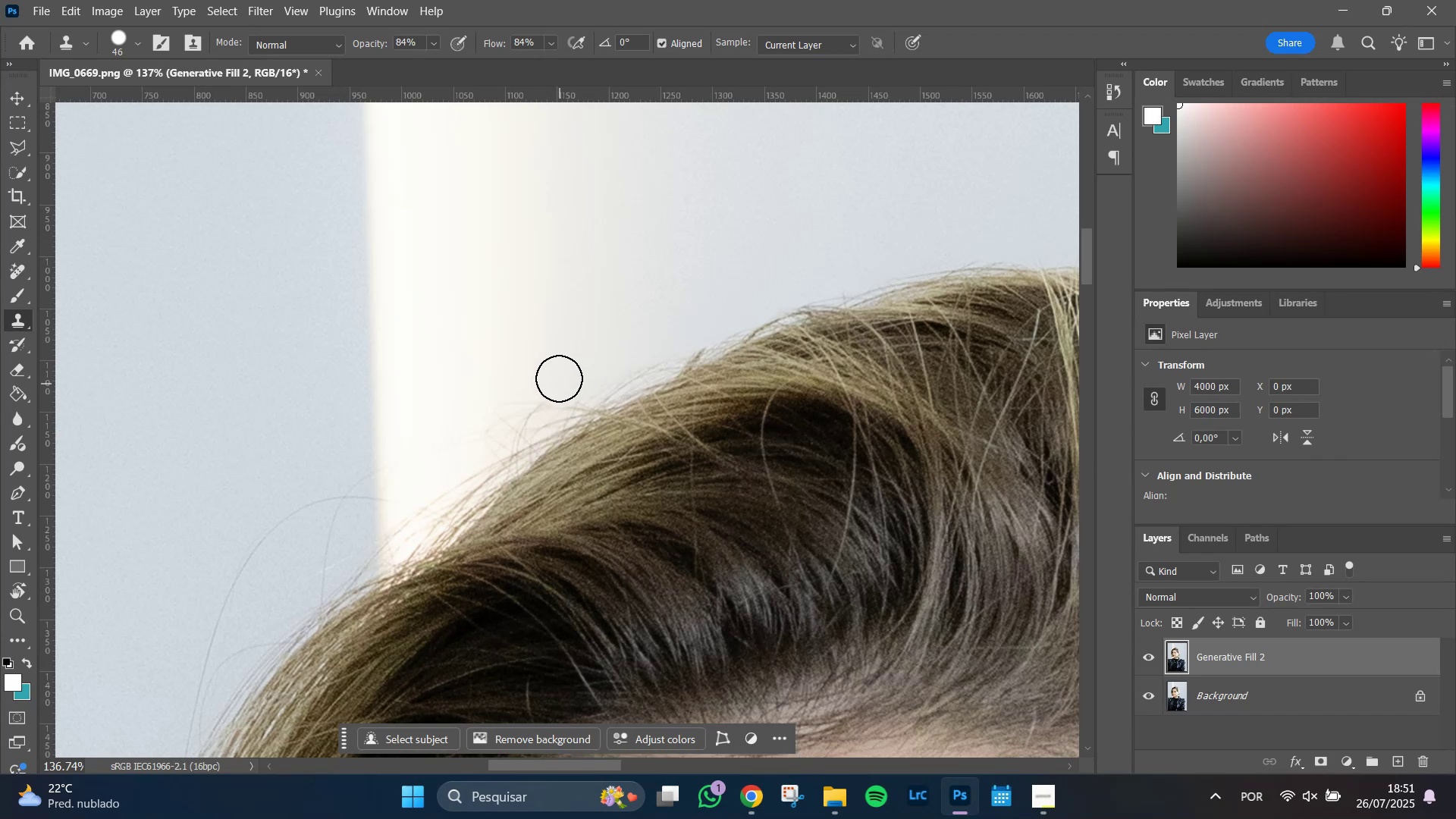 
key(Alt+AltLeft)
 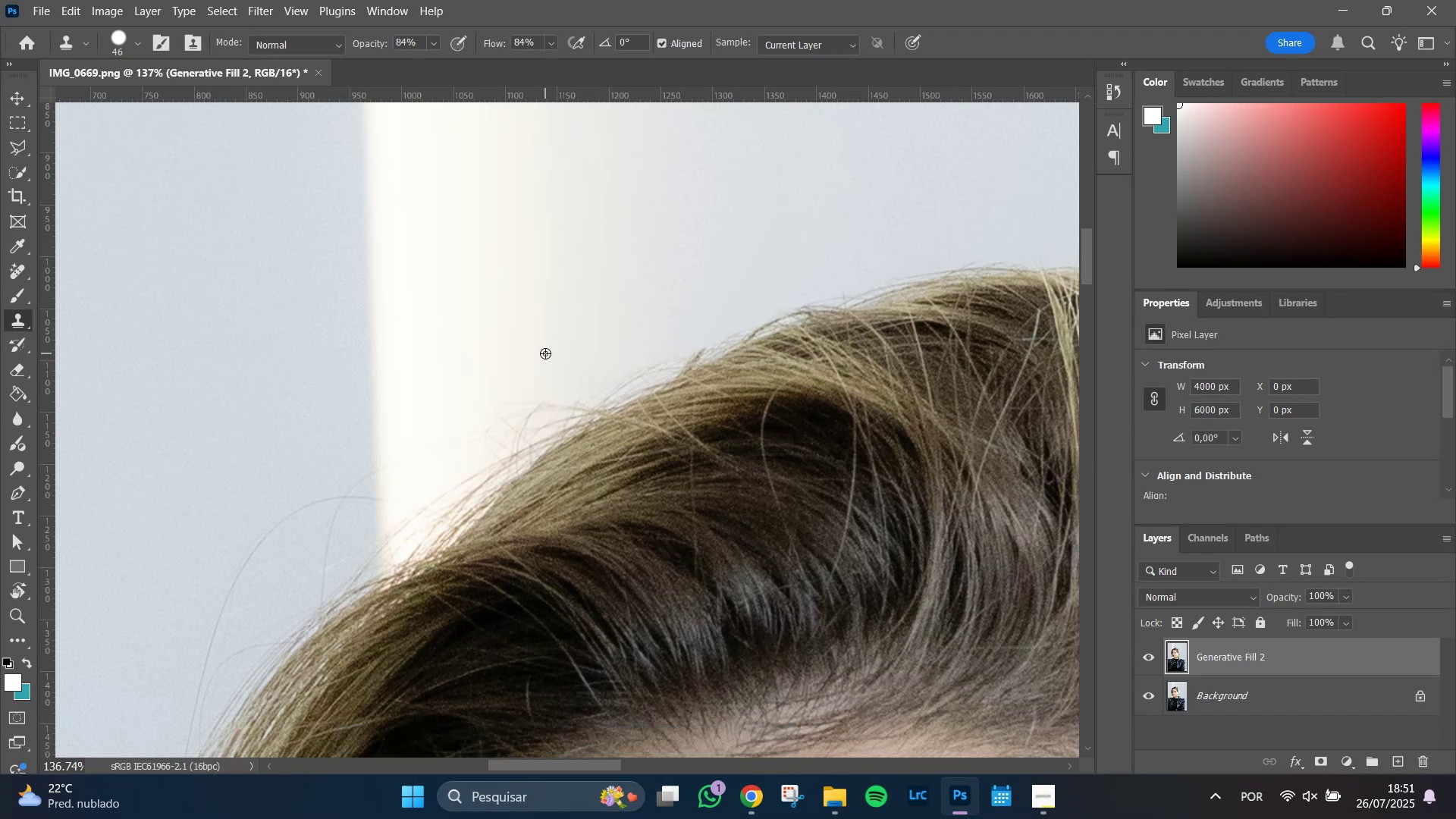 
left_click([545, 353])
 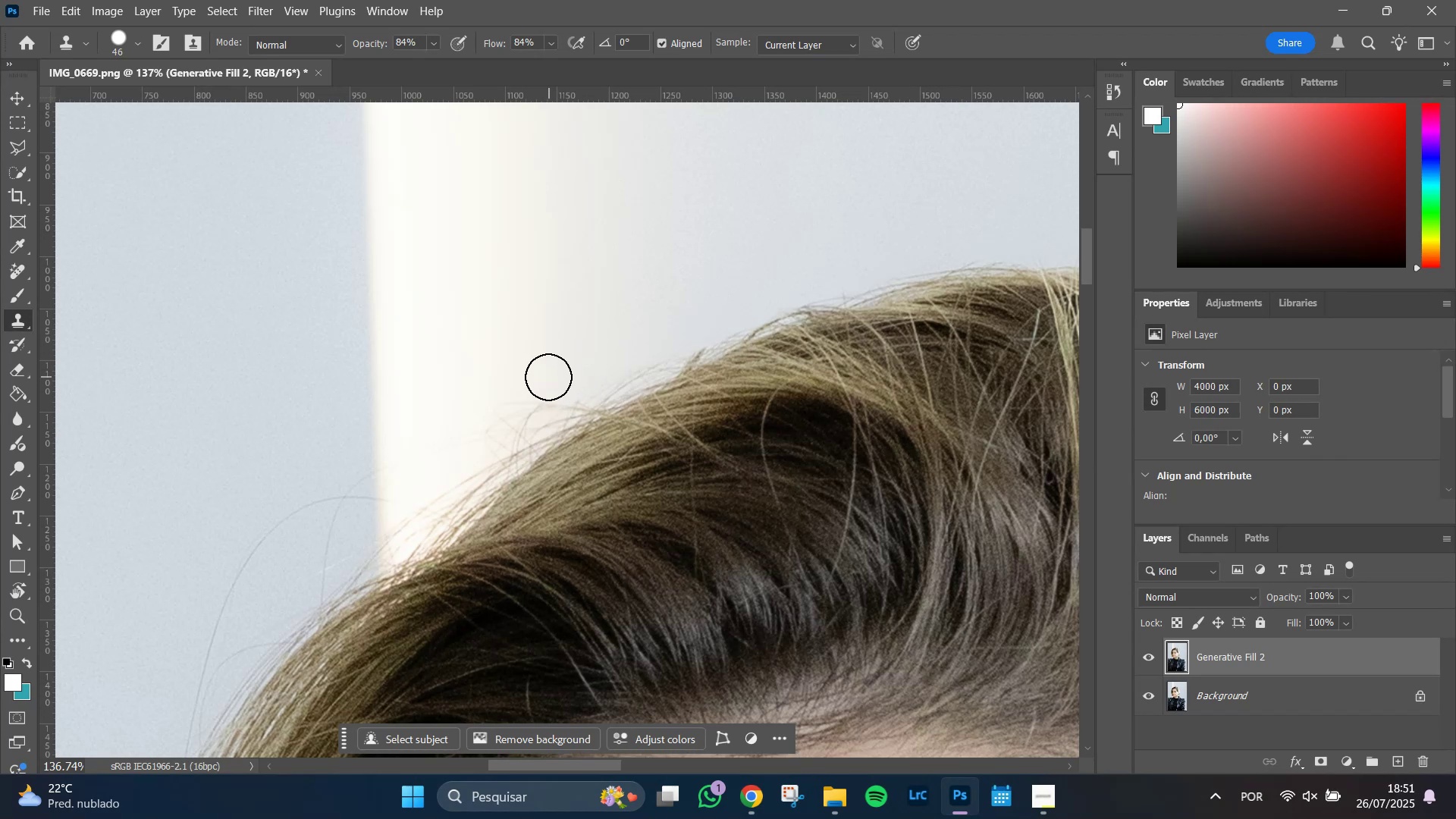 
left_click_drag(start_coordinate=[548, 378], to_coordinate=[503, 400])
 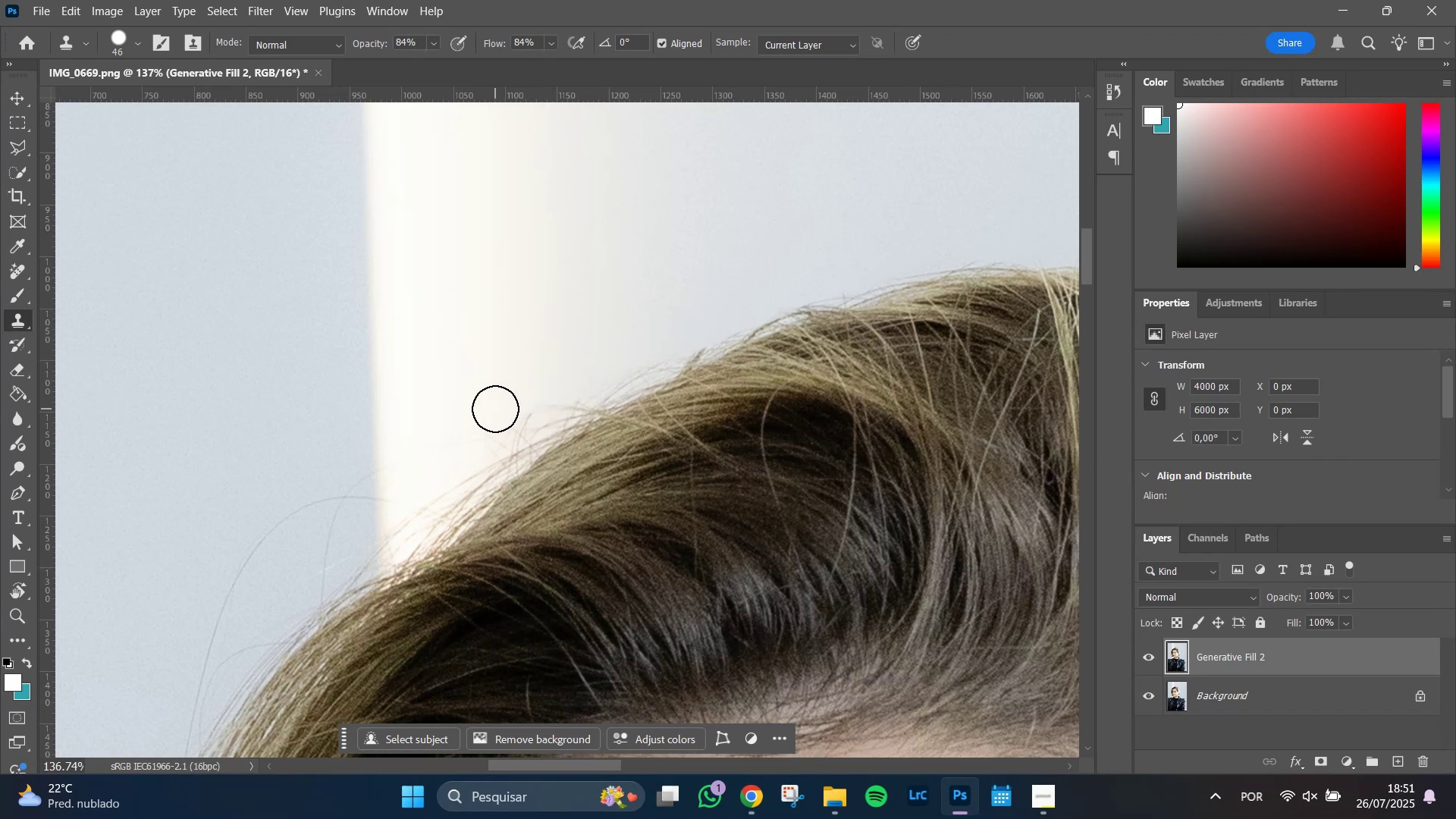 
left_click_drag(start_coordinate=[495, 409], to_coordinate=[551, 378])
 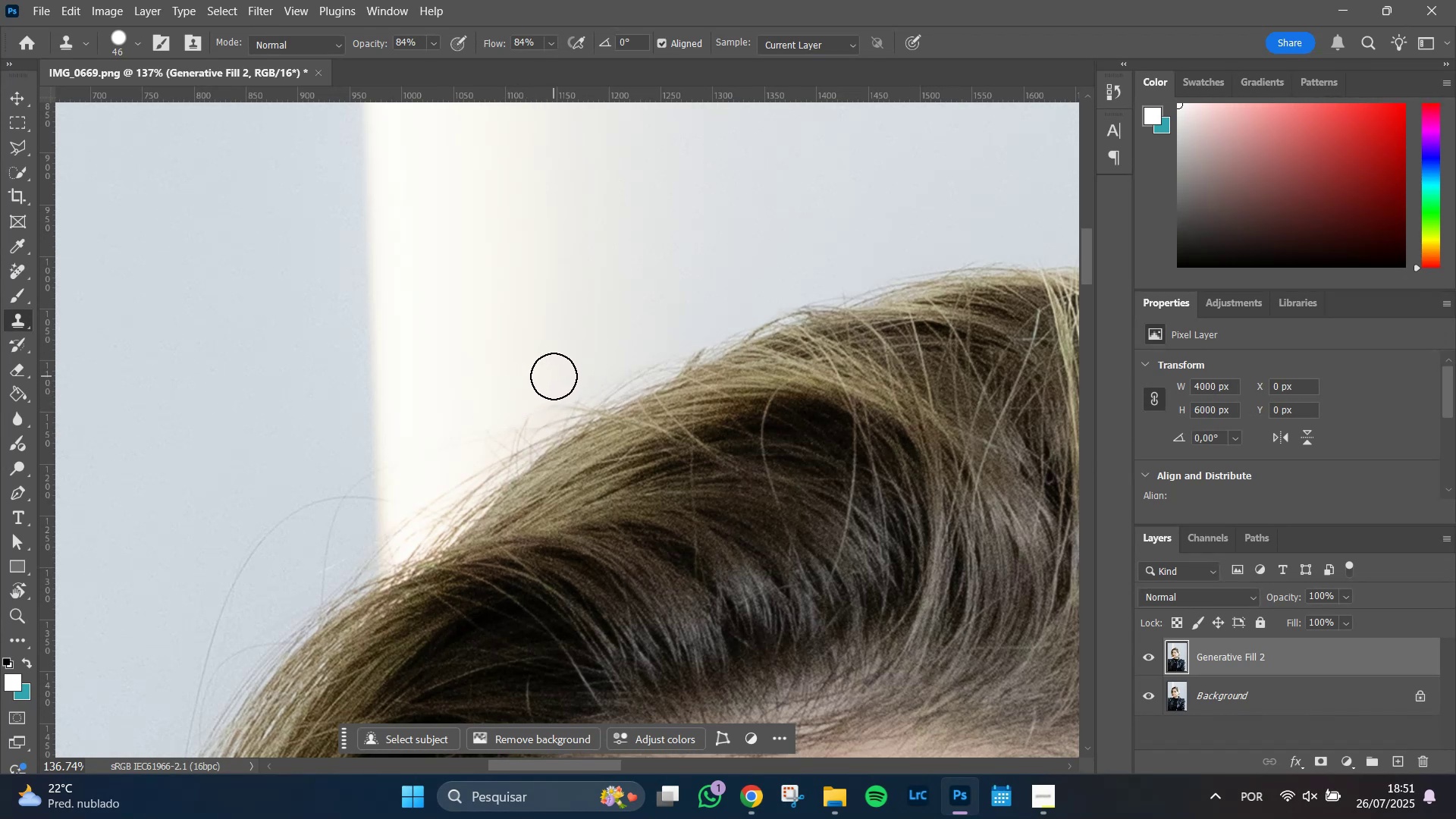 
left_click_drag(start_coordinate=[554, 376], to_coordinate=[513, 407])
 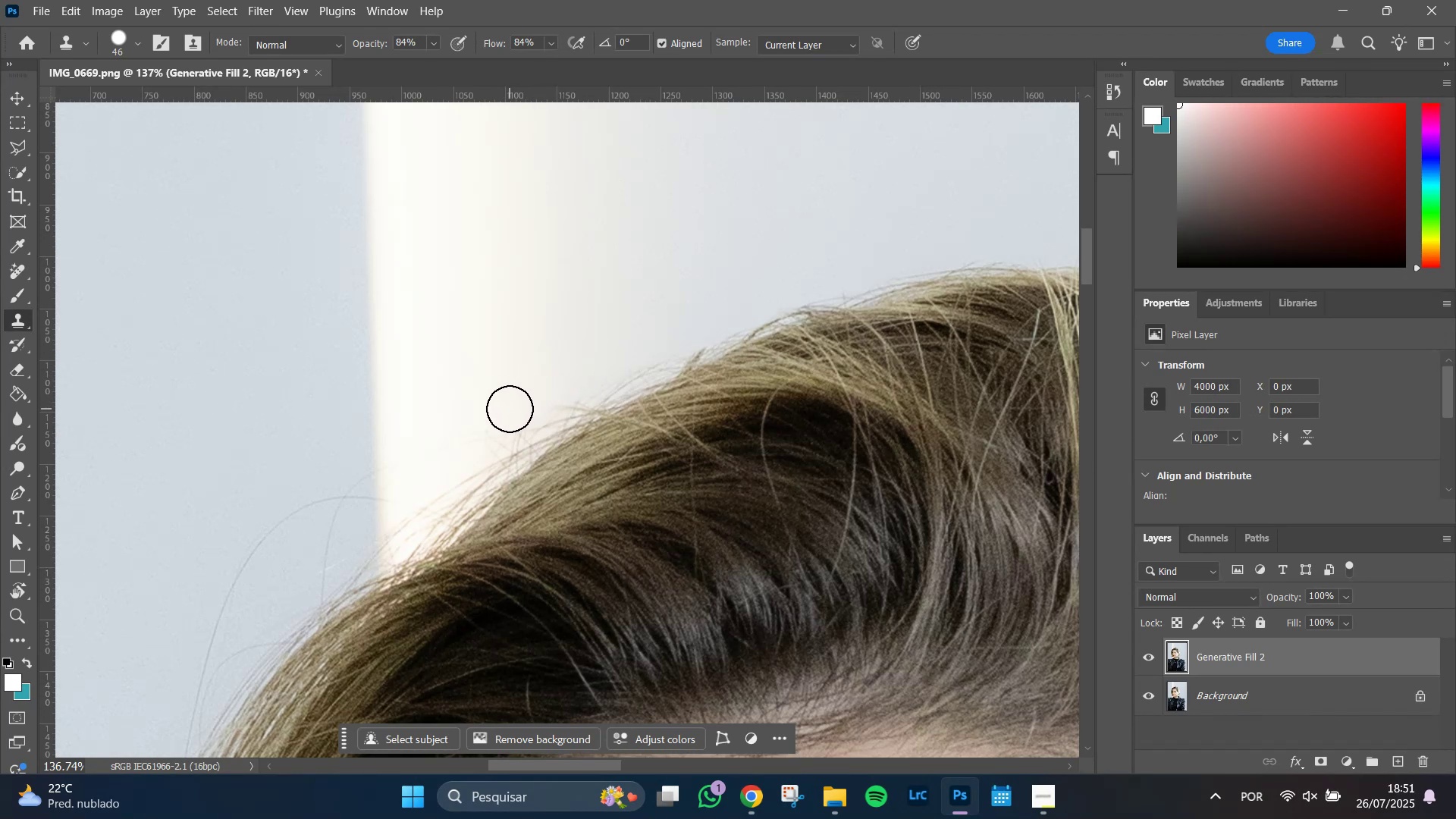 
left_click_drag(start_coordinate=[510, 409], to_coordinate=[572, 376])
 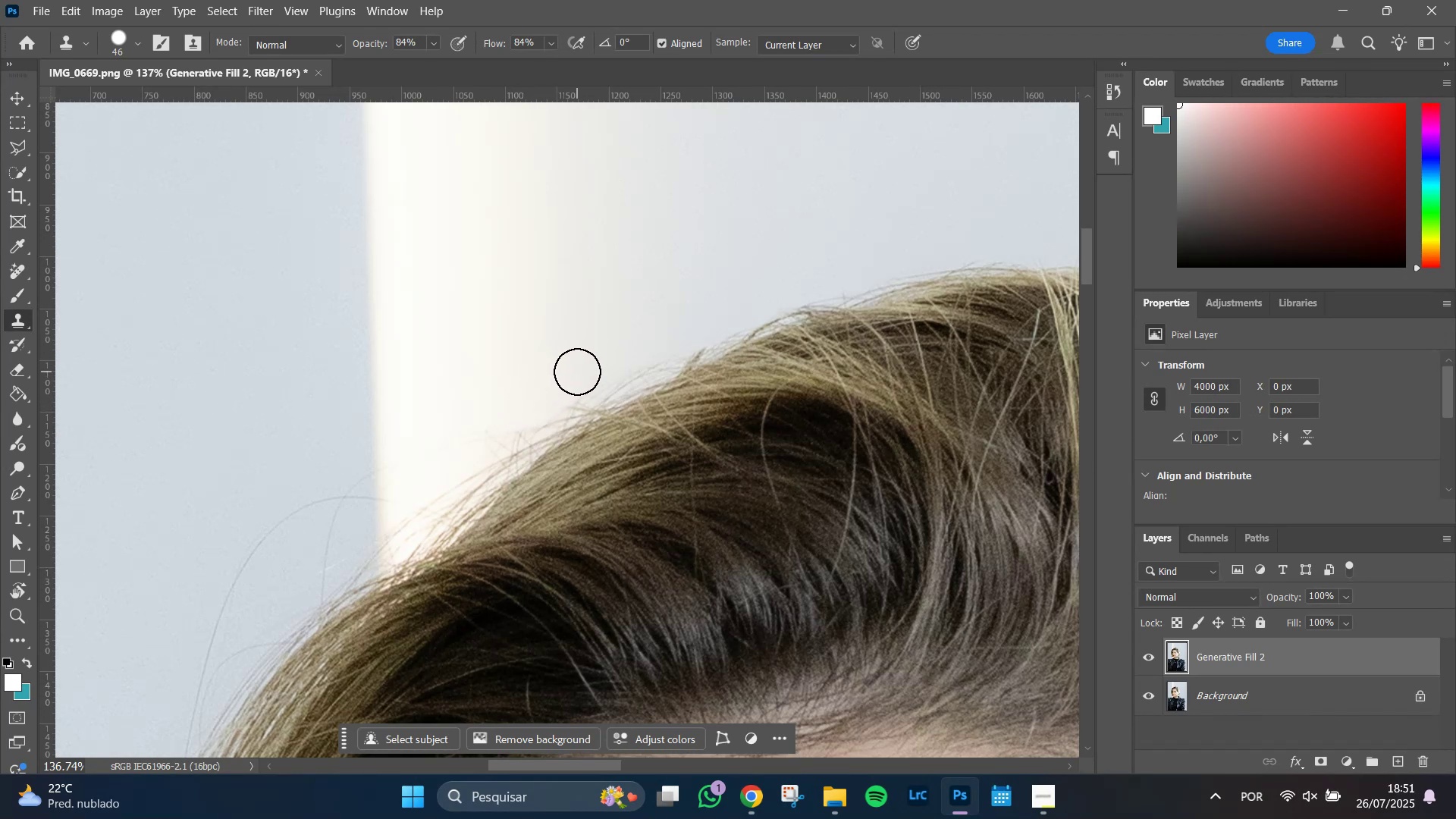 
left_click_drag(start_coordinate=[577, 372], to_coordinate=[551, 391])
 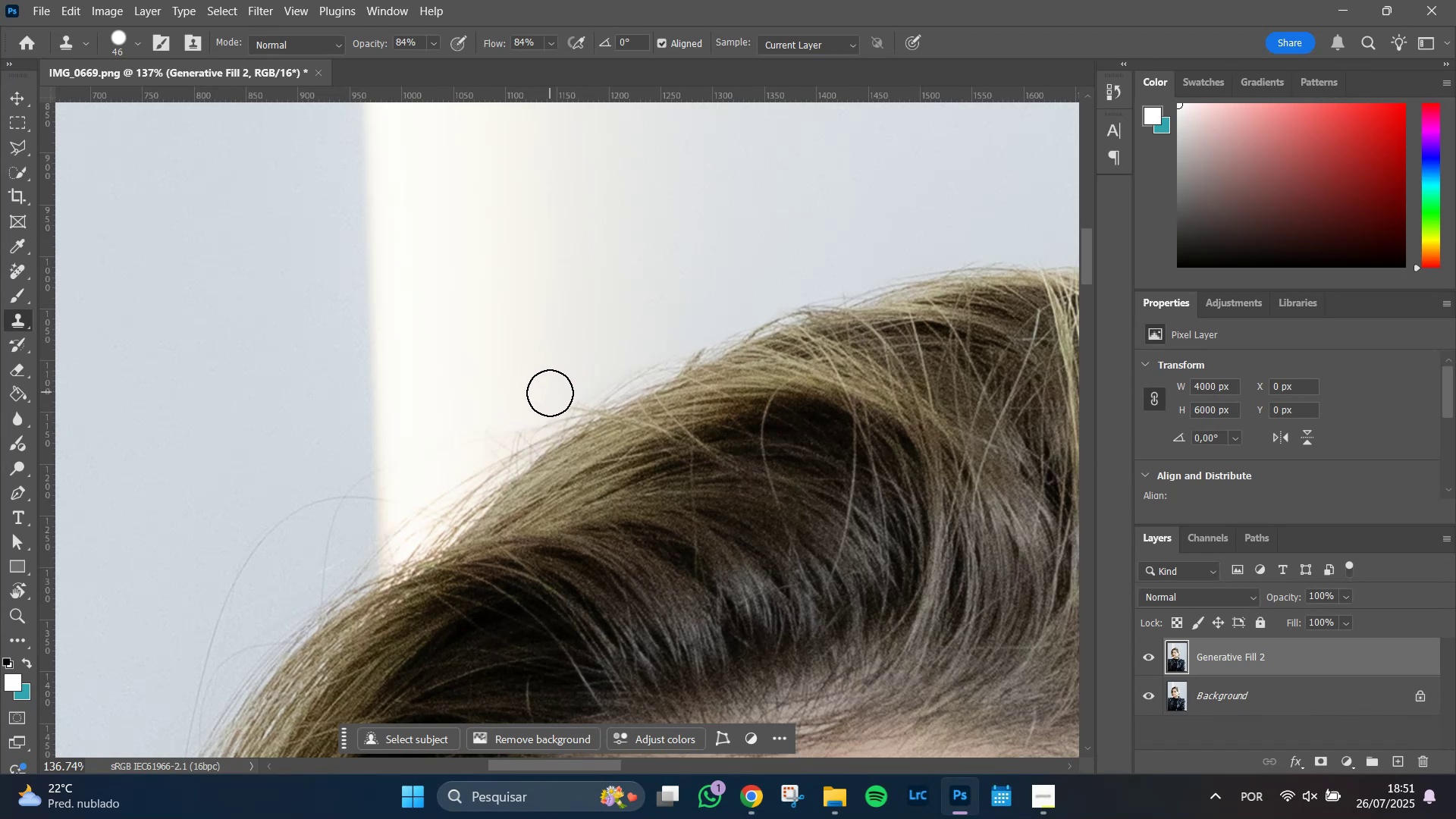 
left_click_drag(start_coordinate=[560, 391], to_coordinate=[592, 374])
 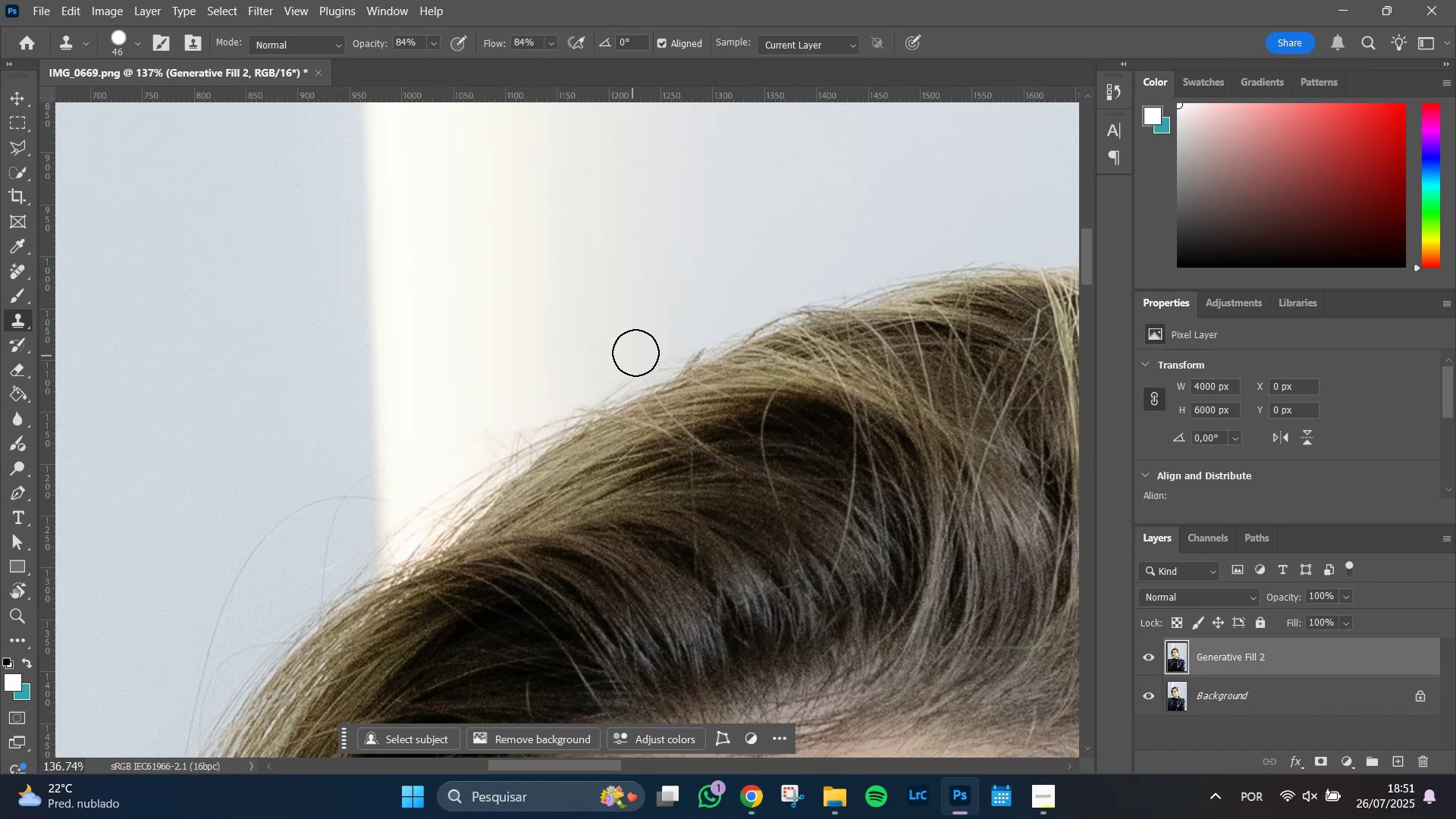 
hold_key(key=Space, duration=0.7)
 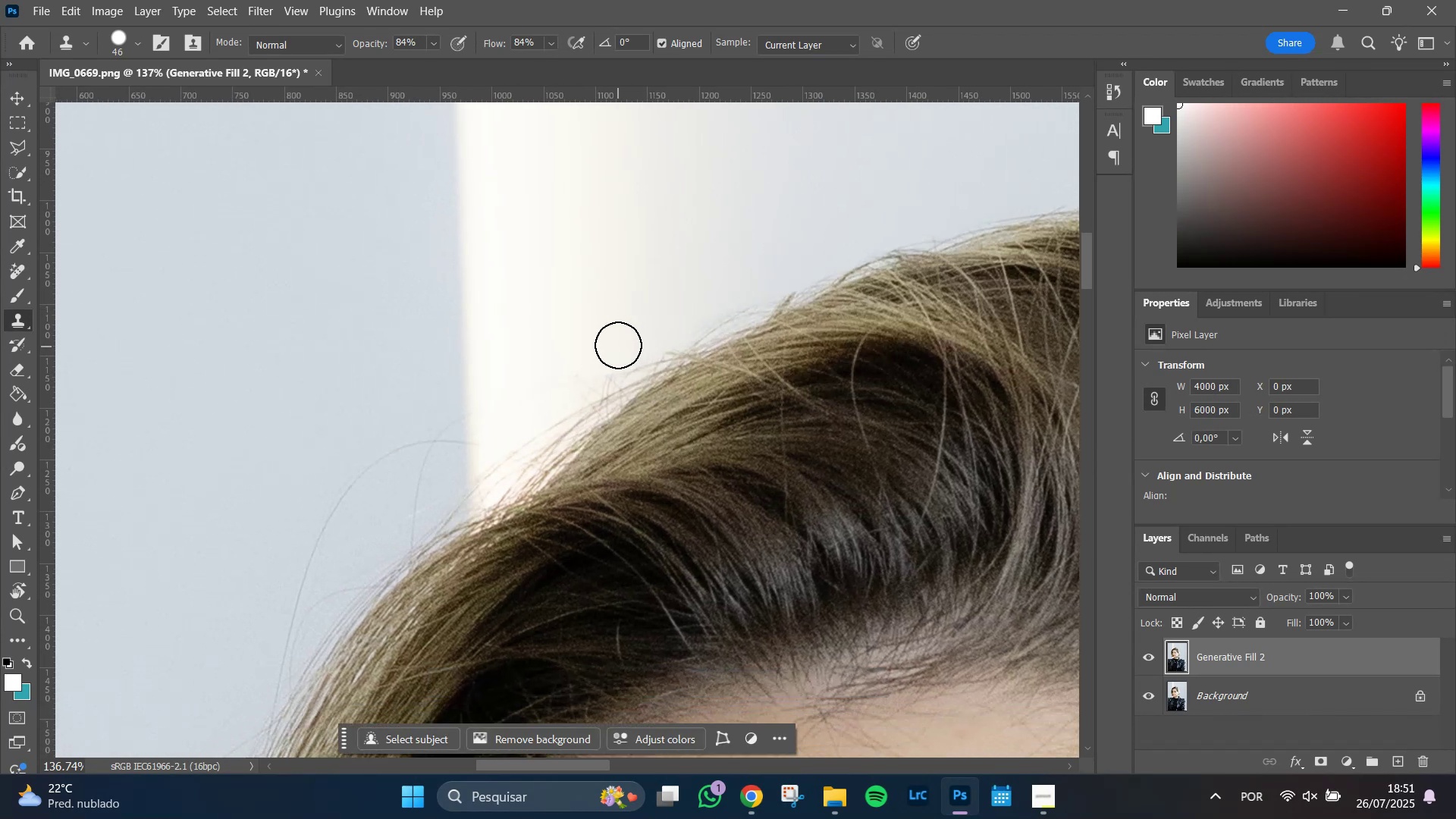 
left_click_drag(start_coordinate=[551, 357], to_coordinate=[642, 301])
 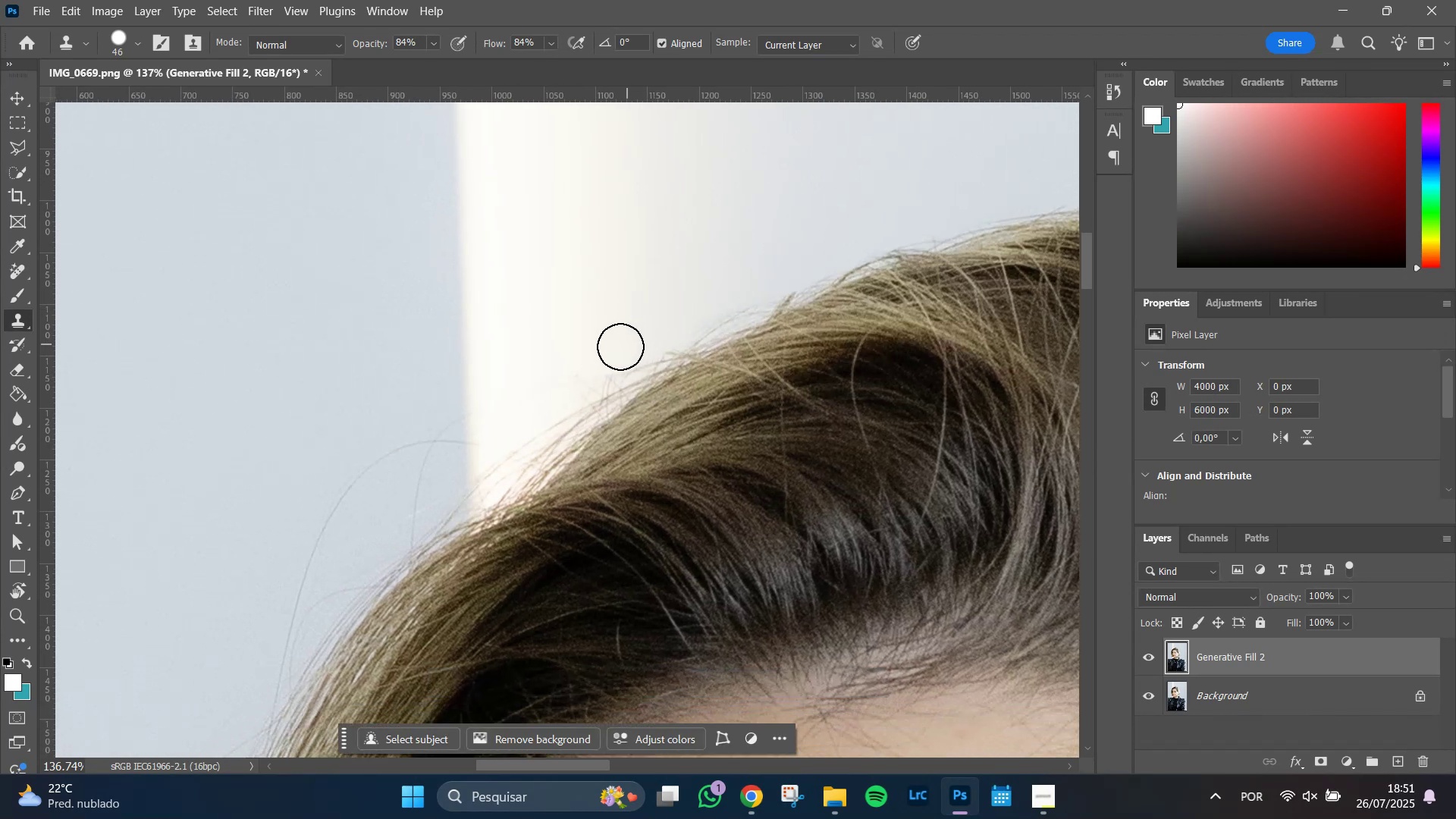 
left_click_drag(start_coordinate=[617, 345], to_coordinate=[590, 371])
 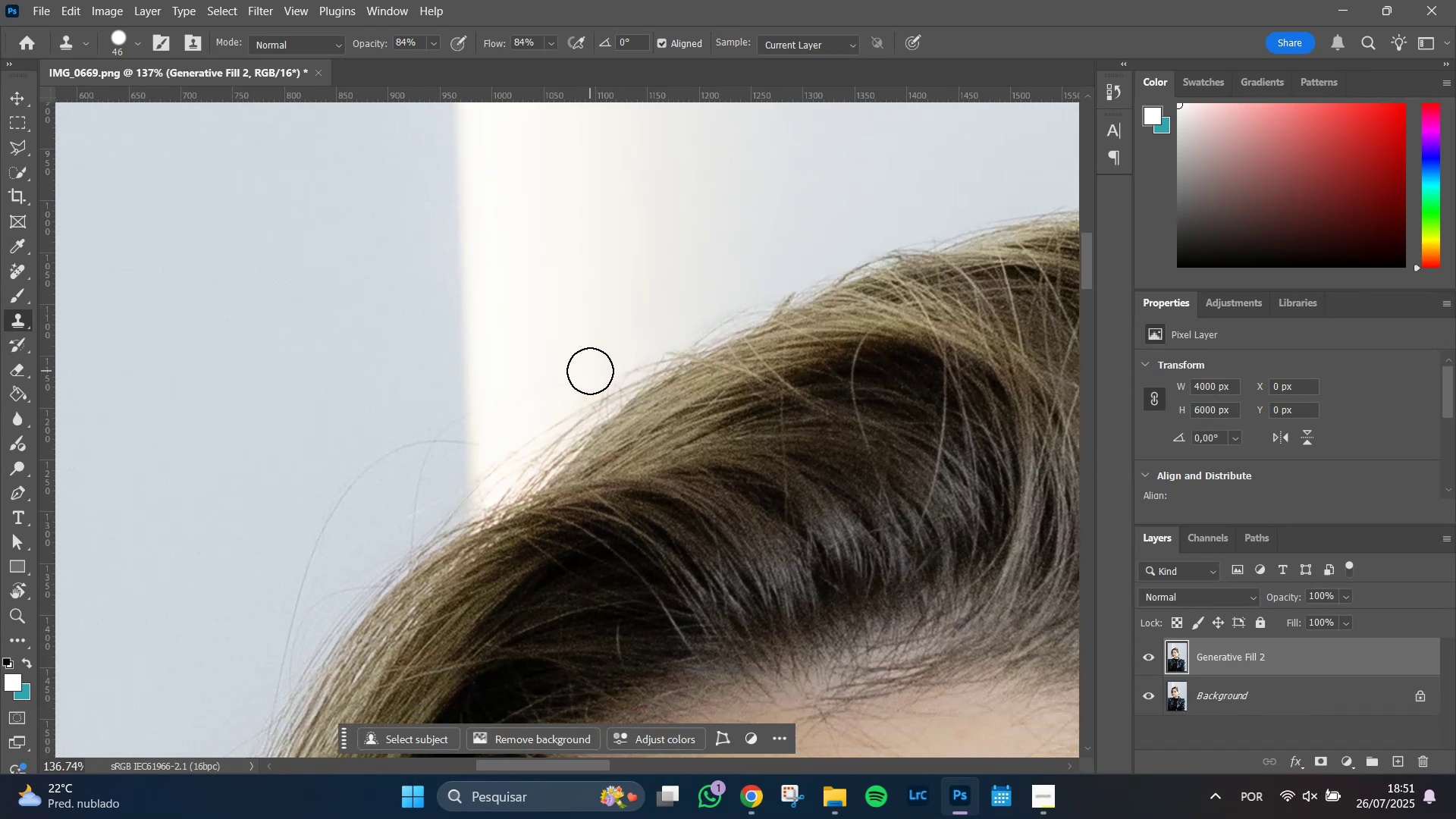 
left_click_drag(start_coordinate=[590, 371], to_coordinate=[606, 350])
 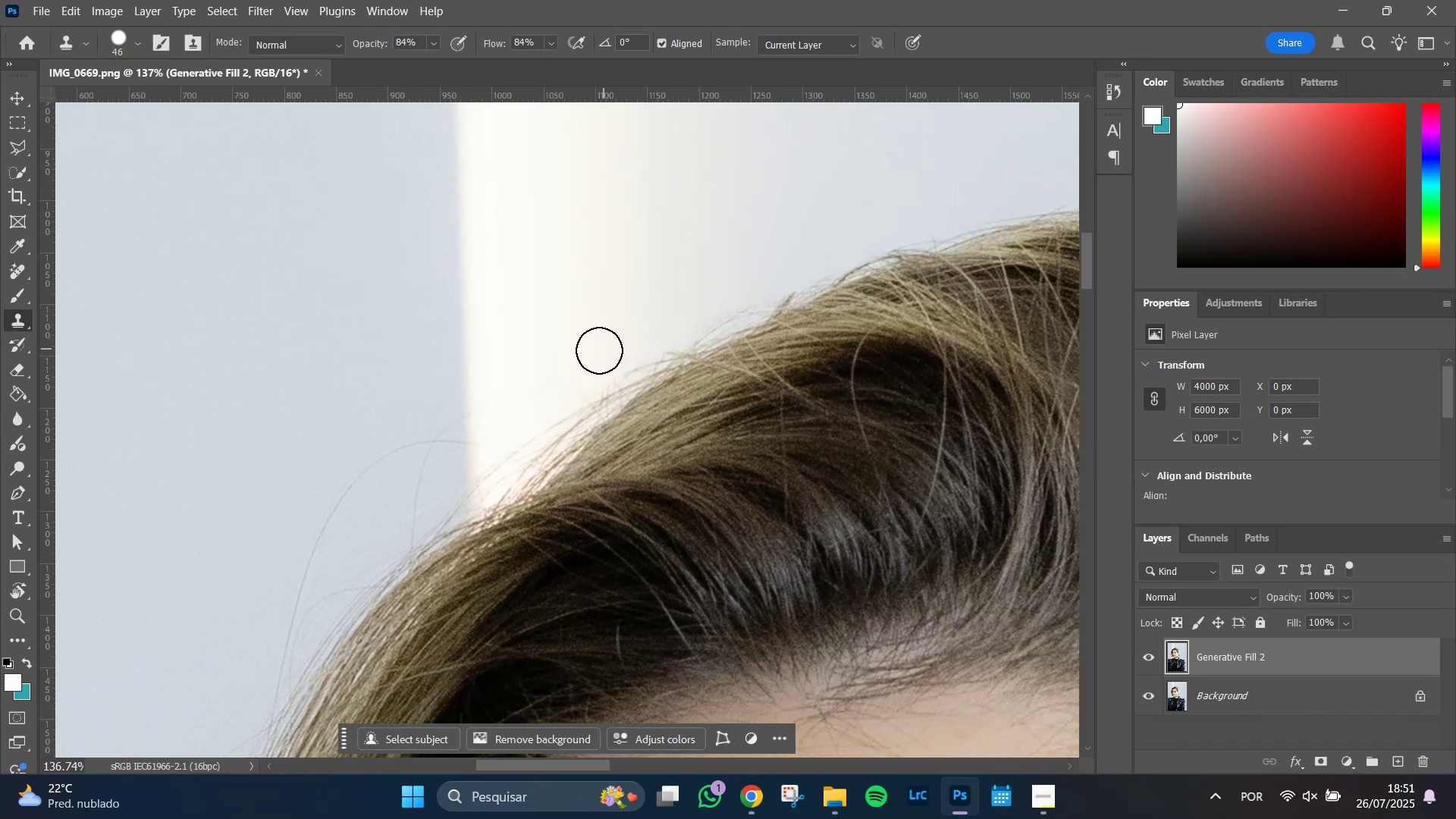 
left_click_drag(start_coordinate=[585, 356], to_coordinate=[566, 372])
 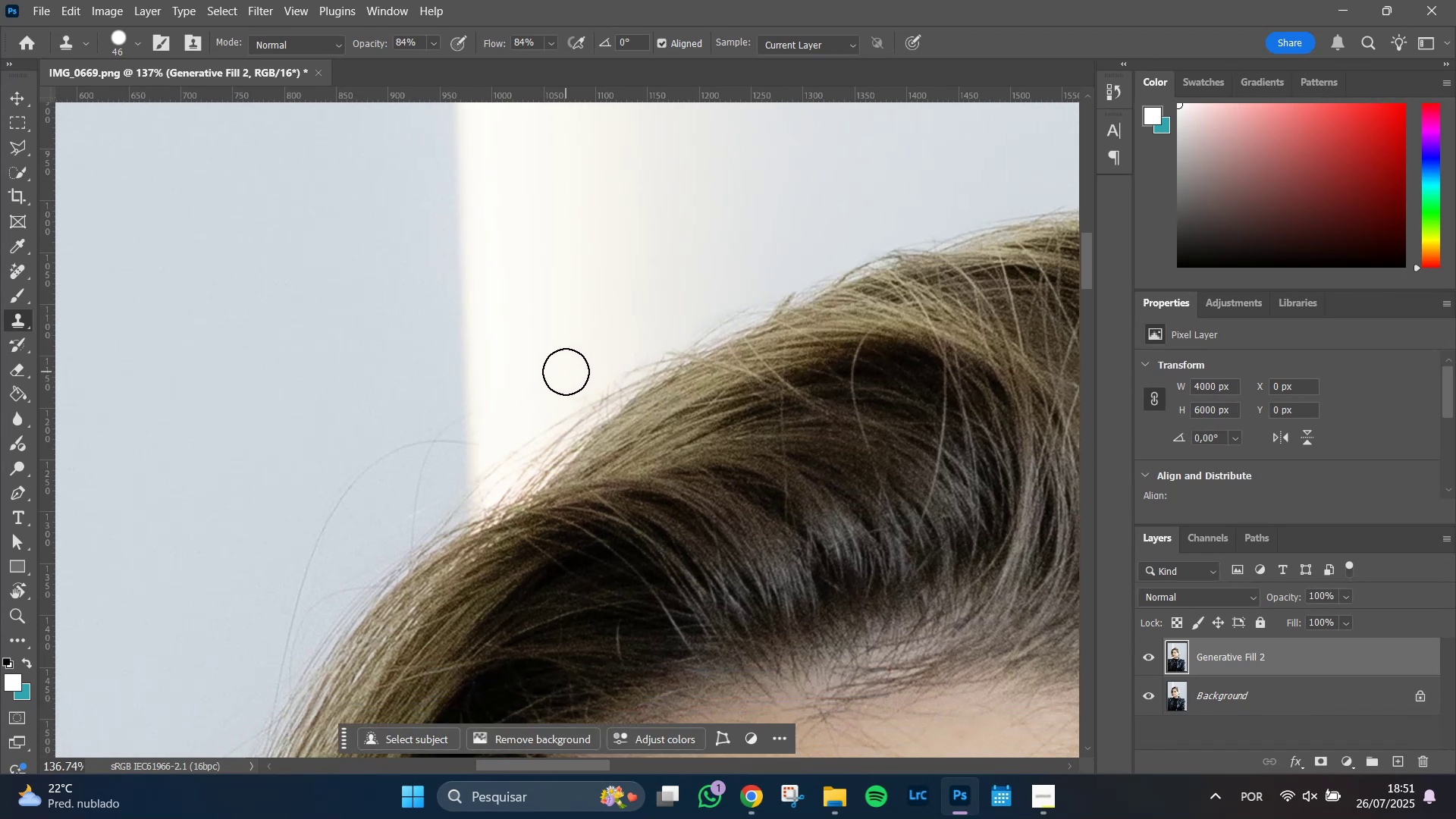 
left_click_drag(start_coordinate=[566, 371], to_coordinate=[556, 374])
 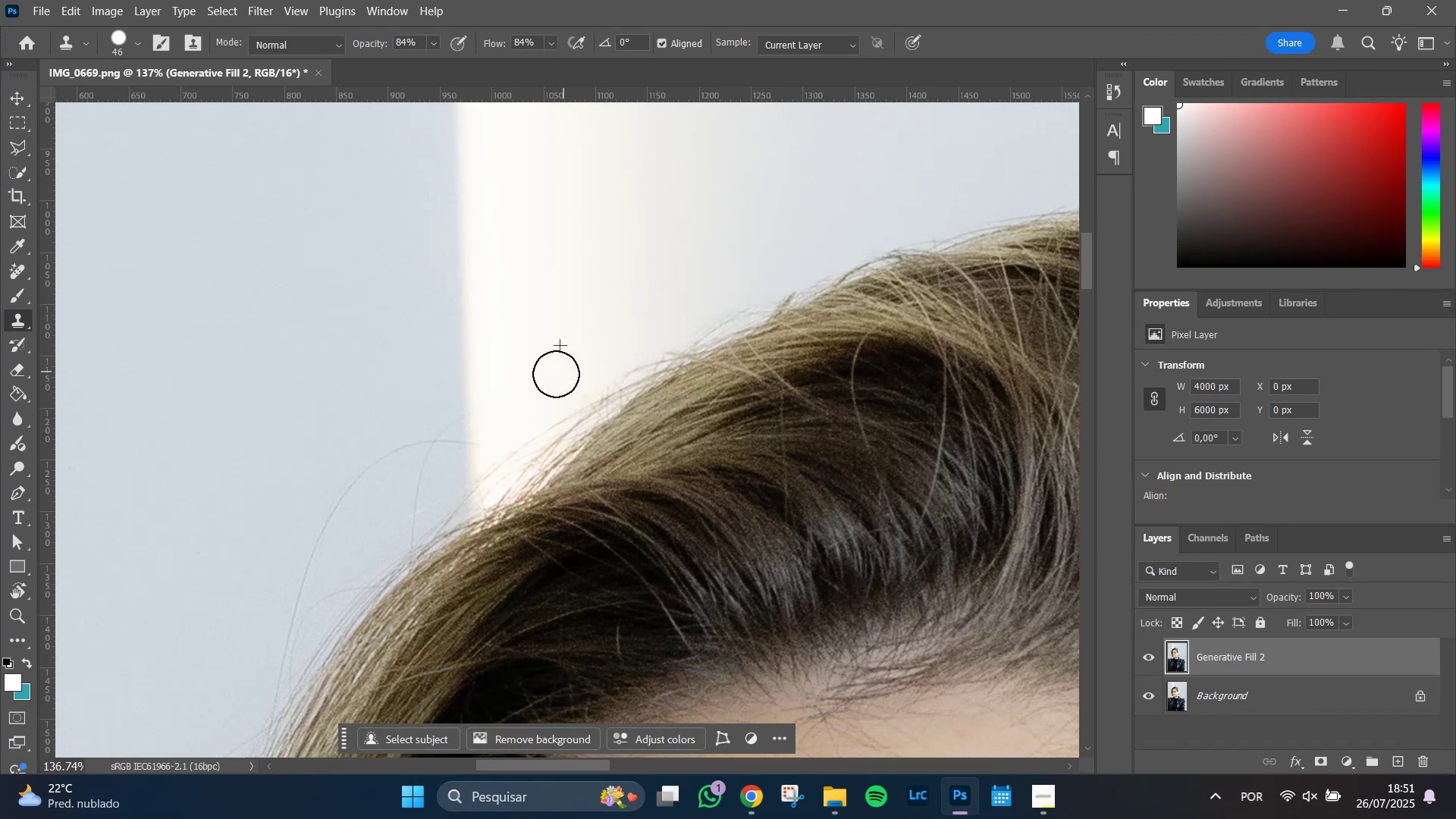 
left_click_drag(start_coordinate=[556, 374], to_coordinate=[541, 373])
 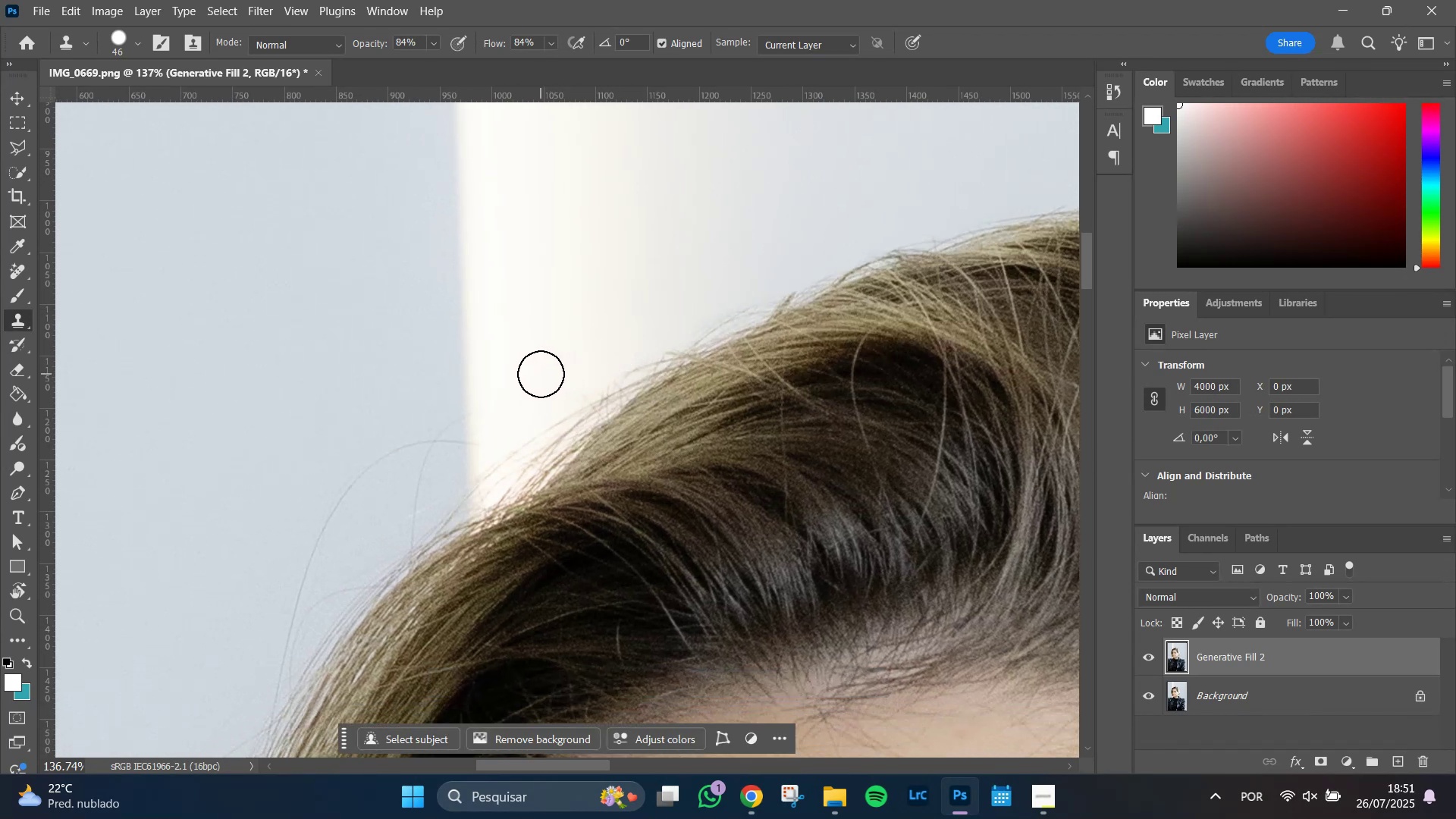 
left_click_drag(start_coordinate=[541, 374], to_coordinate=[529, 382])
 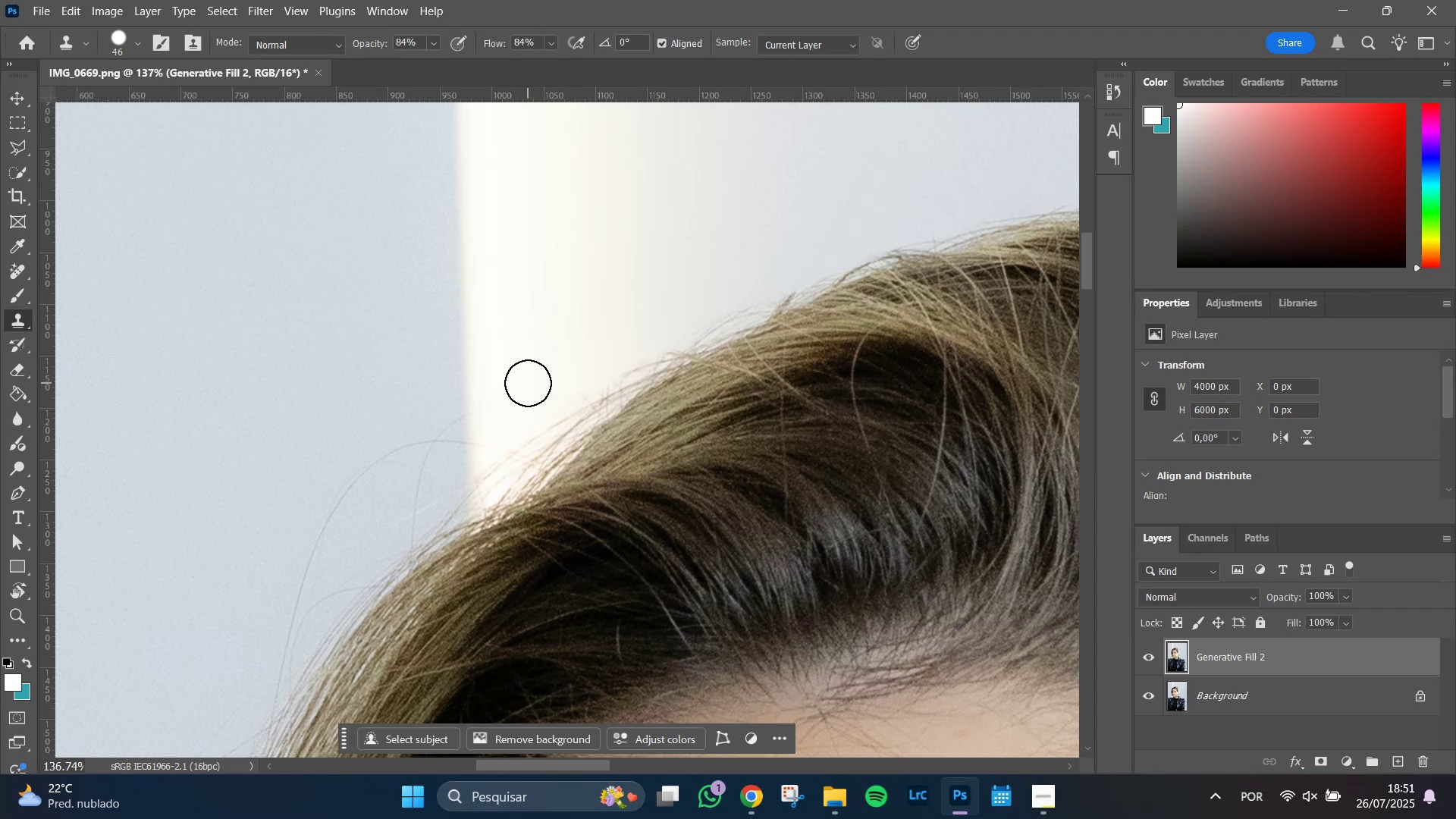 
triple_click([528, 383])
 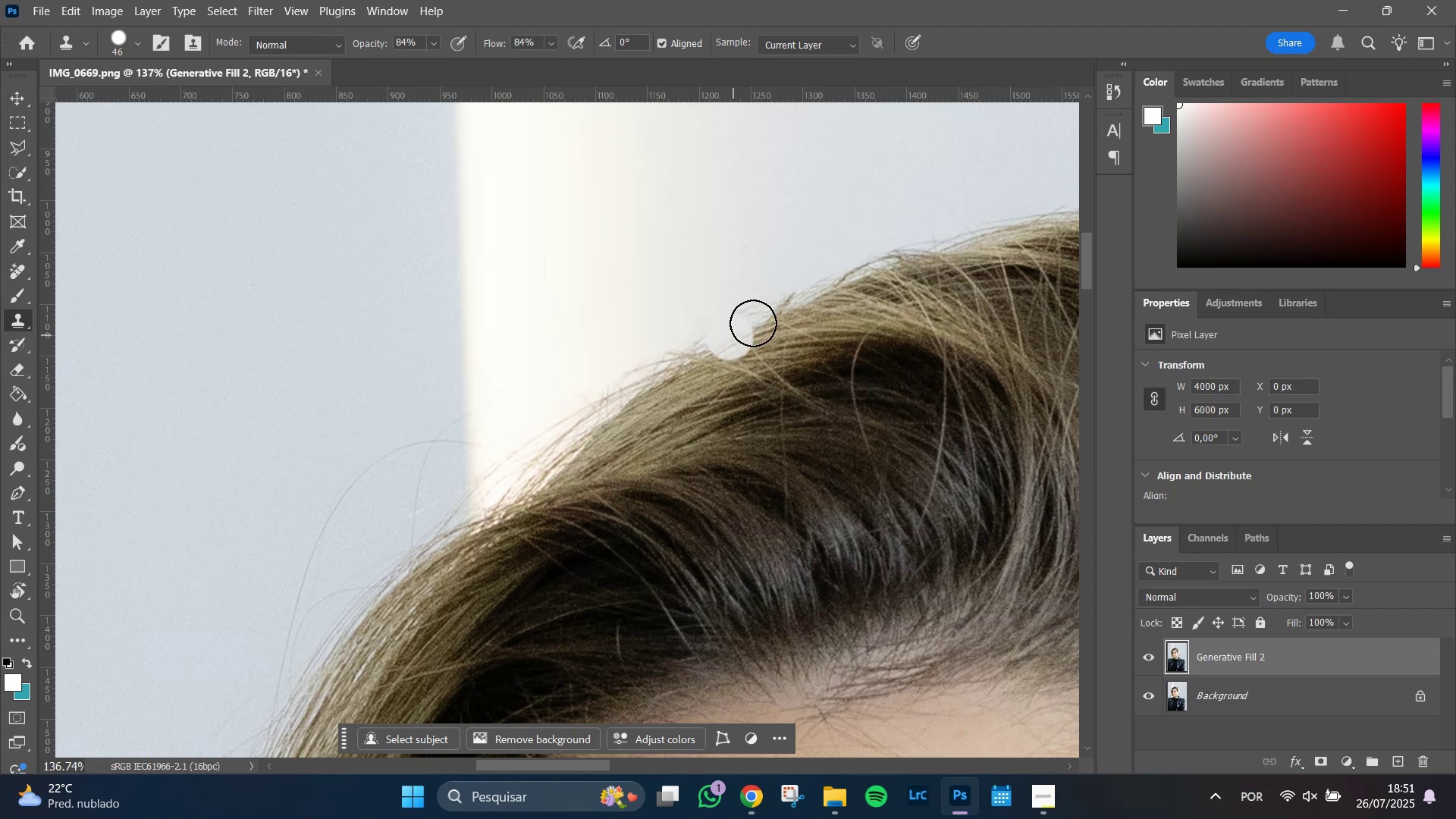 
hold_key(key=Space, duration=0.74)
 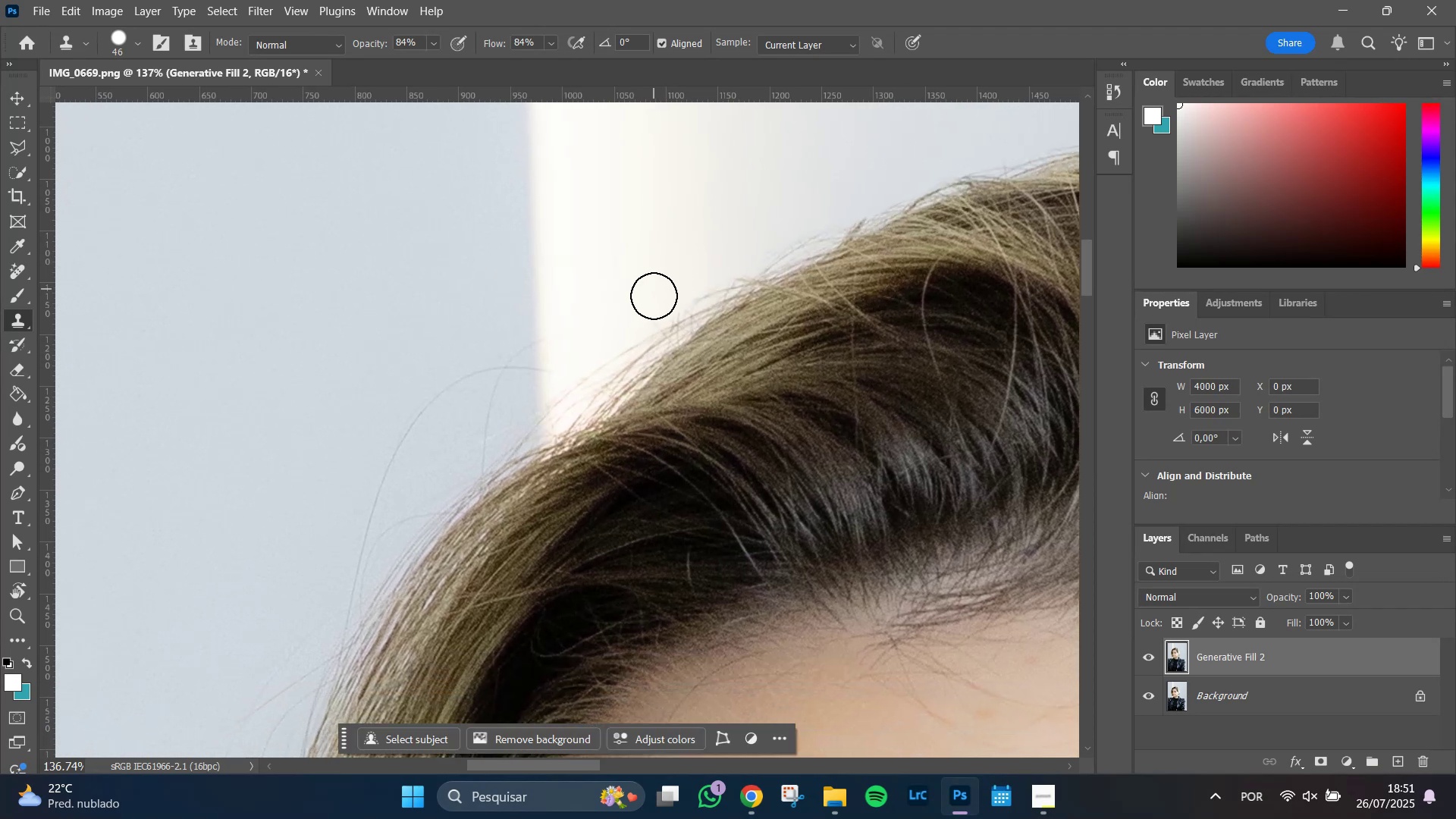 
left_click_drag(start_coordinate=[609, 306], to_coordinate=[679, 232])
 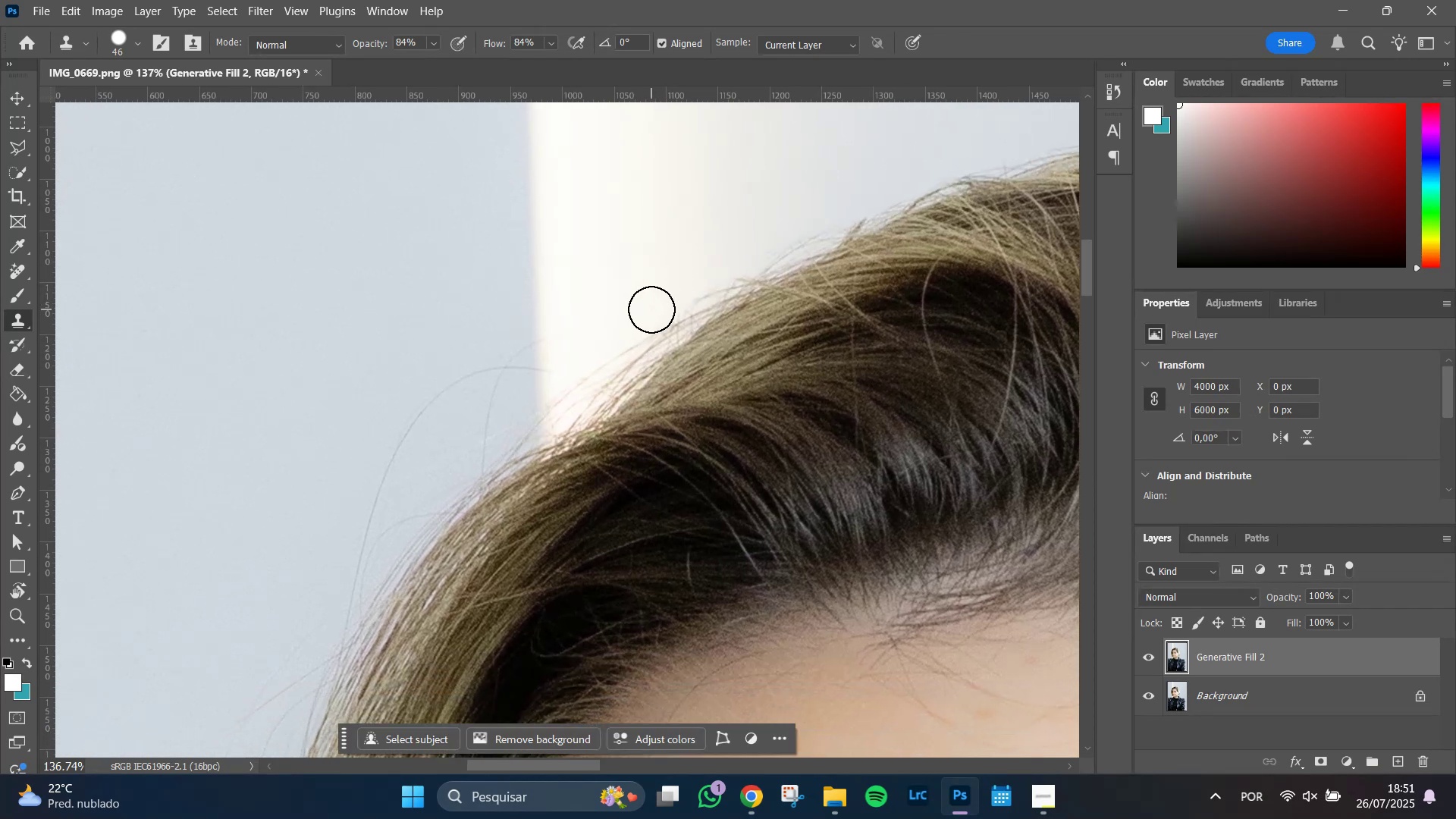 
left_click_drag(start_coordinate=[645, 306], to_coordinate=[797, 214])
 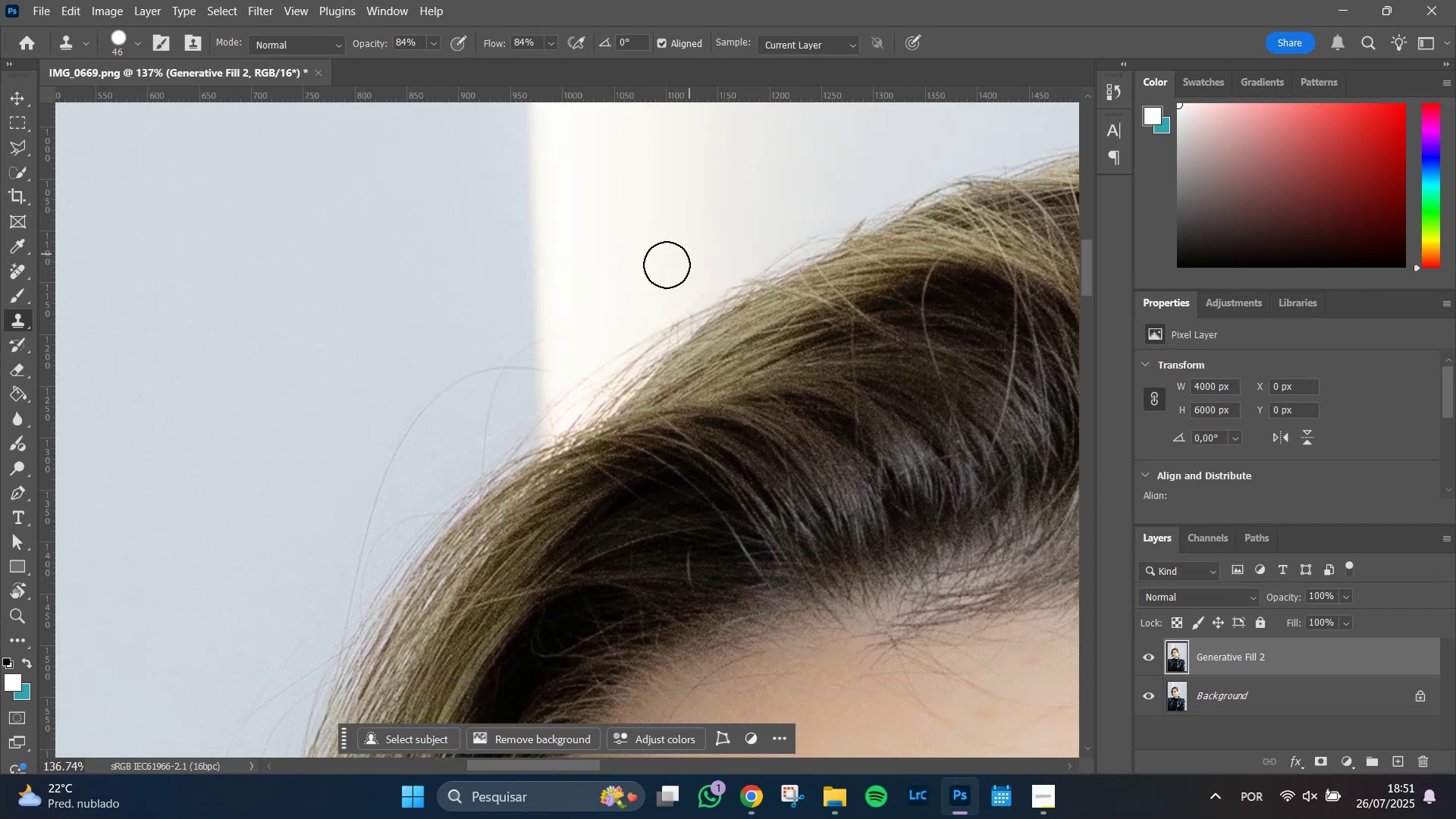 
hold_key(key=Space, duration=1.51)
 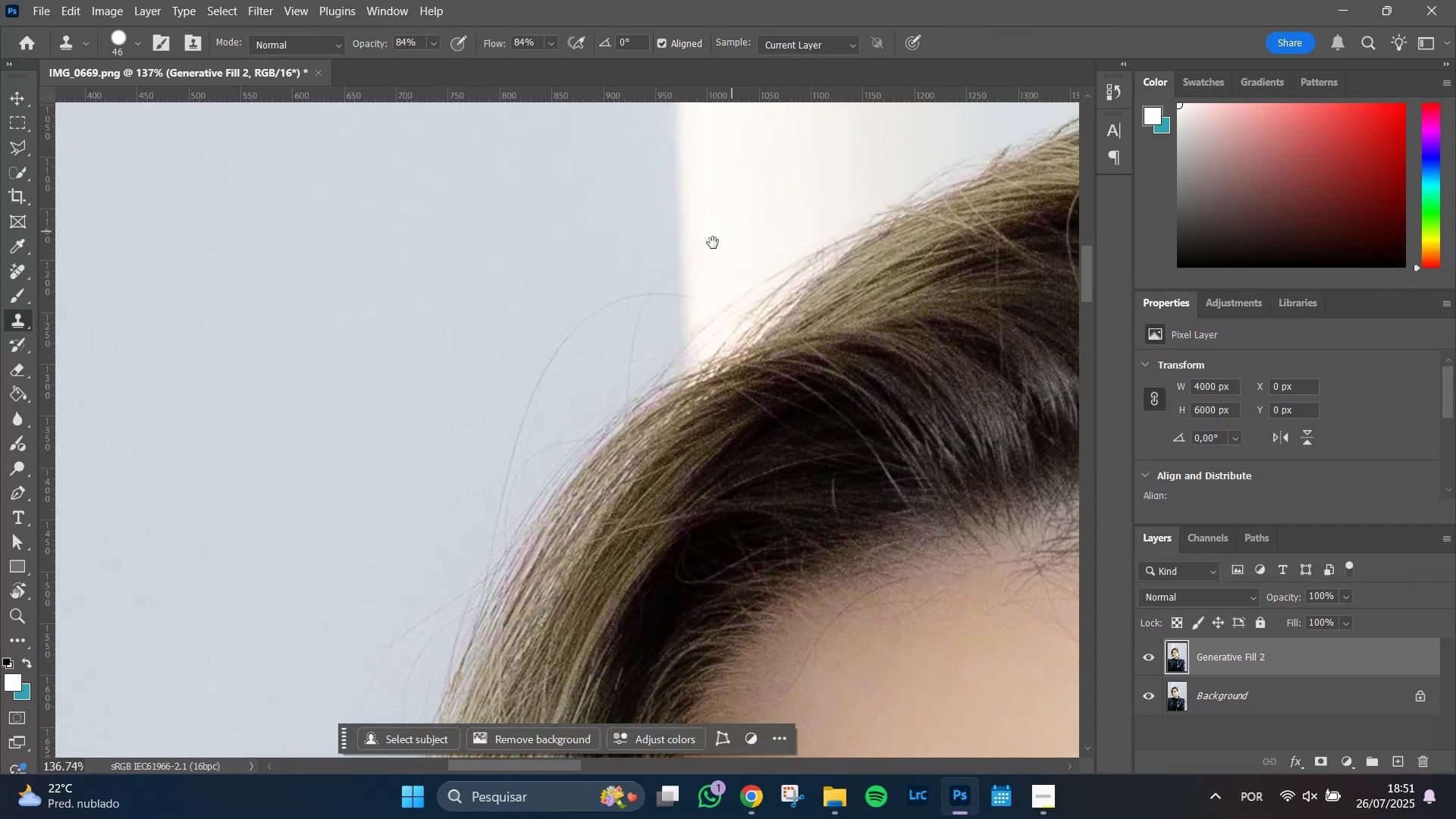 
left_click_drag(start_coordinate=[731, 213], to_coordinate=[800, 167])
 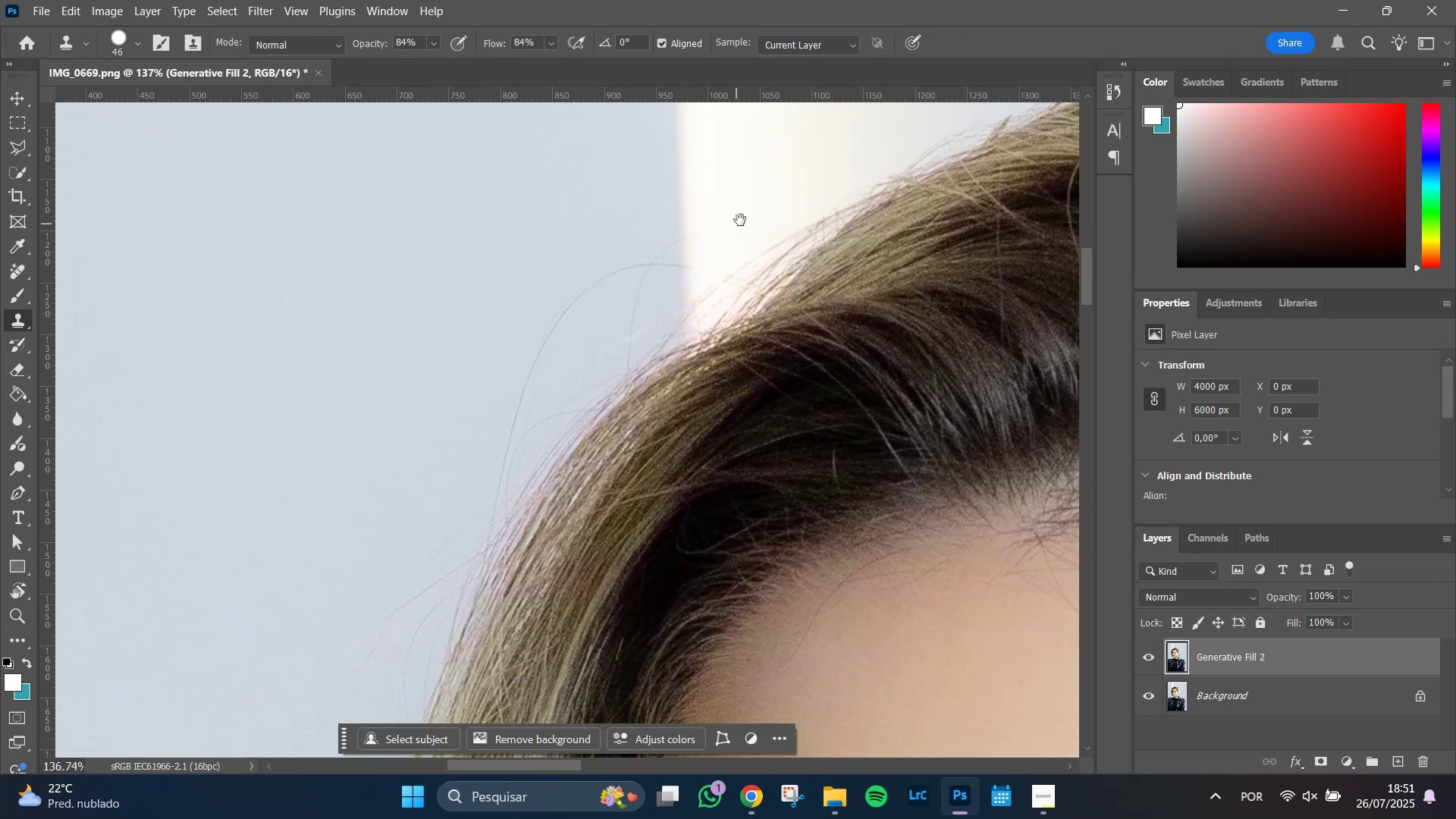 
left_click_drag(start_coordinate=[773, 187], to_coordinate=[772, 216])
 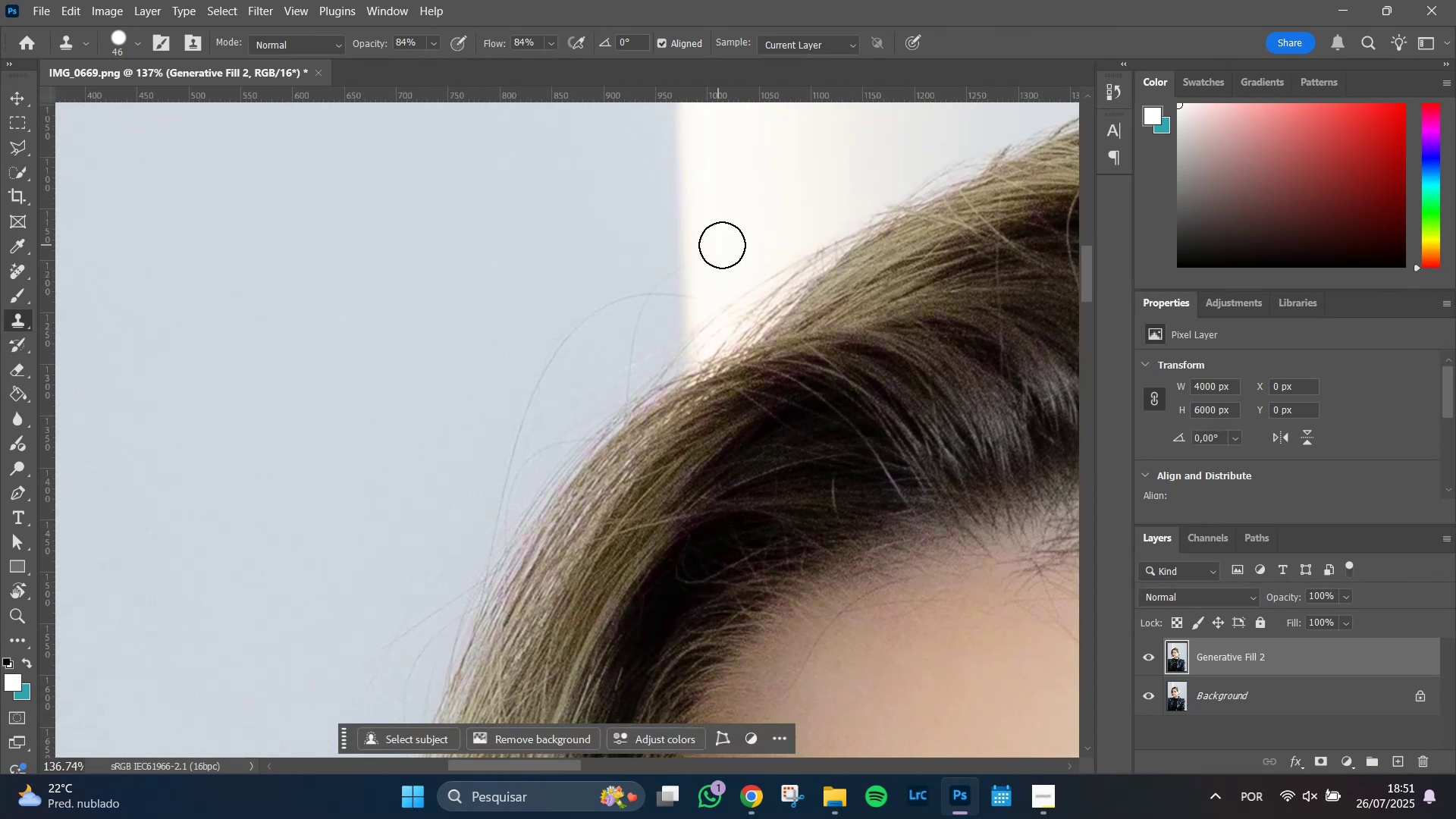 
hold_key(key=Space, duration=0.44)
 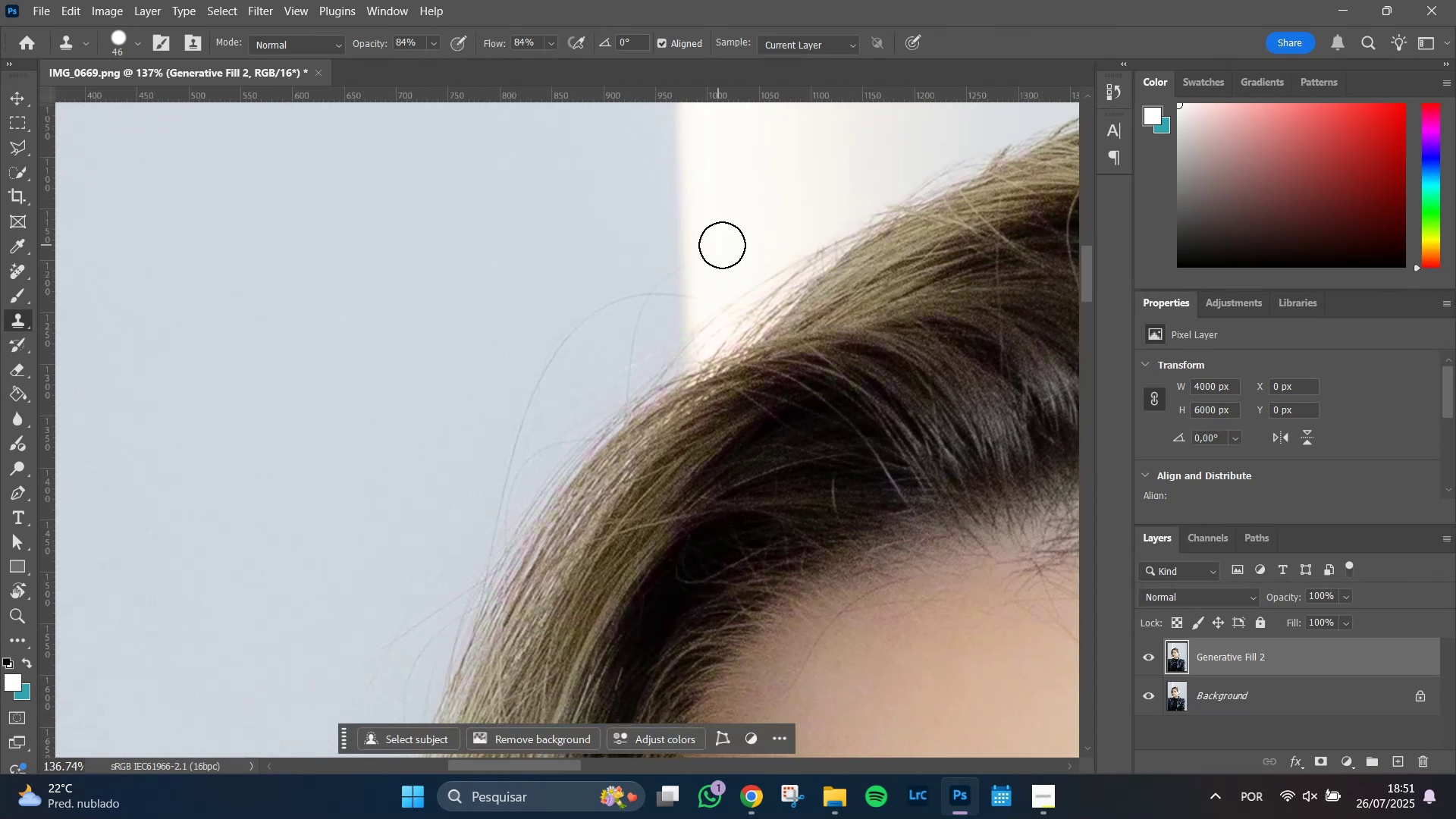 
left_click_drag(start_coordinate=[724, 243], to_coordinate=[714, 253])
 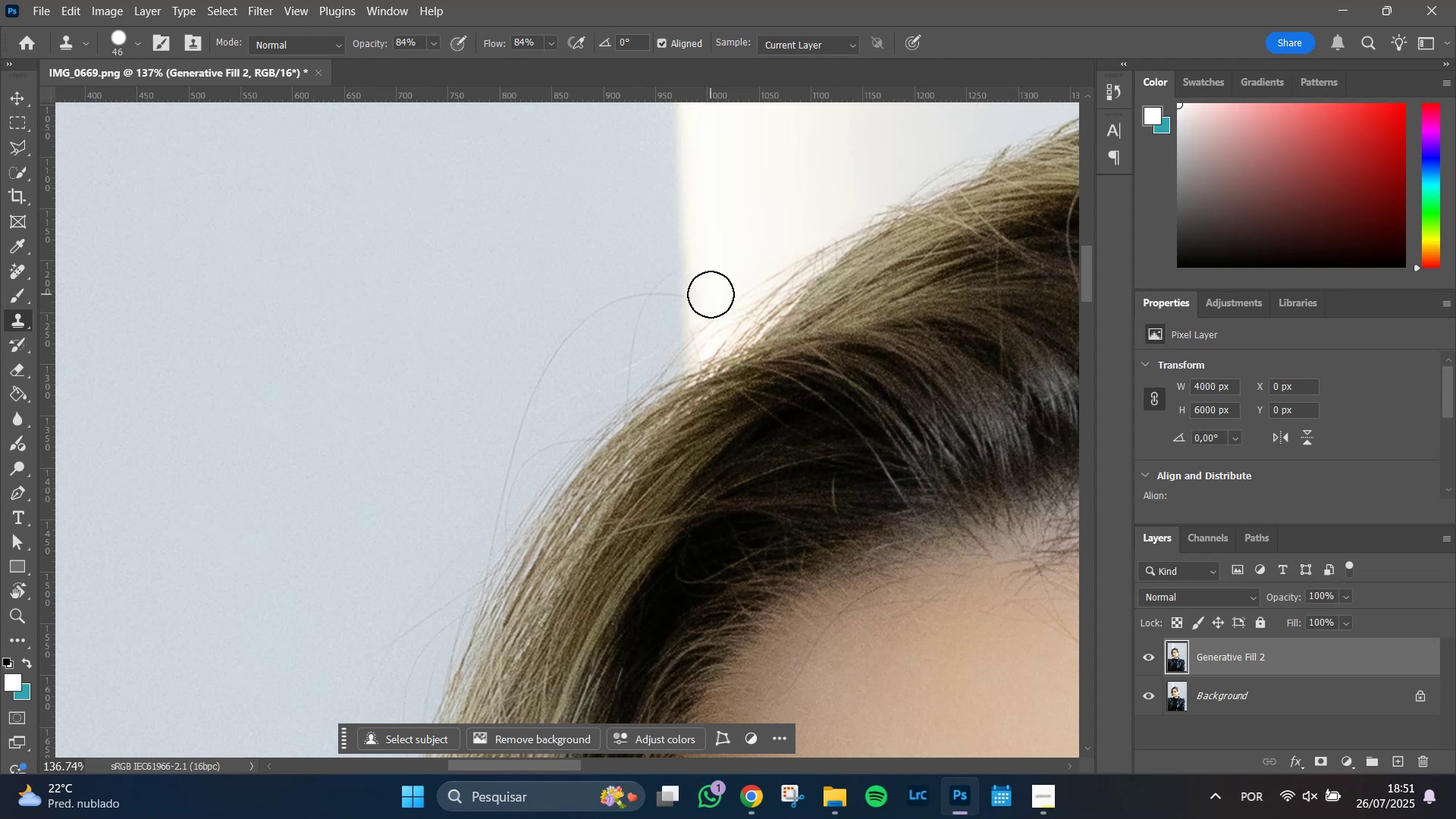 
left_click([710, 289])
 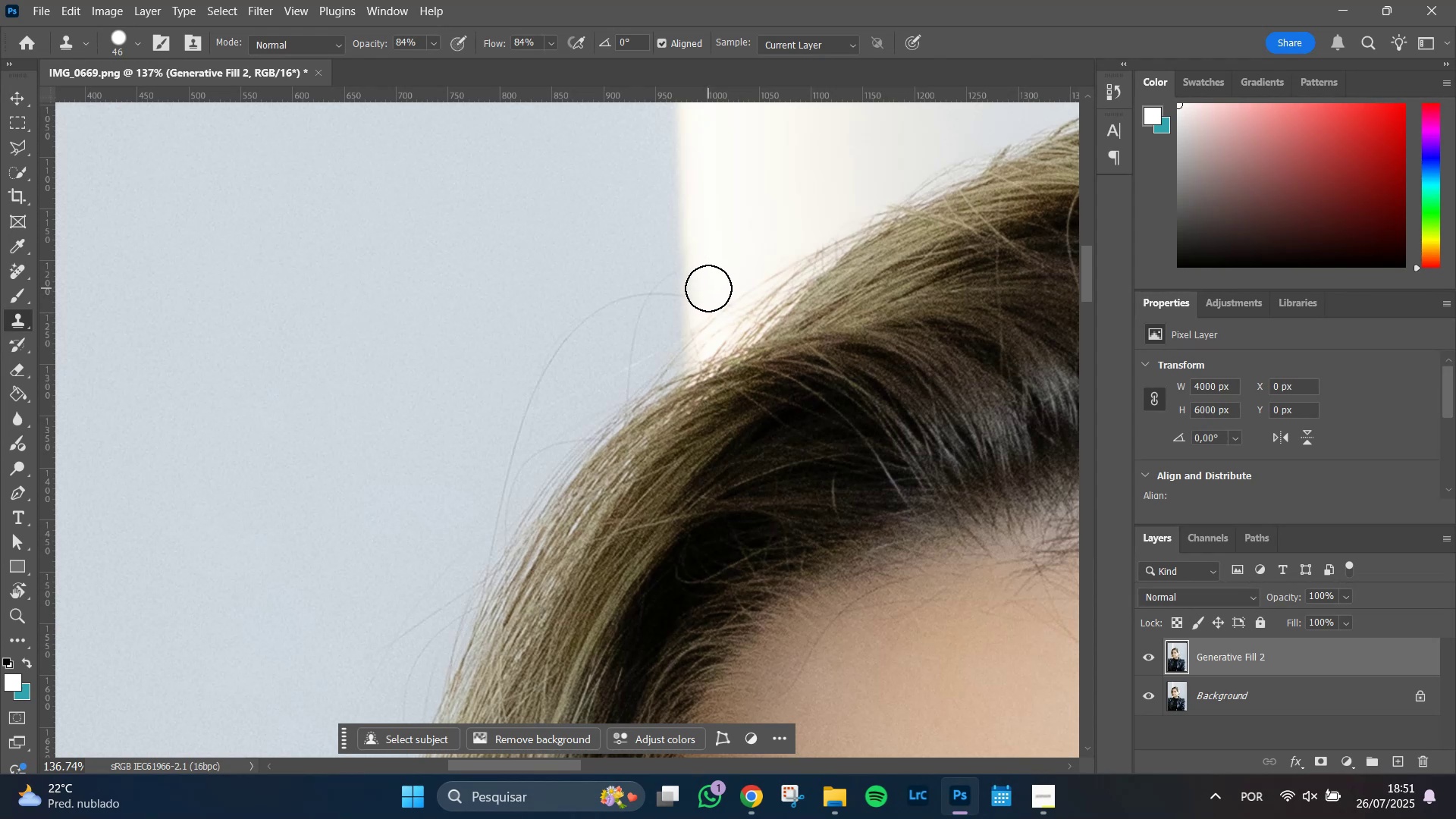 
left_click([707, 290])
 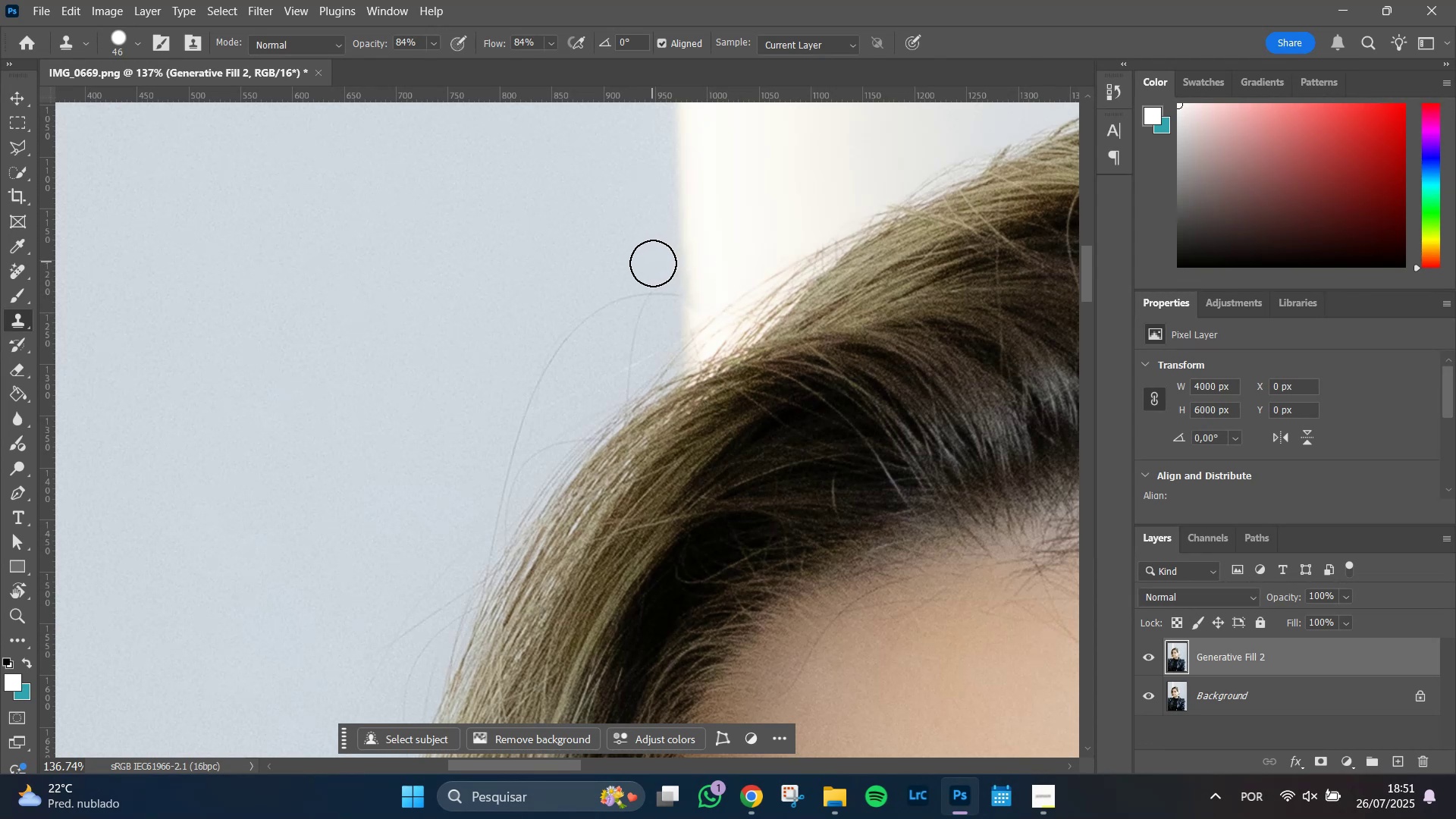 
left_click([654, 263])
 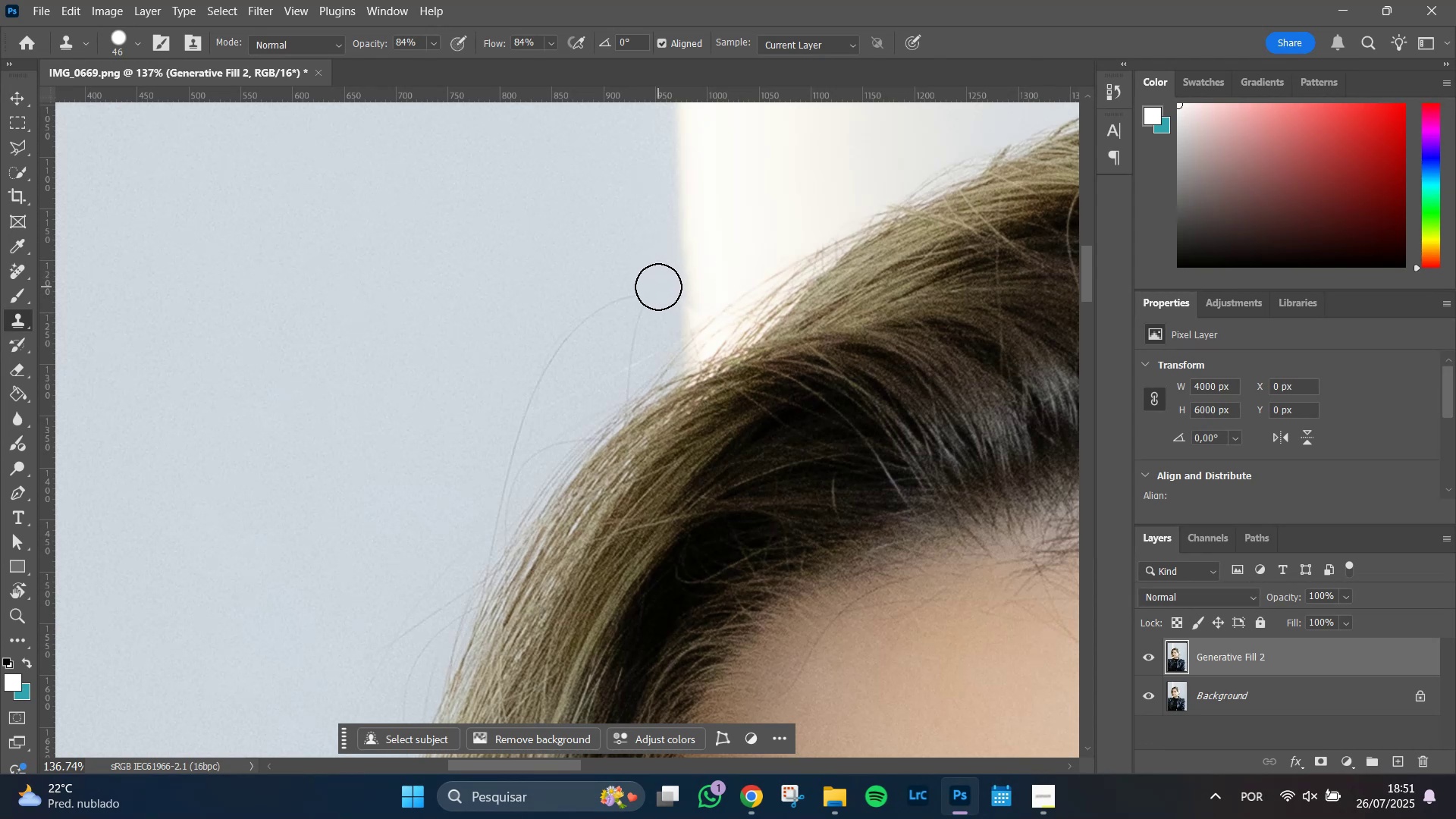 
left_click([660, 287])
 